 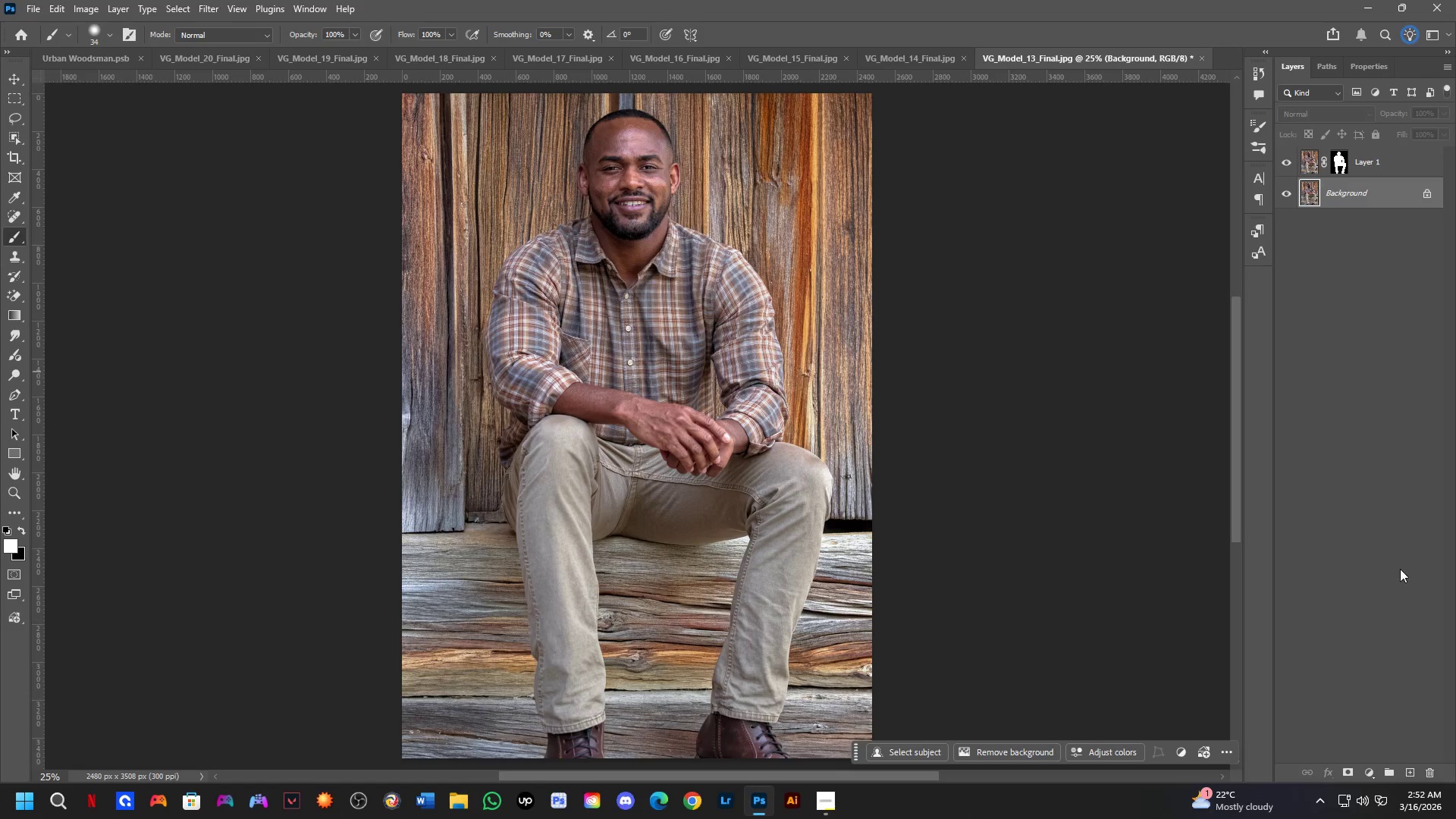 
left_click([1369, 780])
 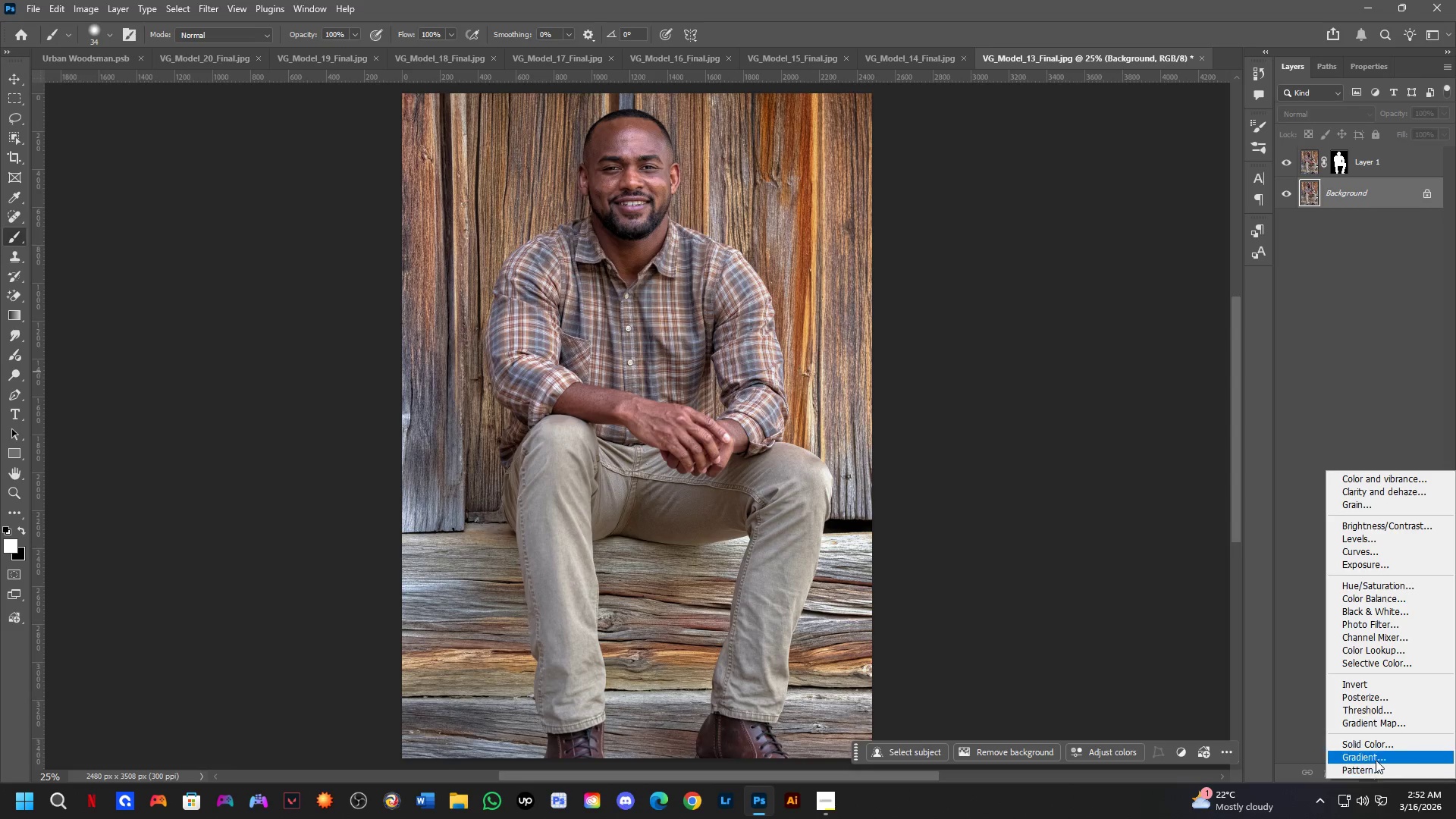 
left_click([1375, 750])
 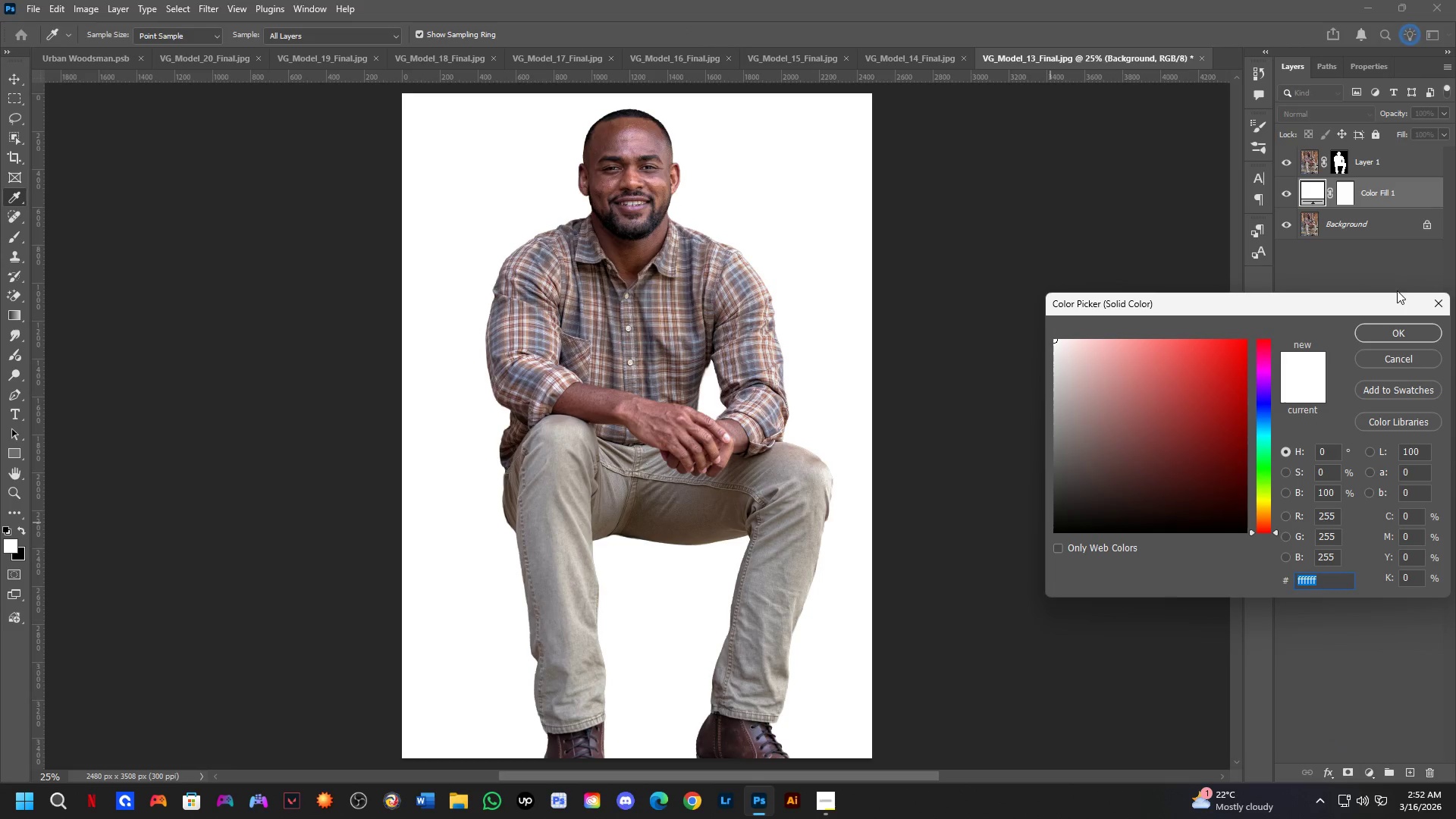 
left_click([1413, 329])
 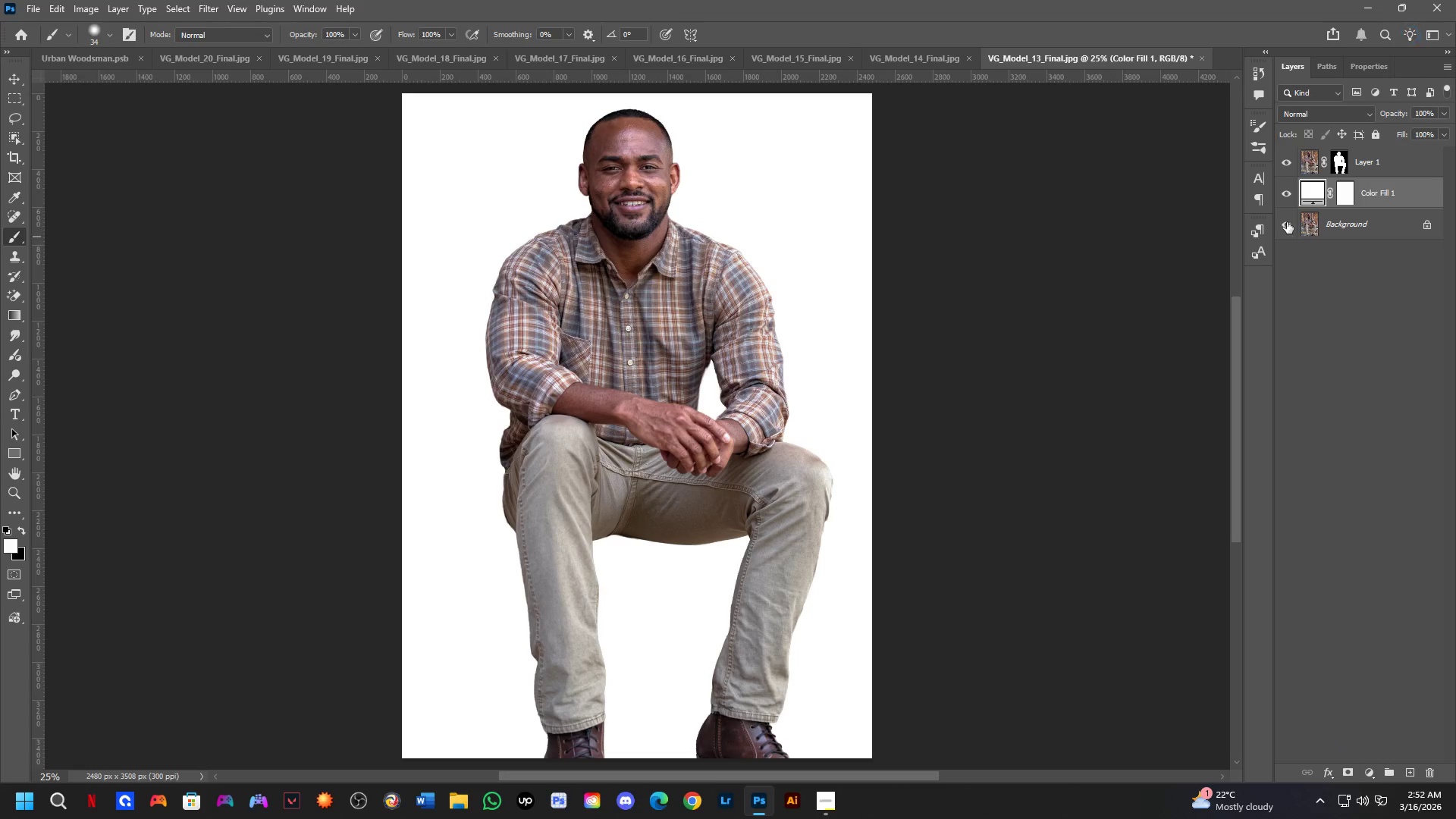 
hold_key(key=Space, duration=0.61)
 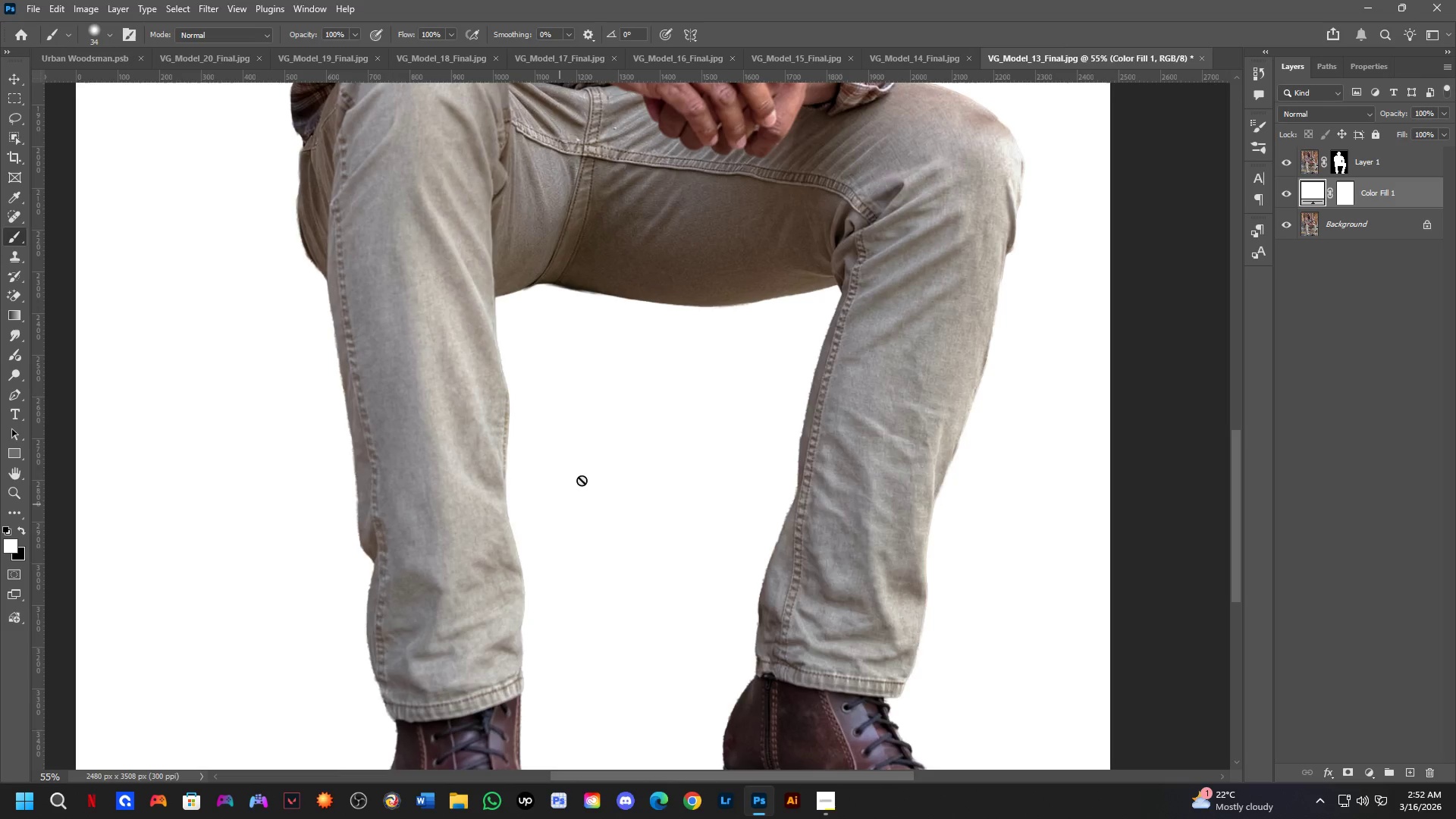 
left_click_drag(start_coordinate=[636, 443], to_coordinate=[552, 329])
 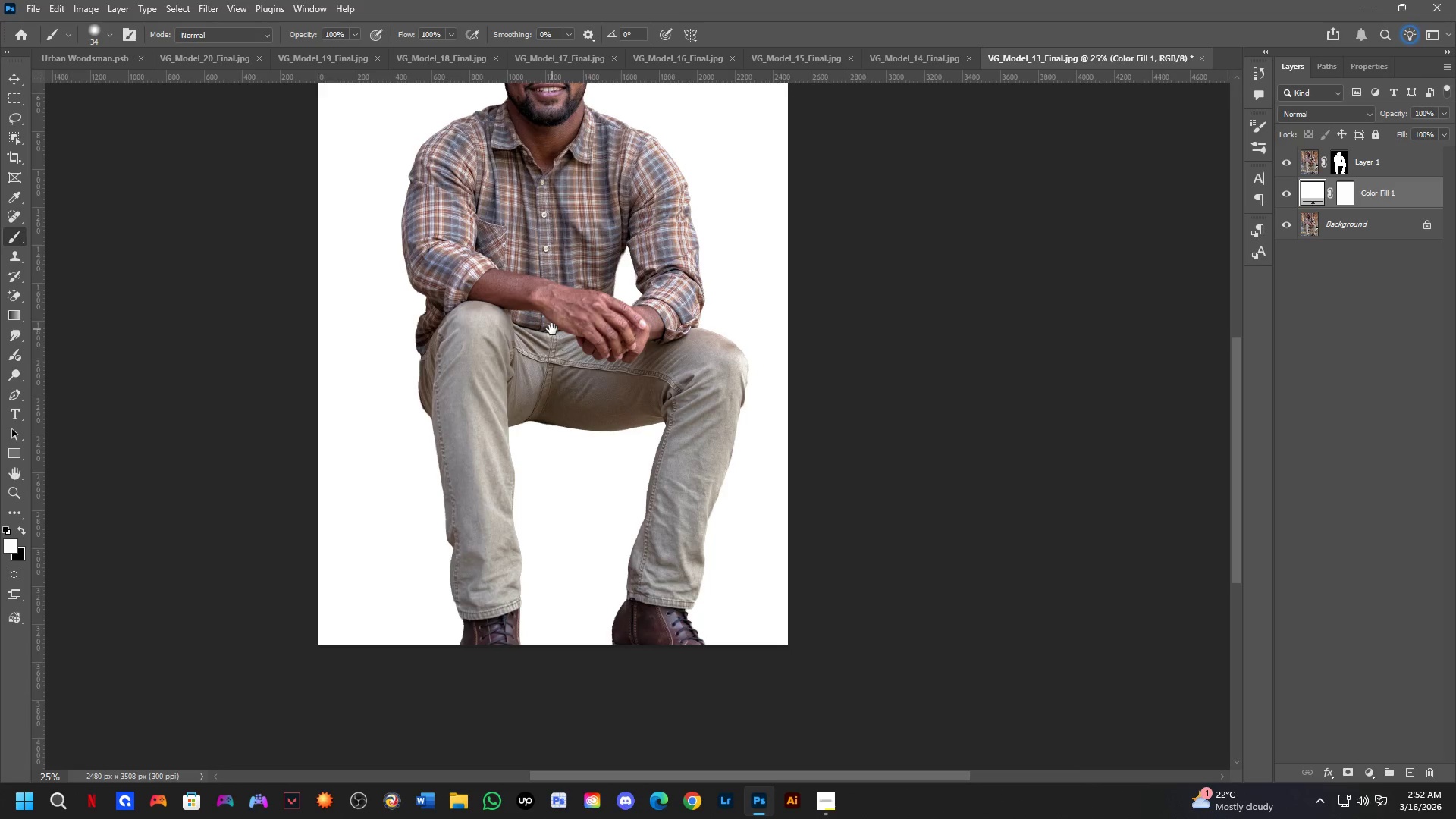 
hold_key(key=Space, duration=1.5)
 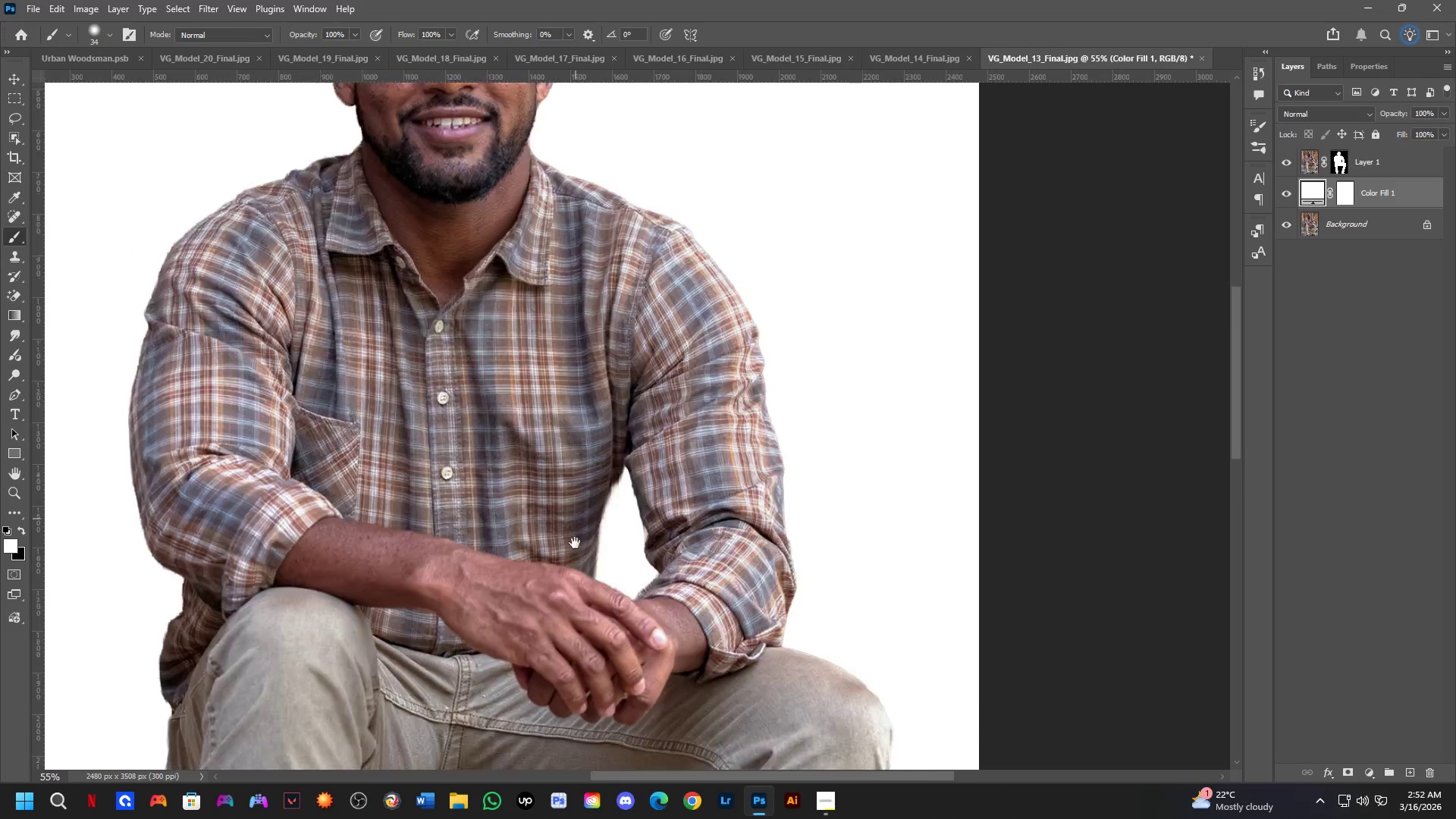 
key(Shift+ShiftLeft)
 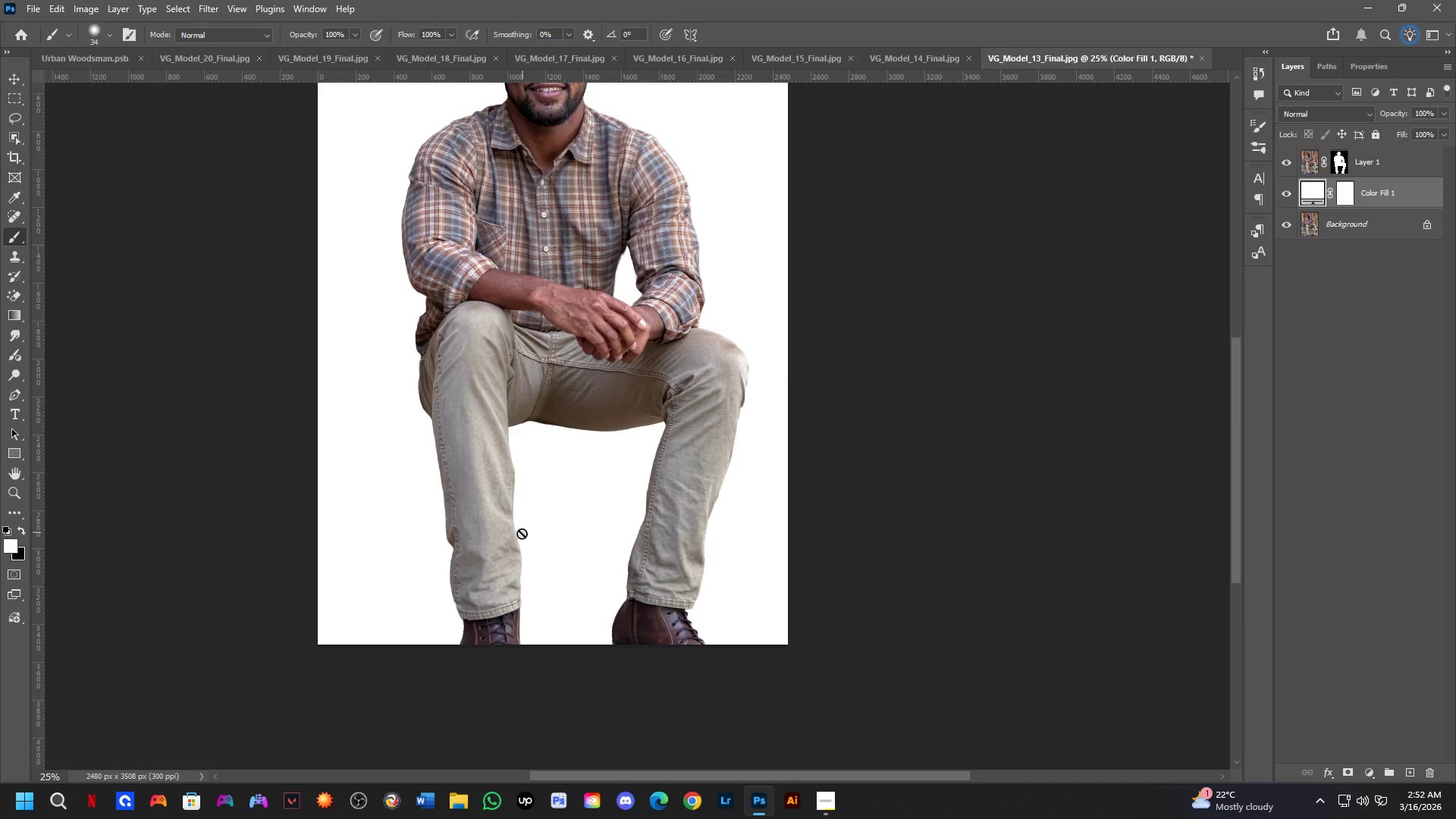 
left_click_drag(start_coordinate=[643, 384], to_coordinate=[528, 667])
 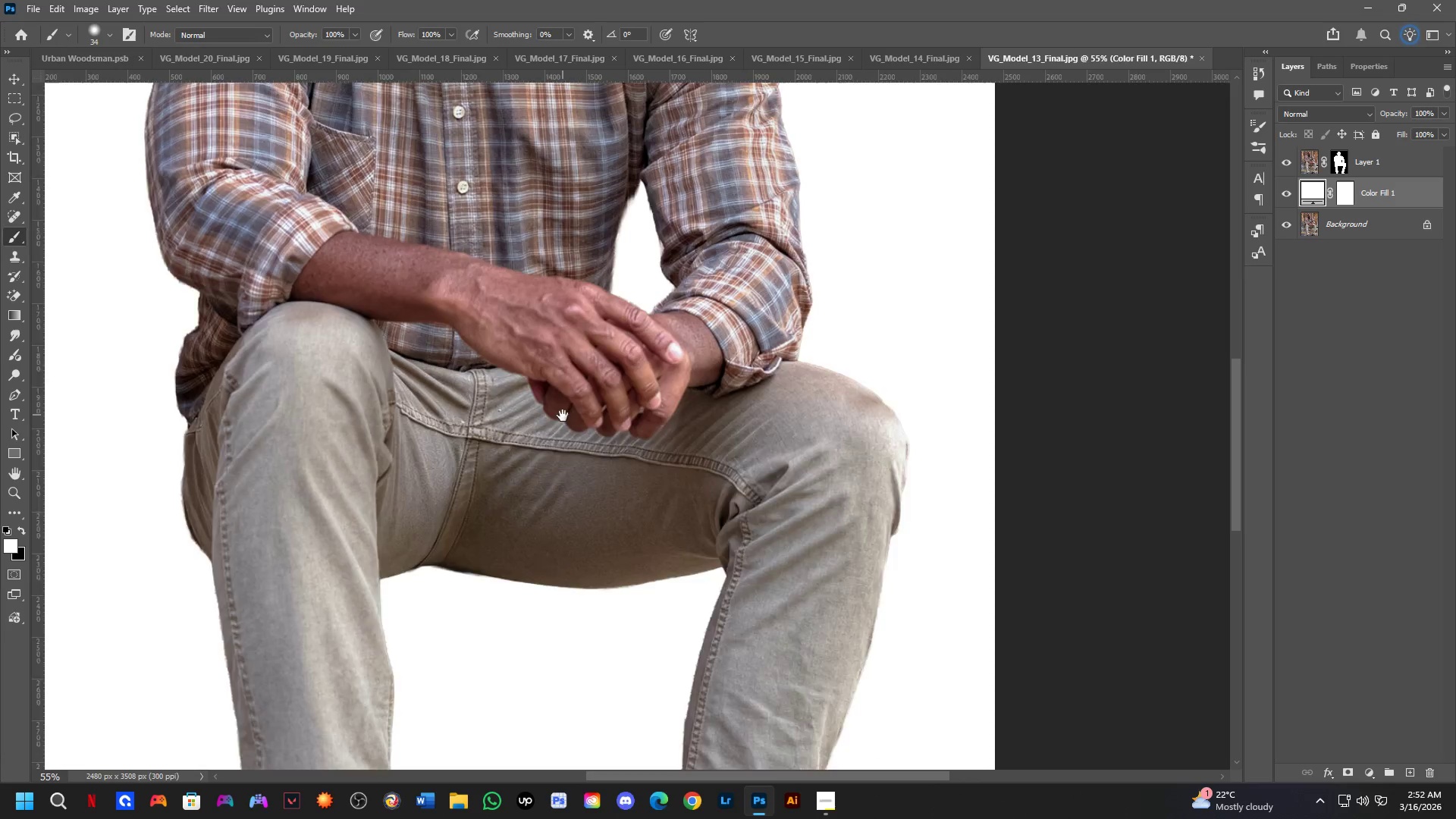 
scroll: coordinate [517, 541], scroll_direction: up, amount: 3.0
 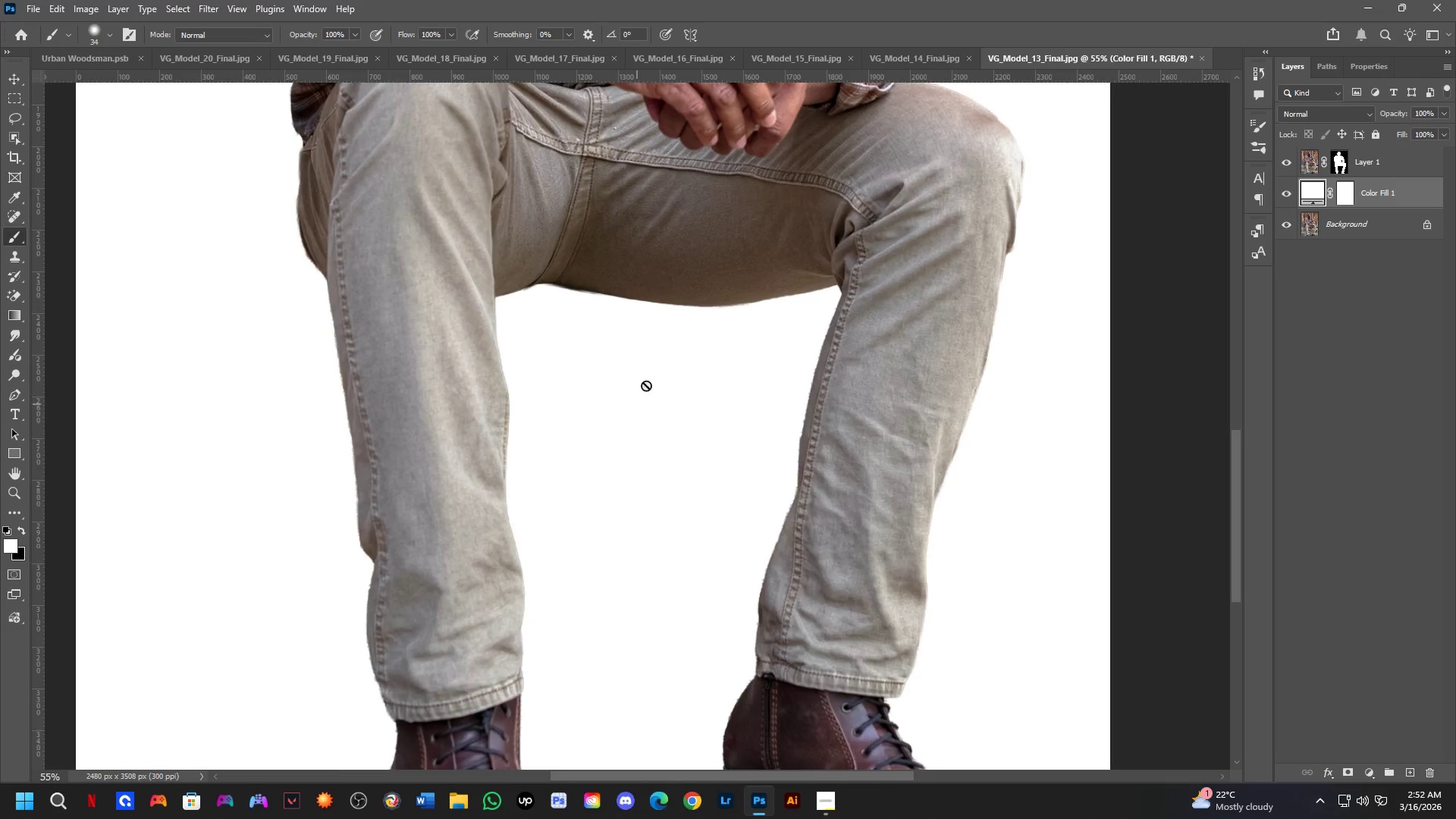 
left_click_drag(start_coordinate=[563, 422], to_coordinate=[551, 585])
 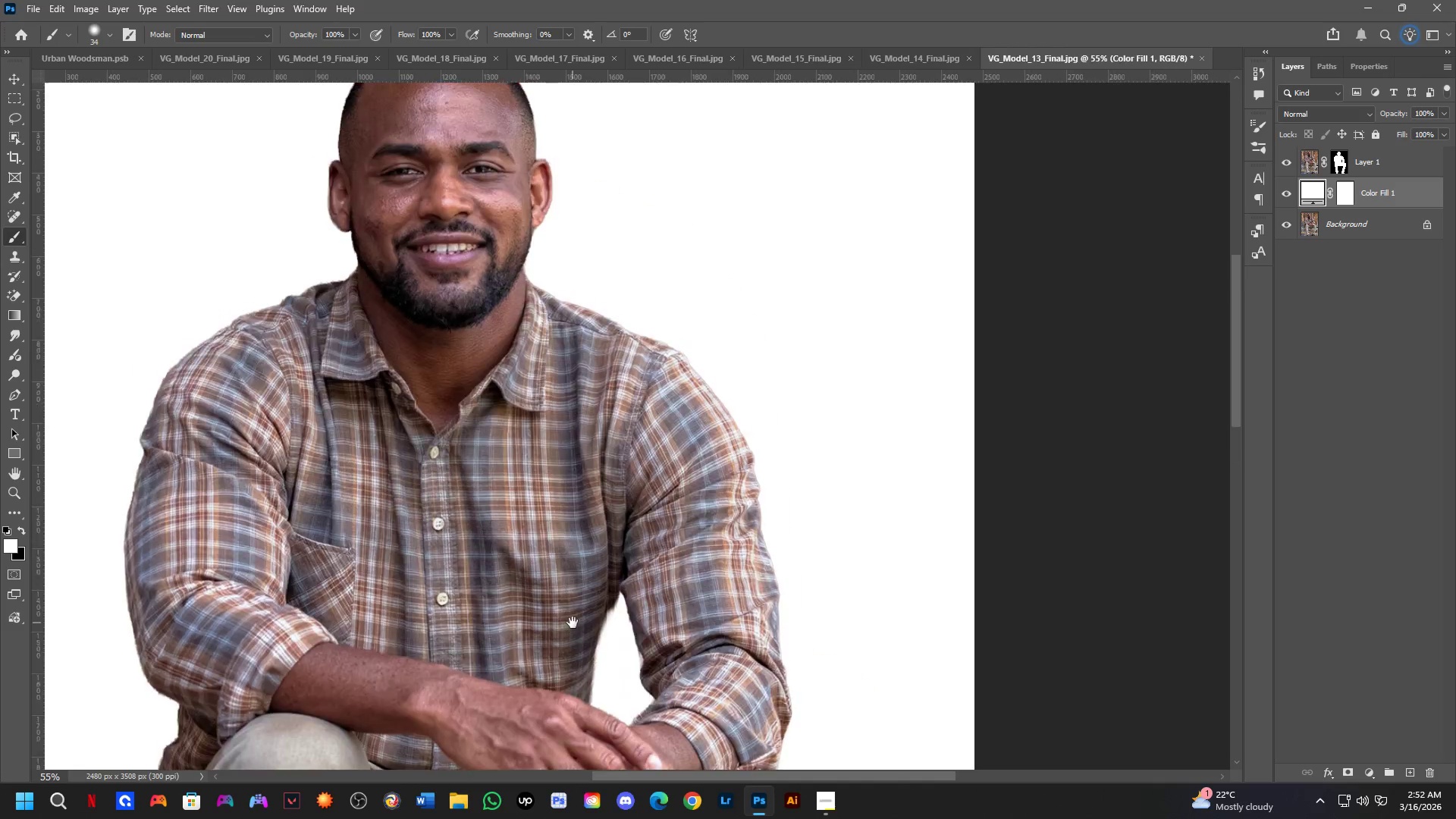 
hold_key(key=Space, duration=1.52)
 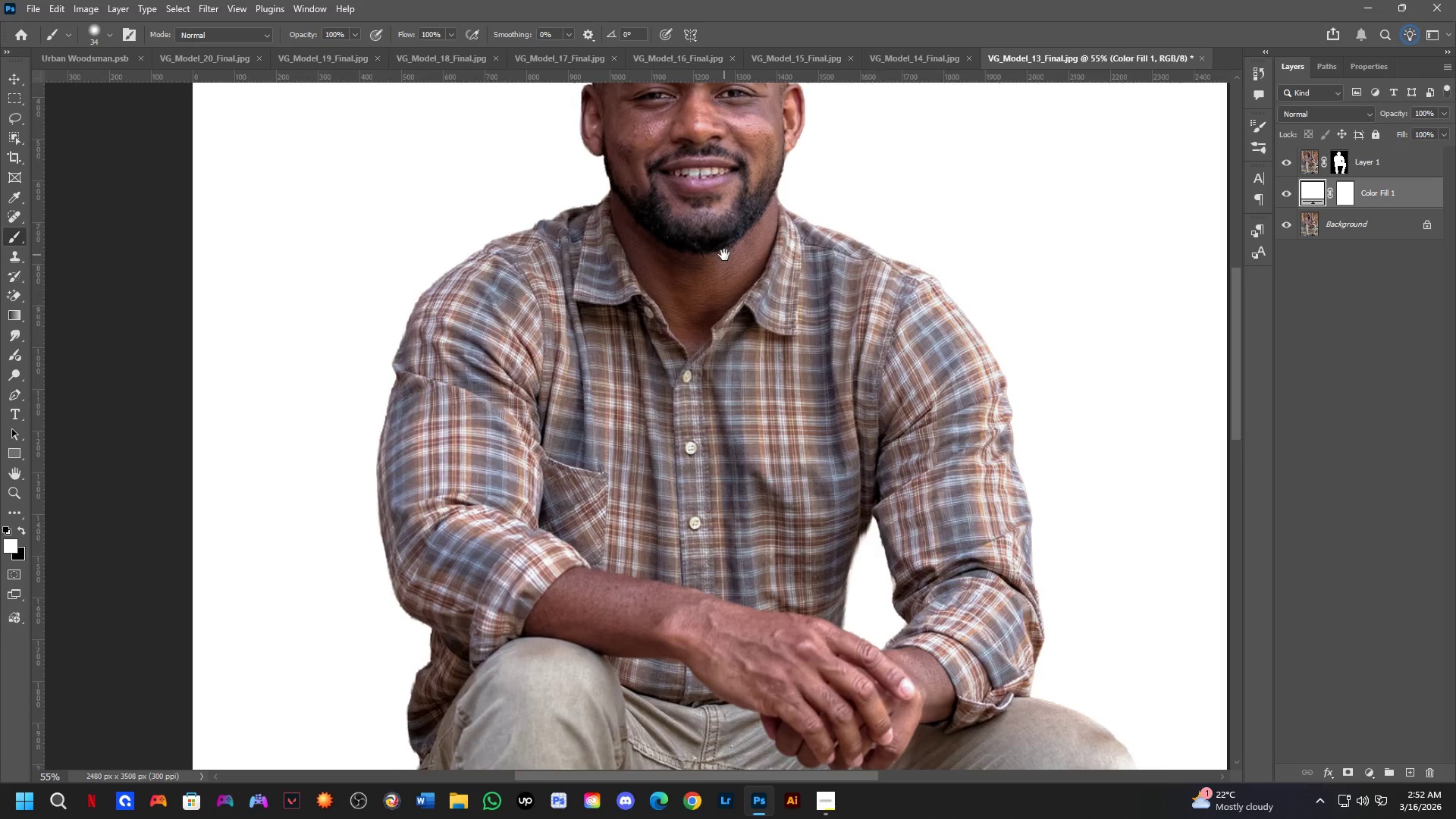 
left_click_drag(start_coordinate=[582, 373], to_coordinate=[573, 623])
 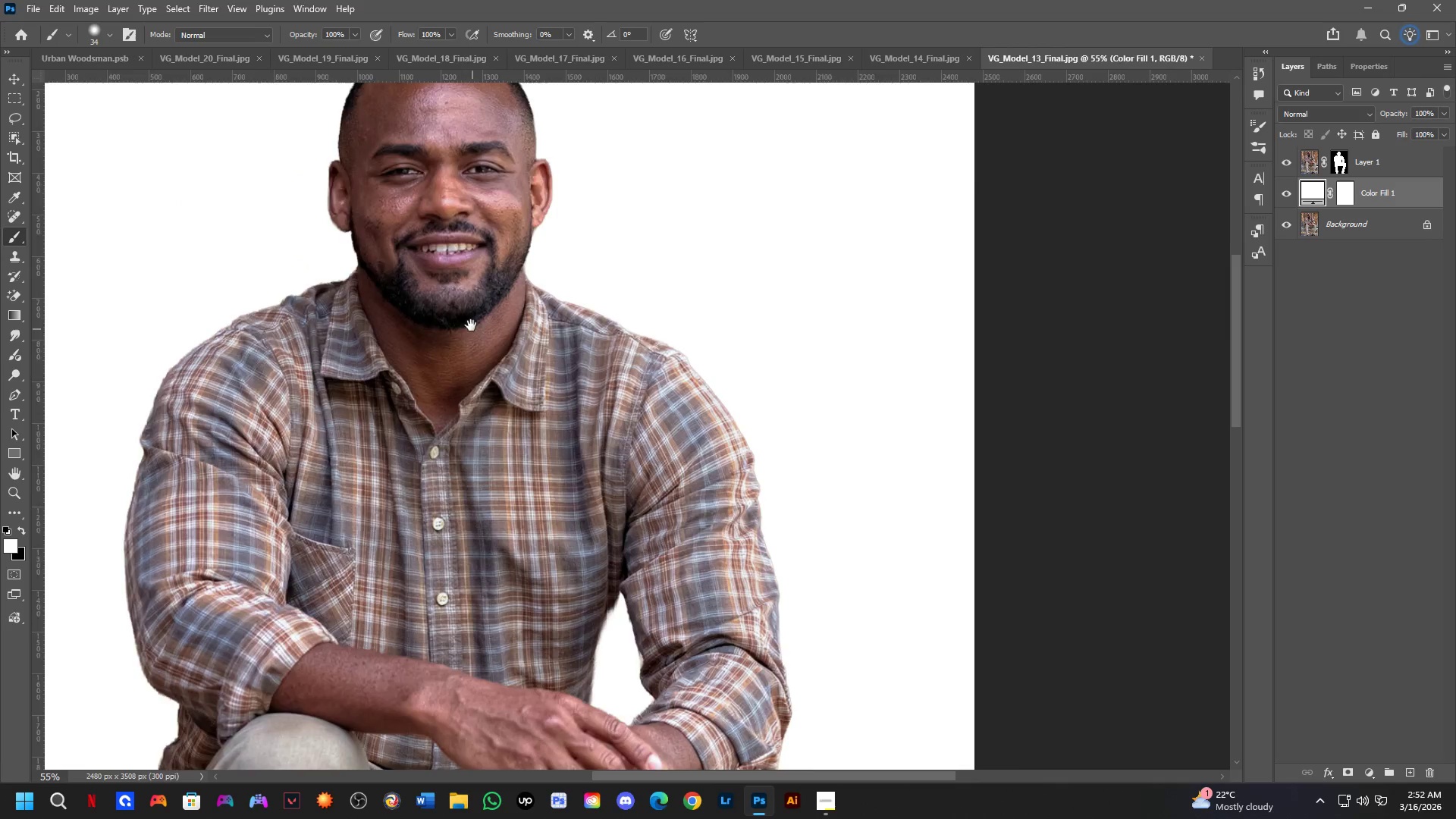 
left_click_drag(start_coordinate=[472, 331], to_coordinate=[701, 494])
 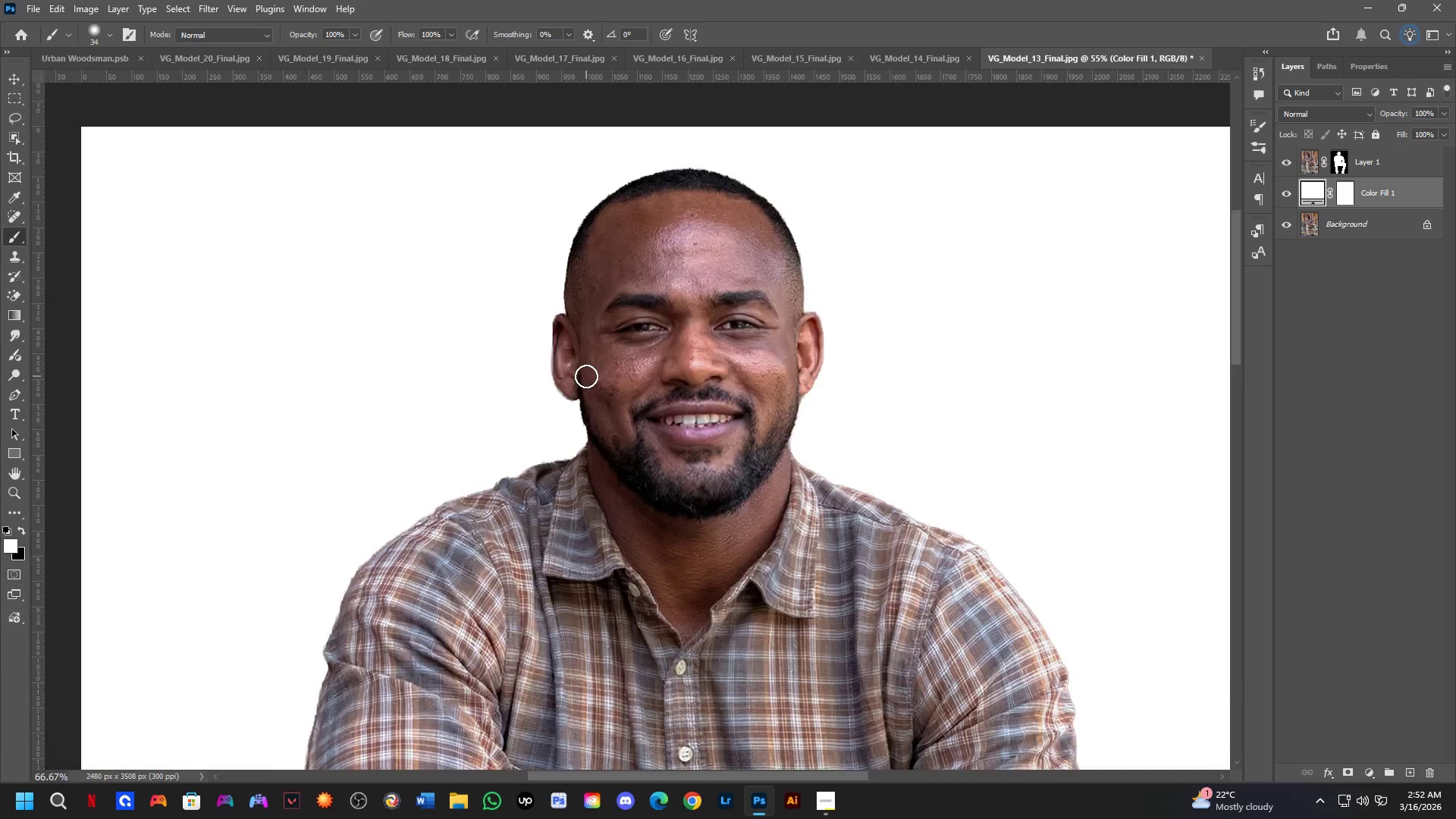 
hold_key(key=Space, duration=1.3)
 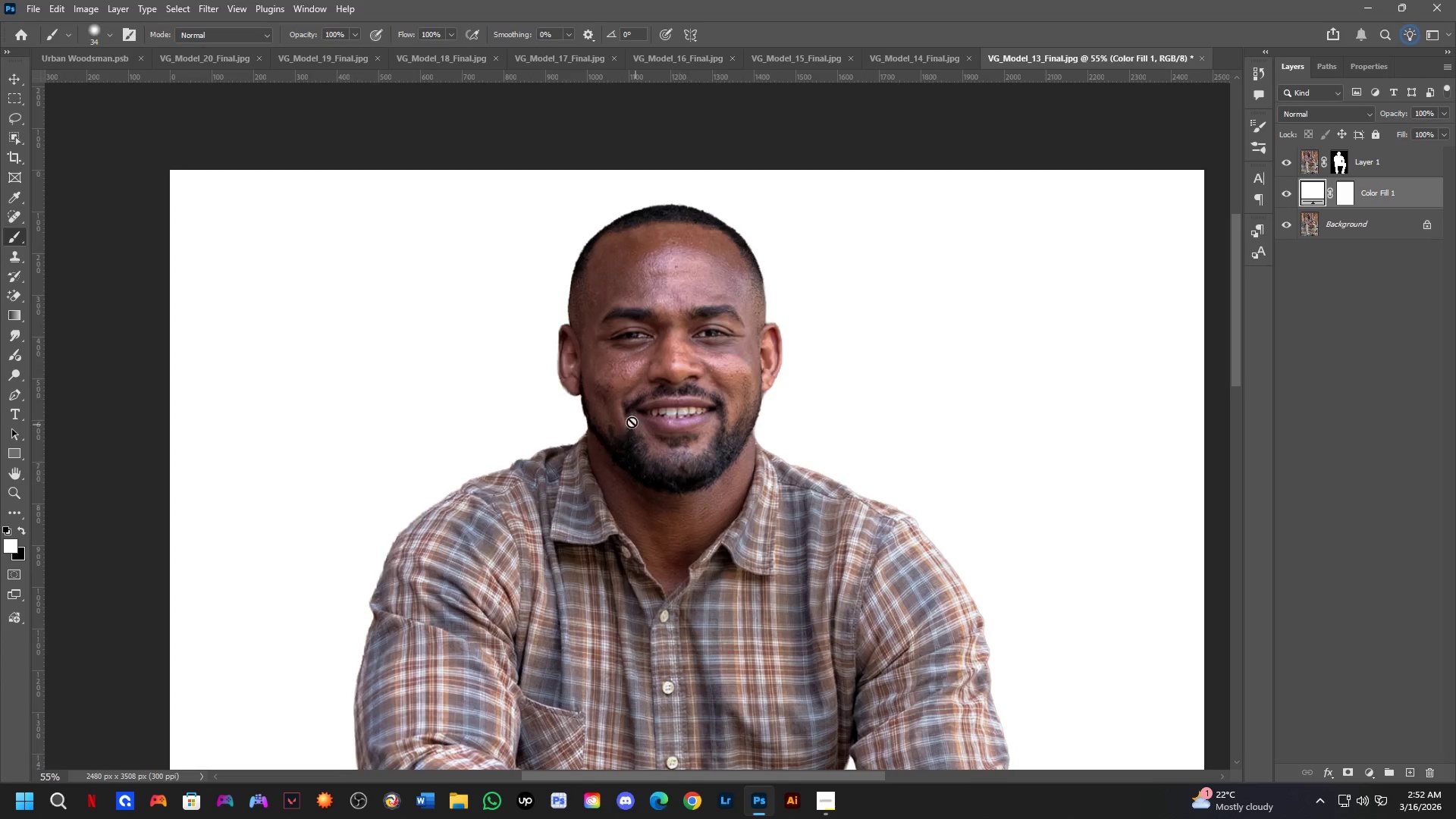 
key(Shift+ShiftLeft)
 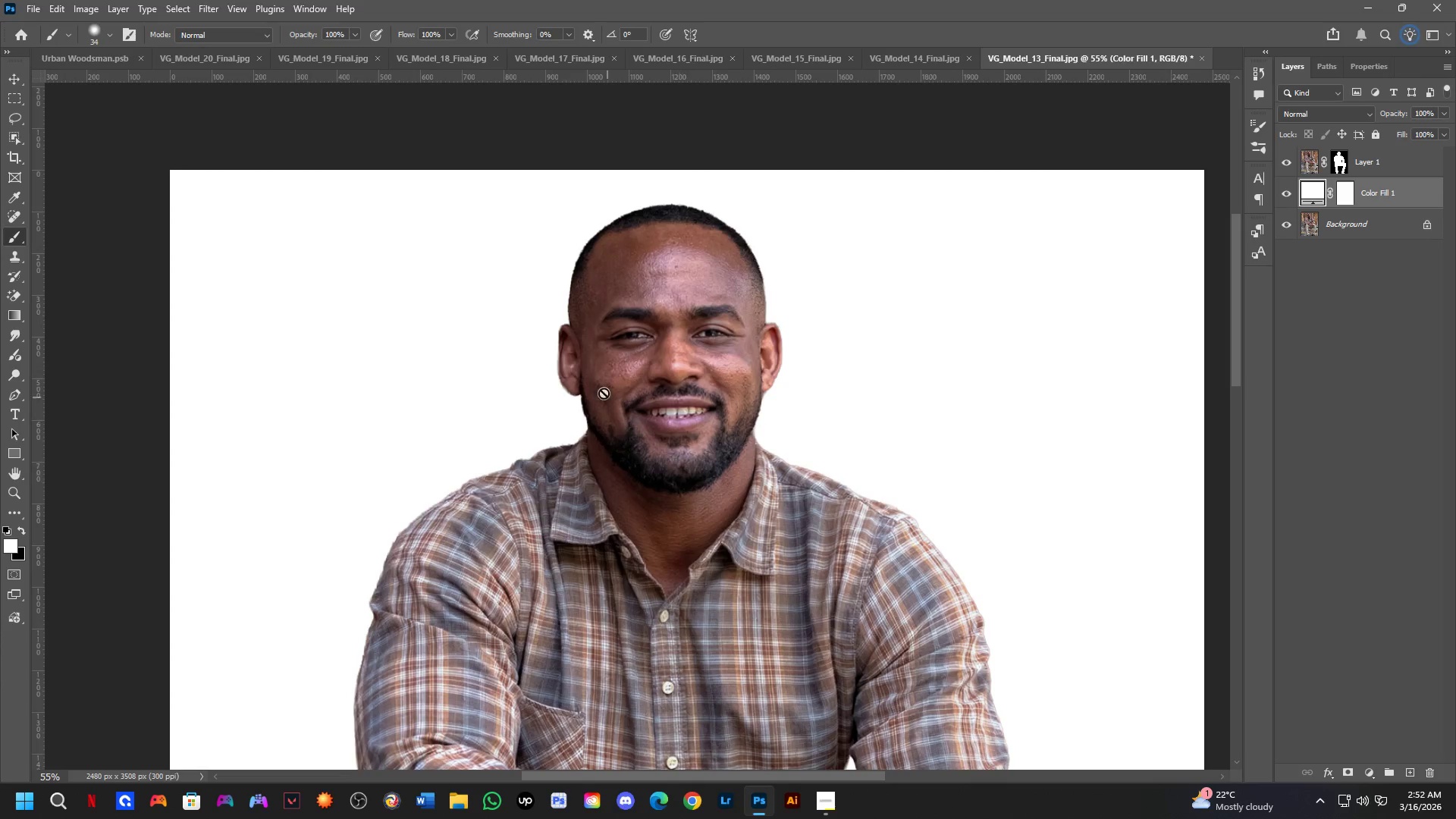 
scroll: coordinate [586, 376], scroll_direction: up, amount: 3.0
 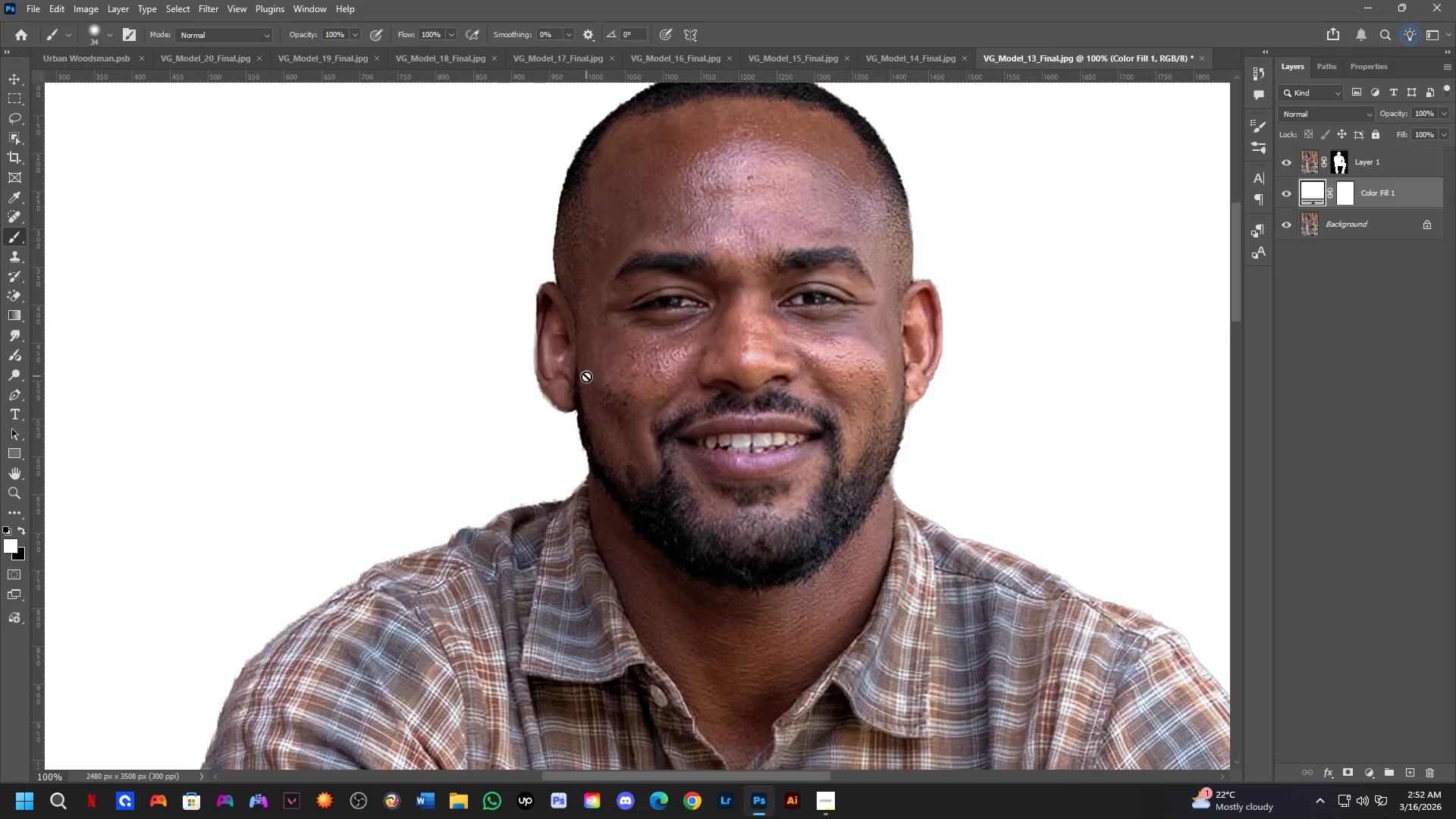 
hold_key(key=ShiftLeft, duration=0.94)
 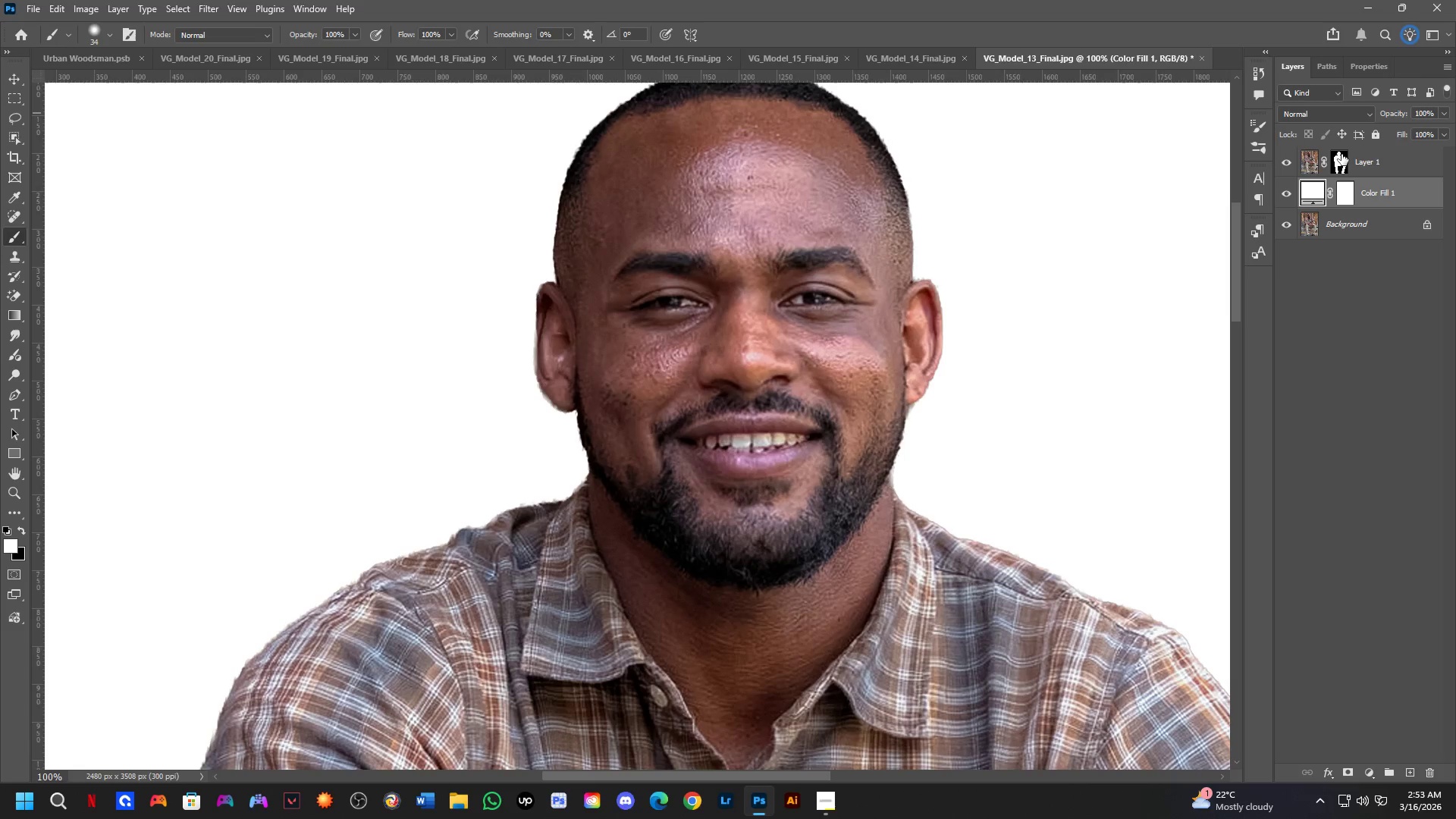 
left_click([1341, 158])
 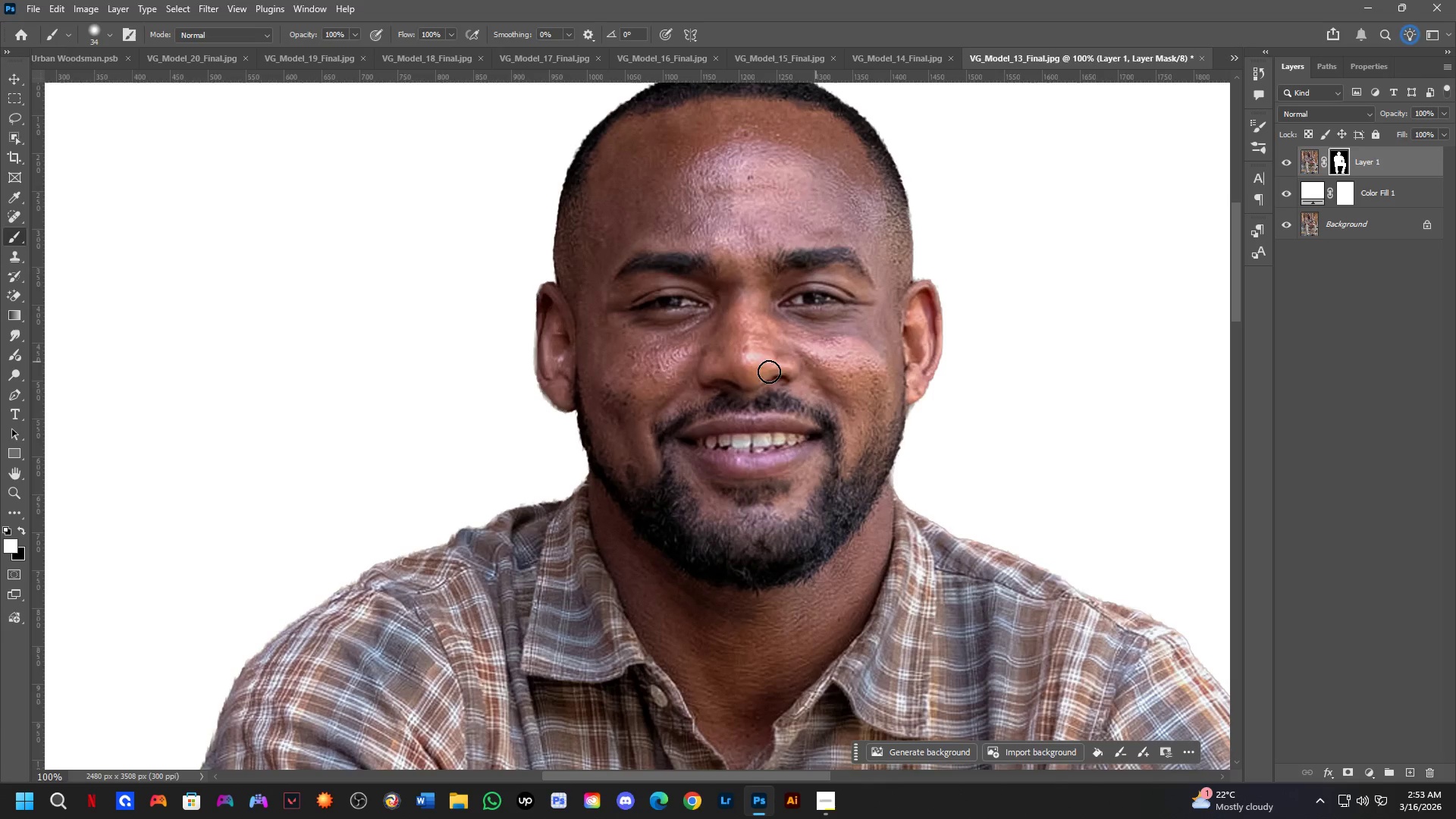 
key(Shift+ShiftLeft)
 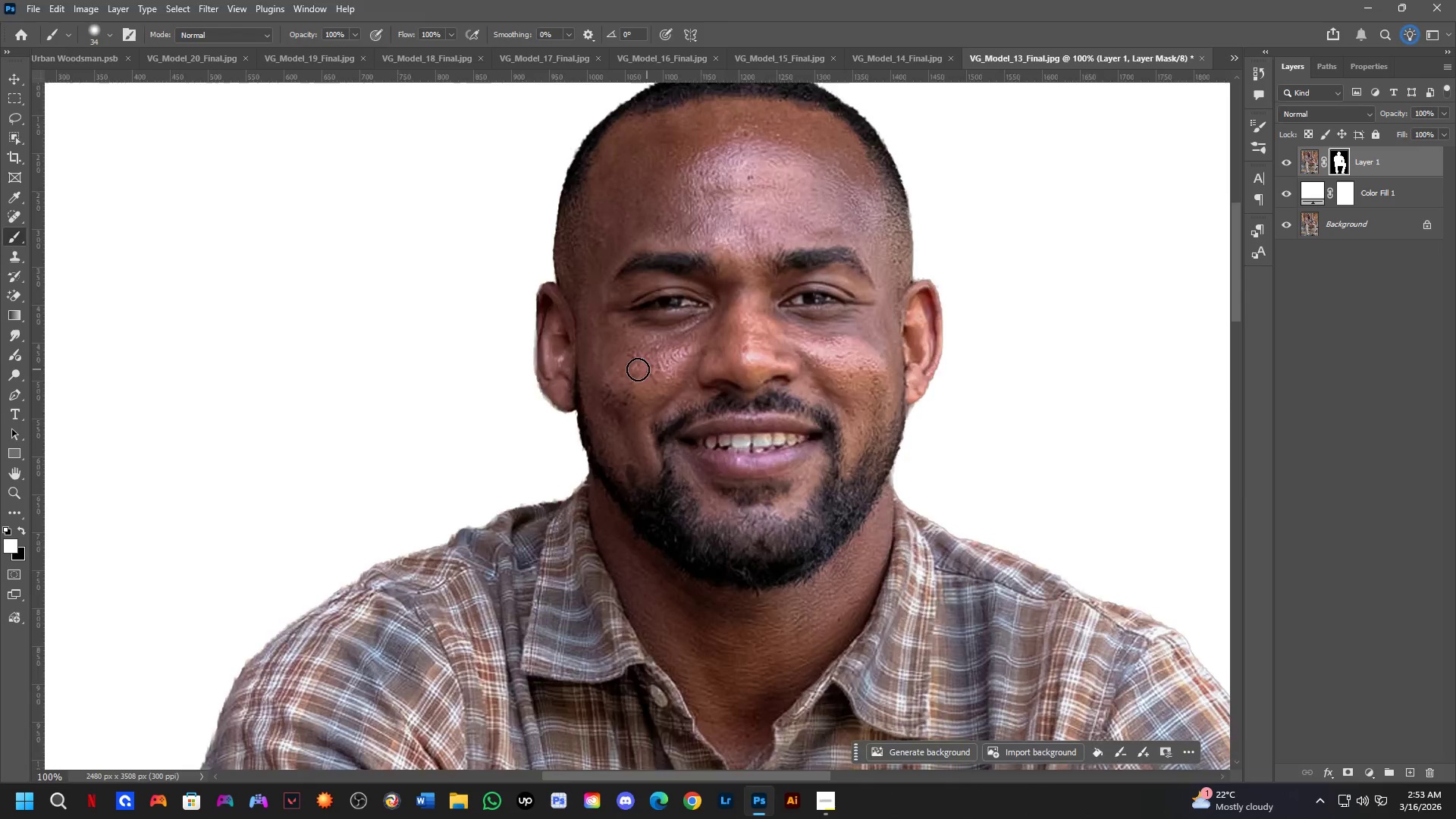 
key(Shift+ShiftLeft)
 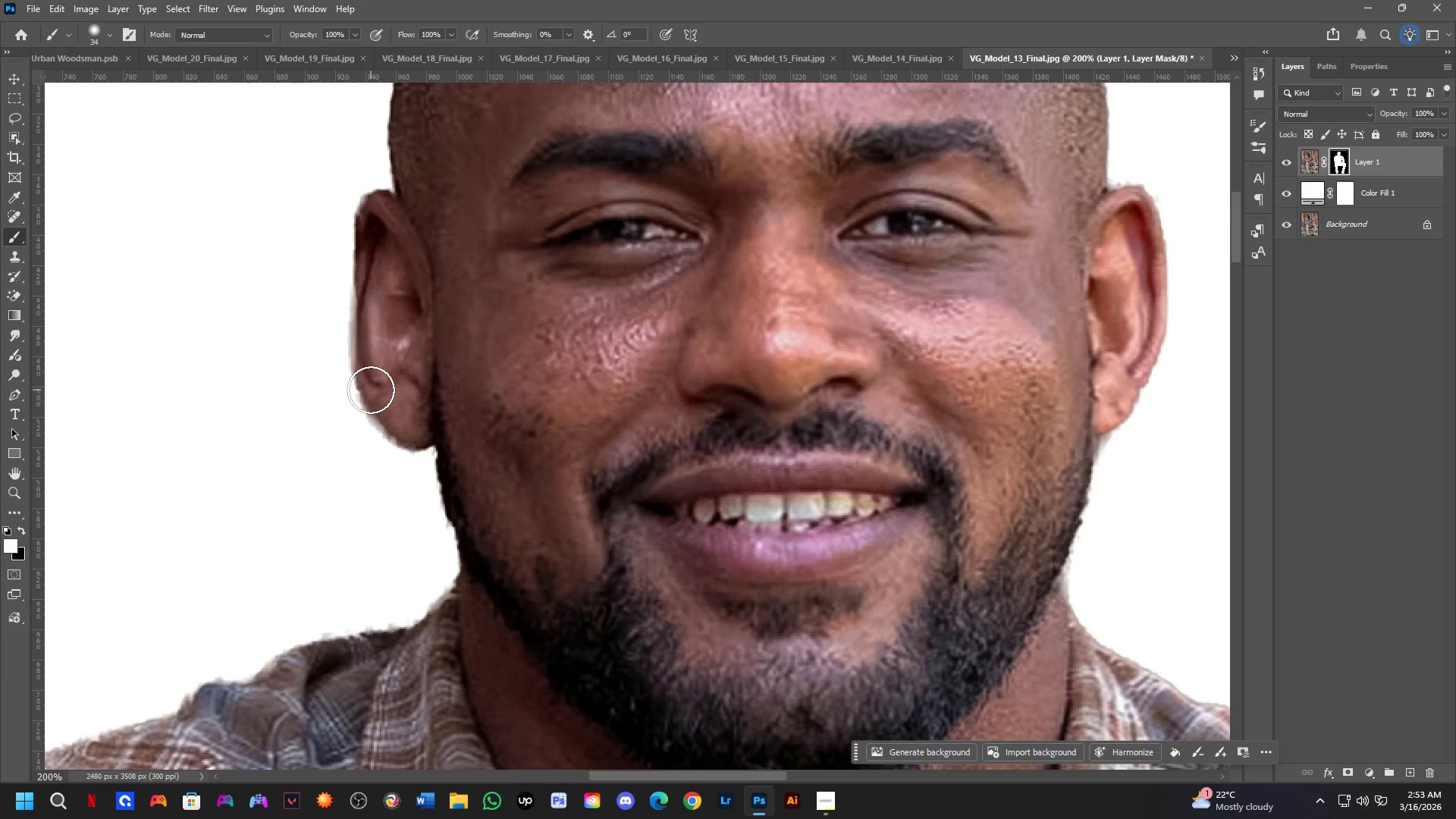 
hold_key(key=AltLeft, duration=0.31)
 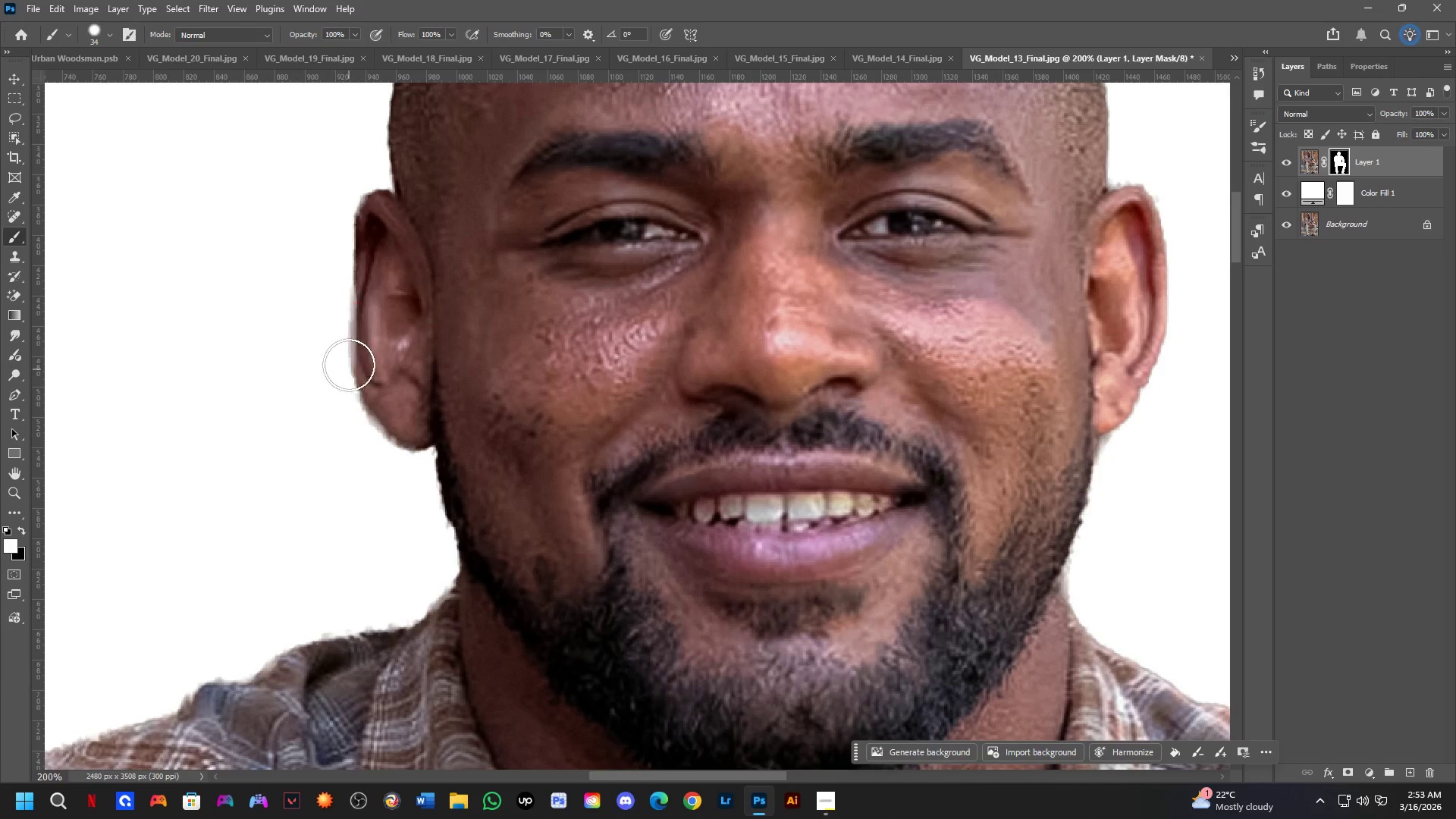 
scroll: coordinate [447, 360], scroll_direction: up, amount: 1.0
 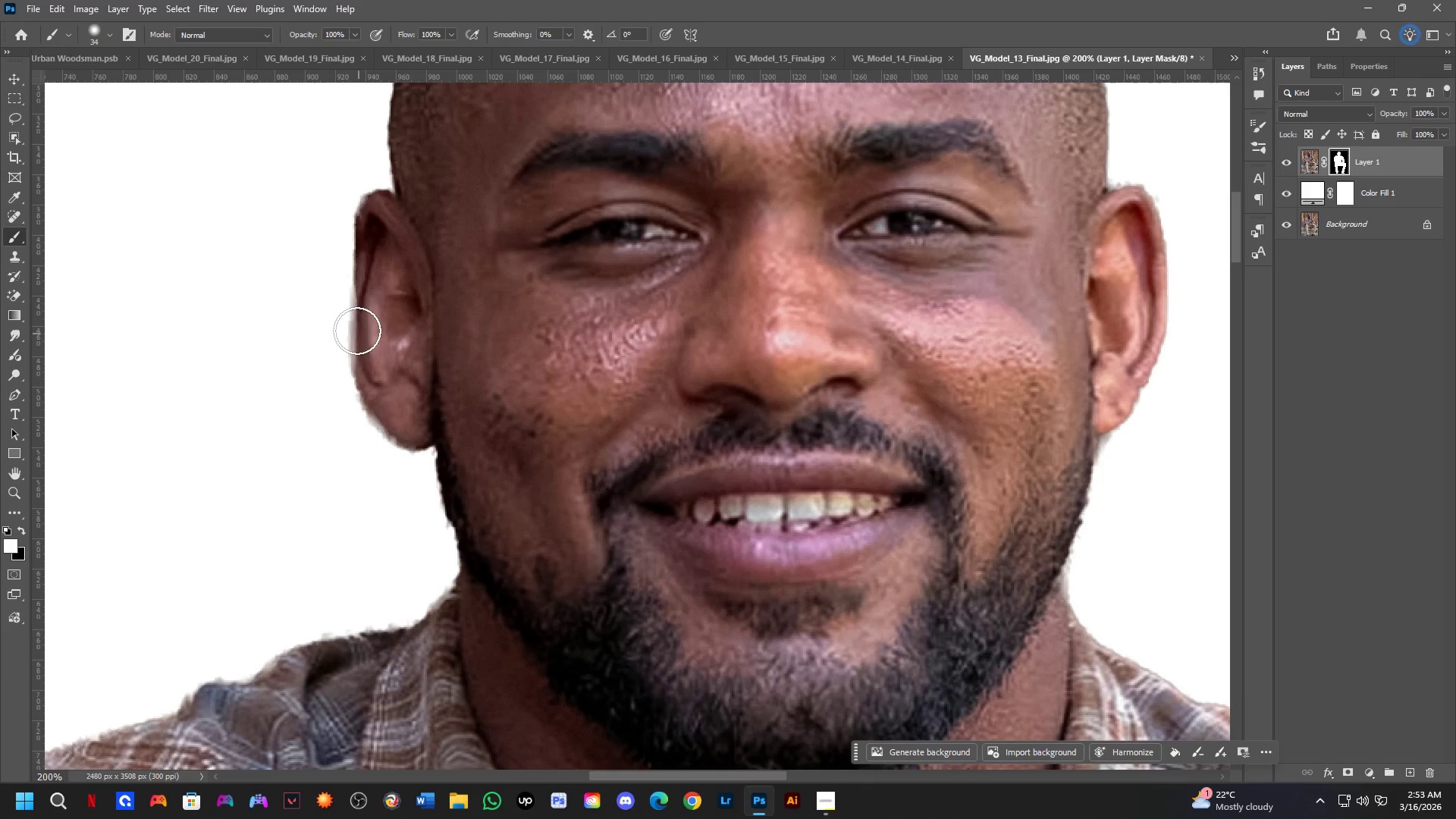 
hold_key(key=AltLeft, duration=0.33)
 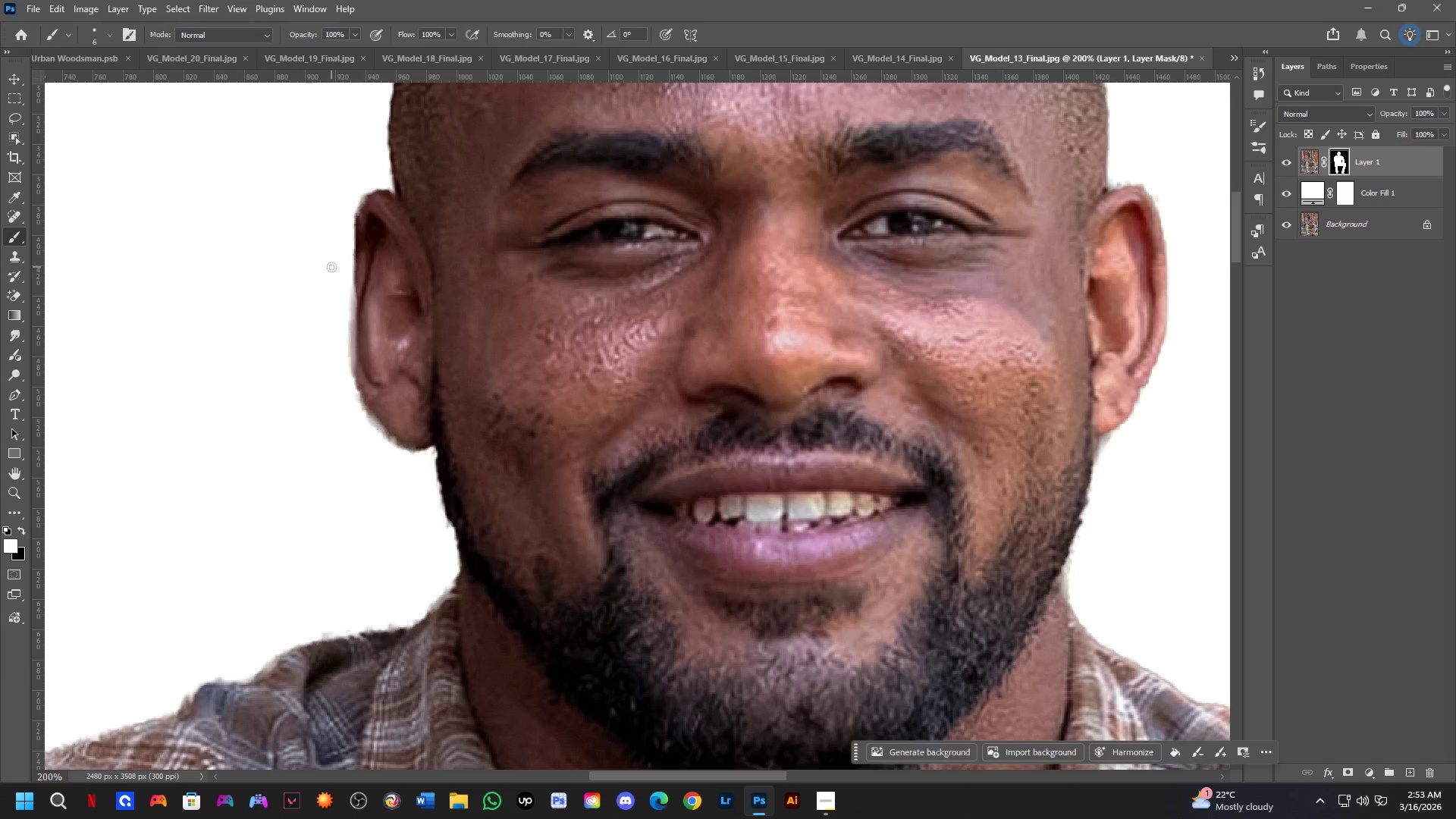 
left_click_drag(start_coordinate=[344, 271], to_coordinate=[346, 328])
 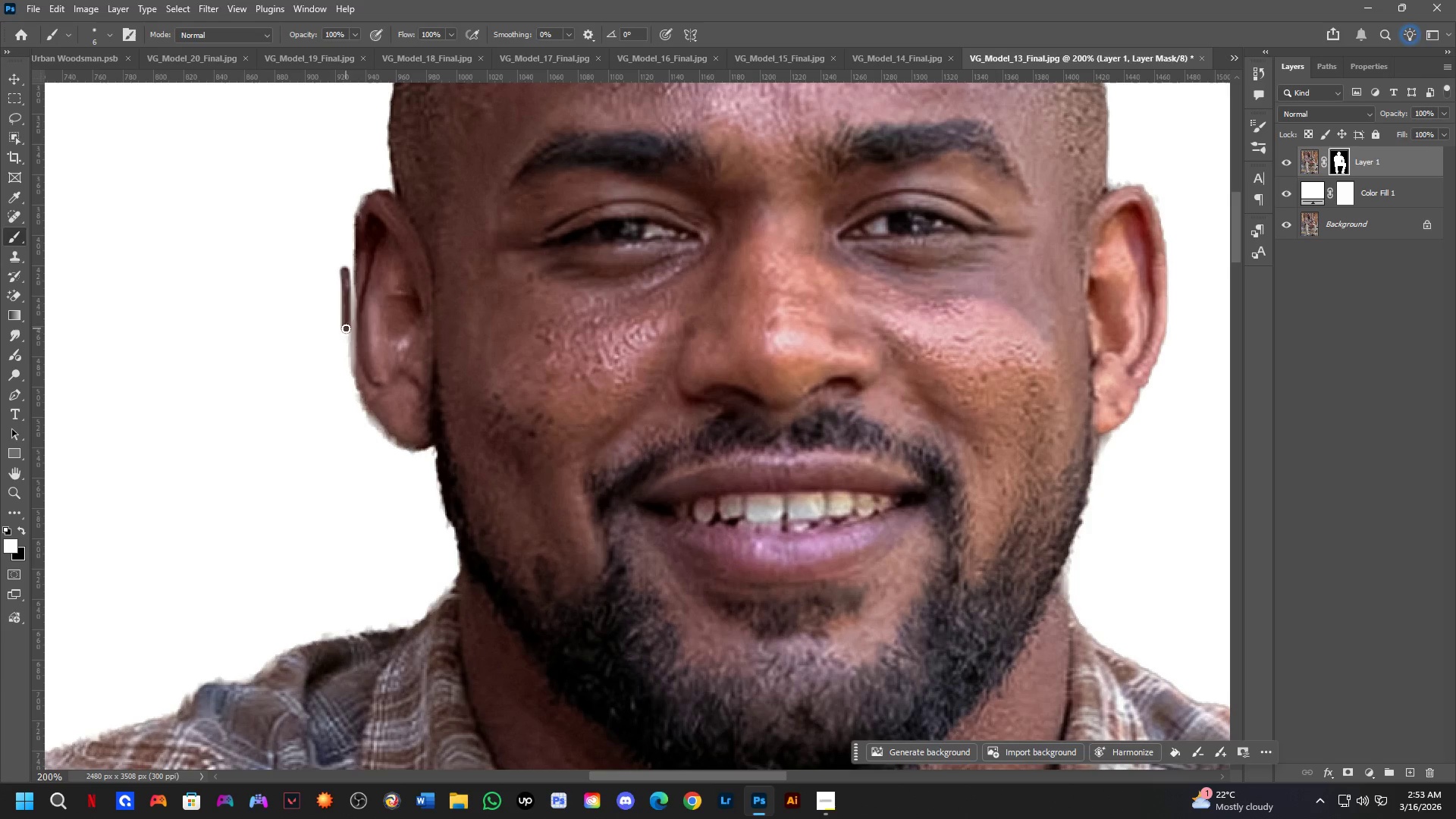 
key(Control+ControlLeft)
 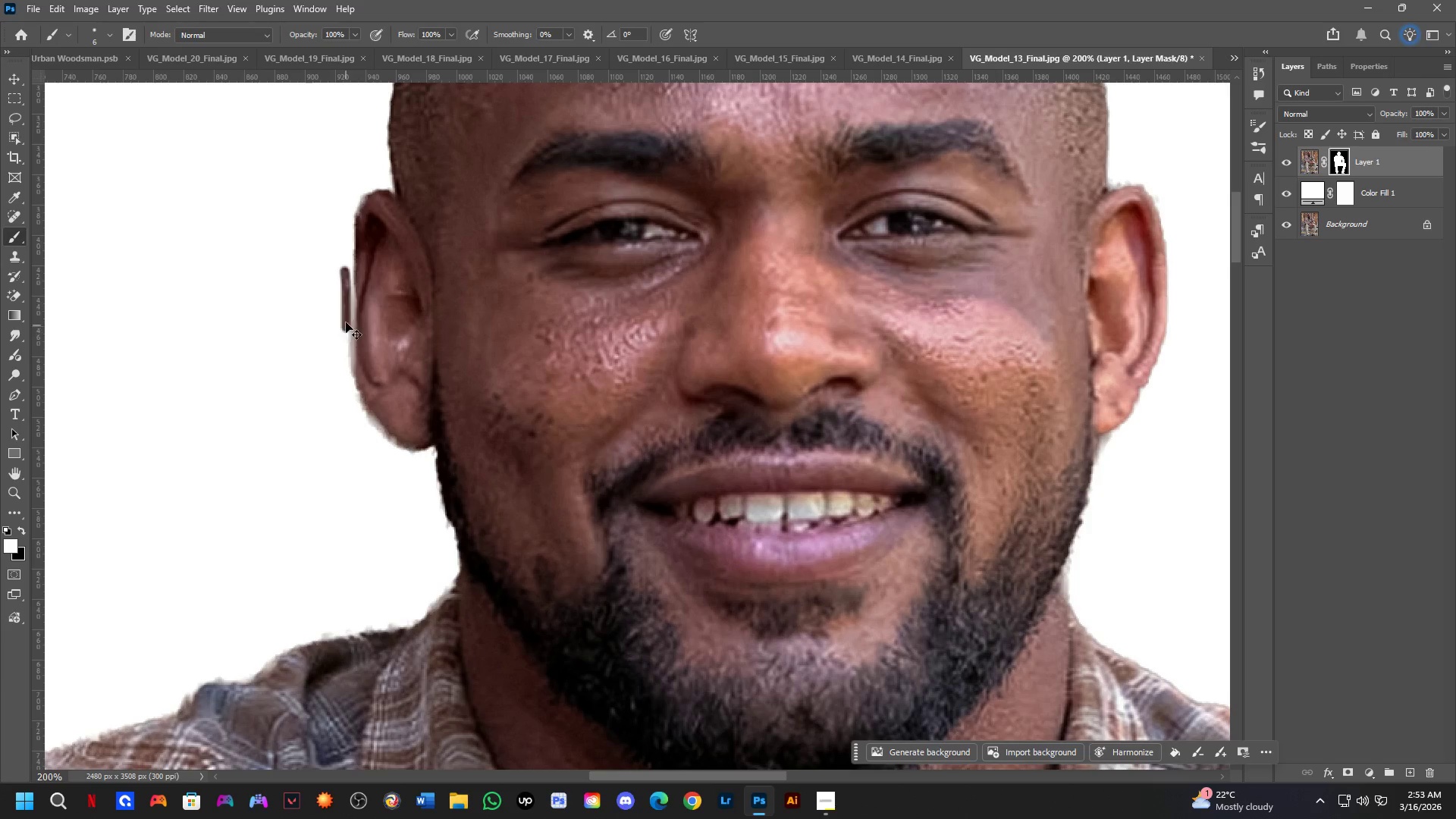 
key(Control+Z)
 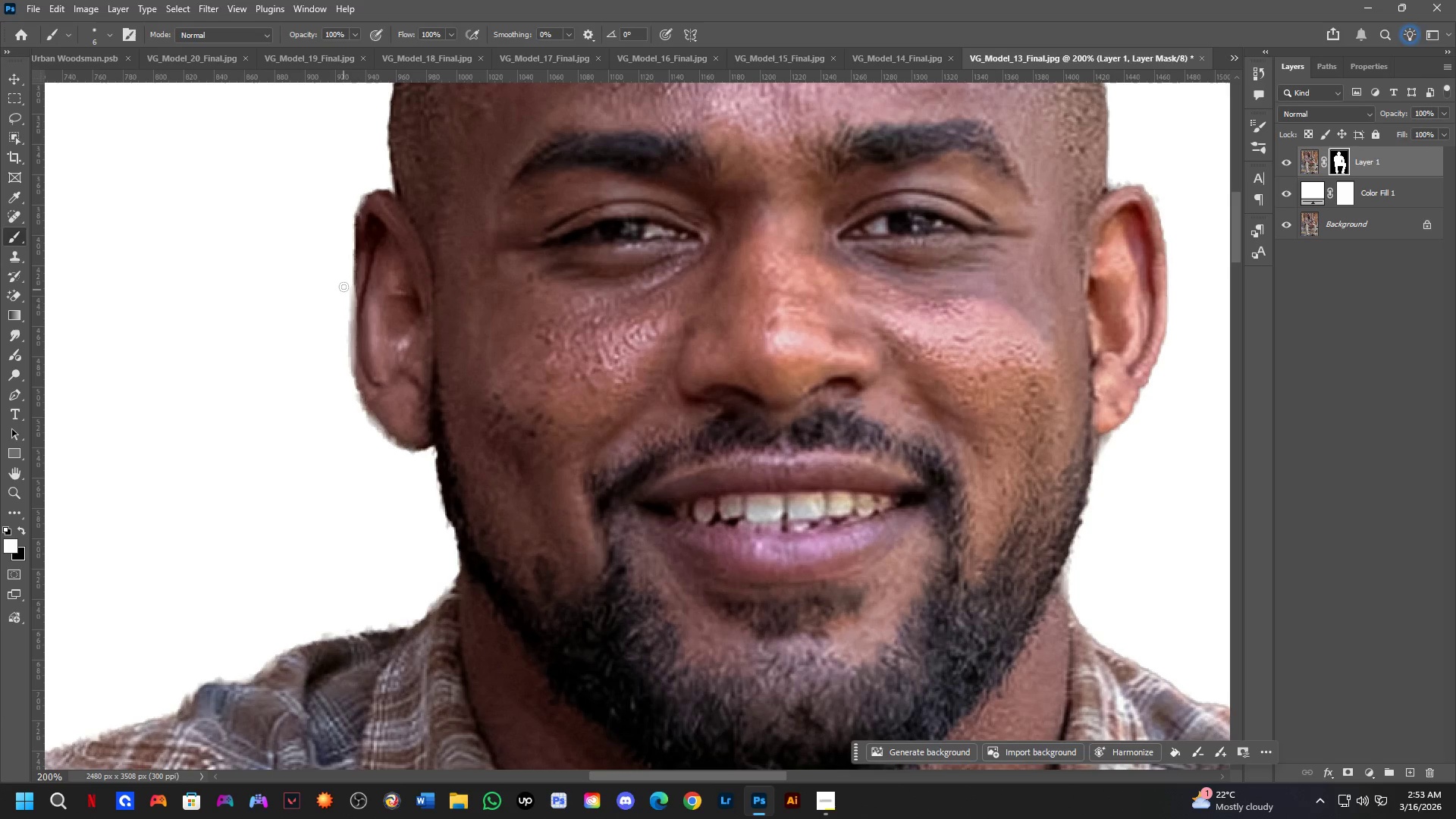 
key(X)
 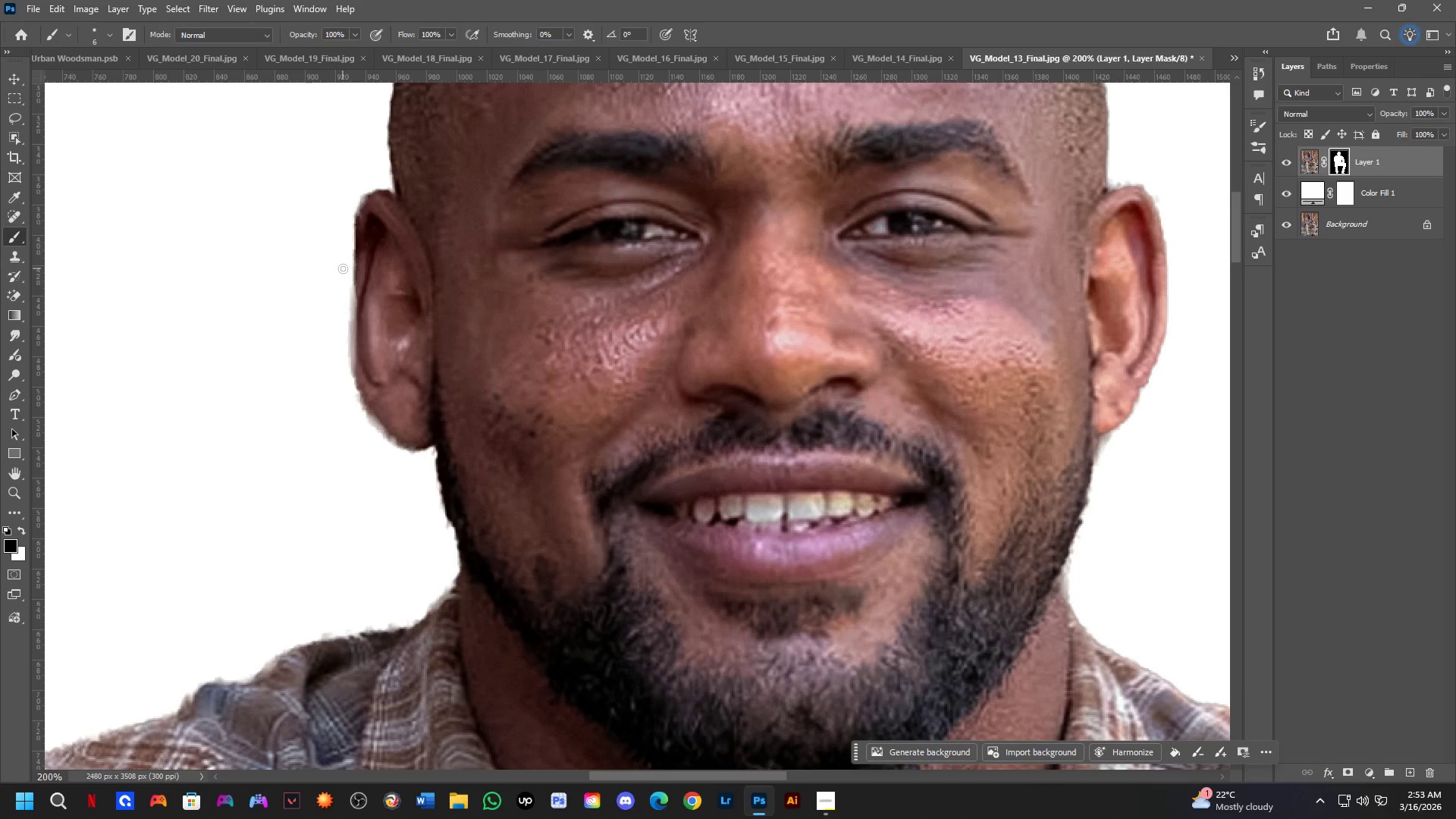 
left_click_drag(start_coordinate=[344, 272], to_coordinate=[393, 457])
 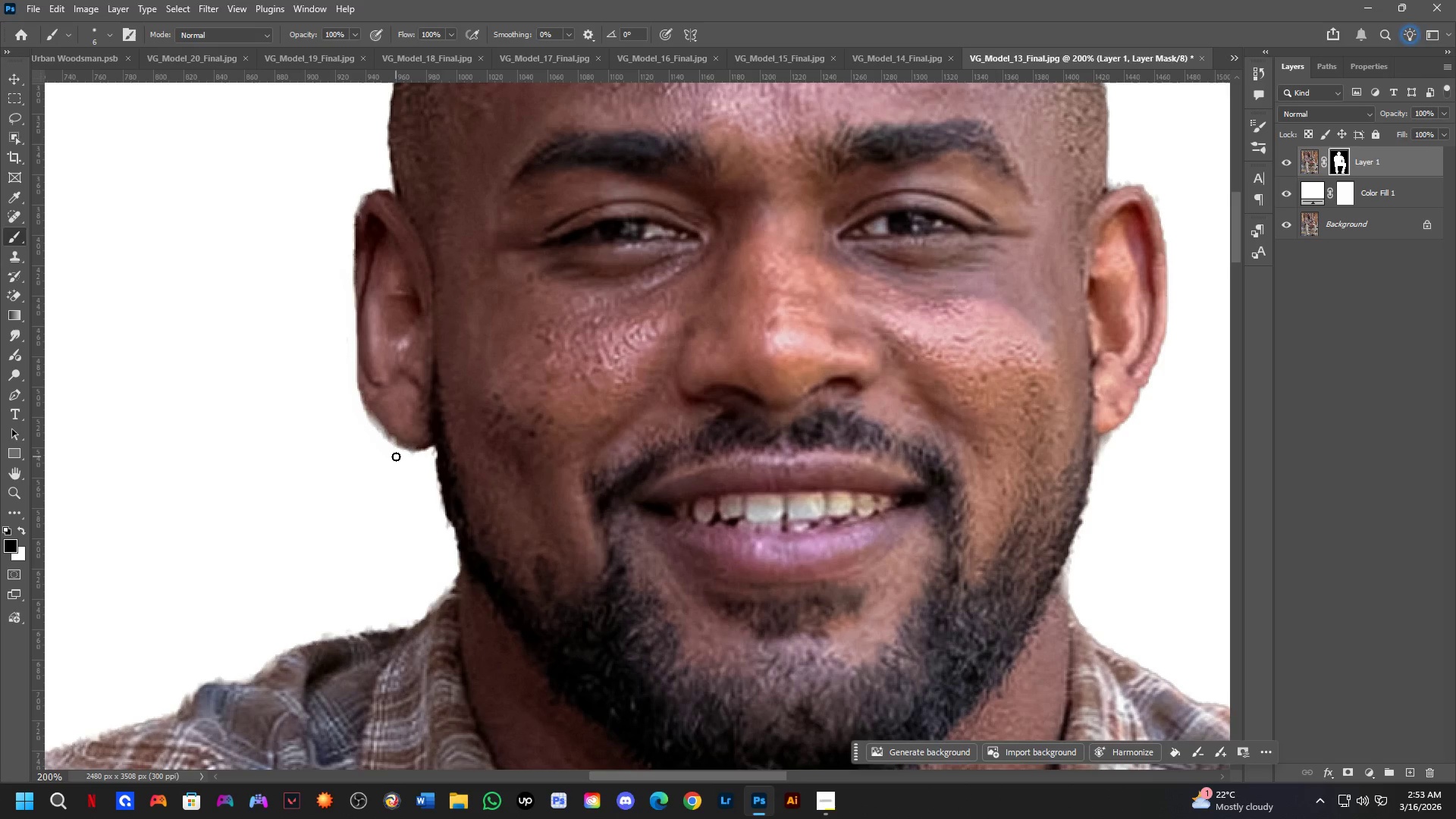 
key(Alt+AltLeft)
 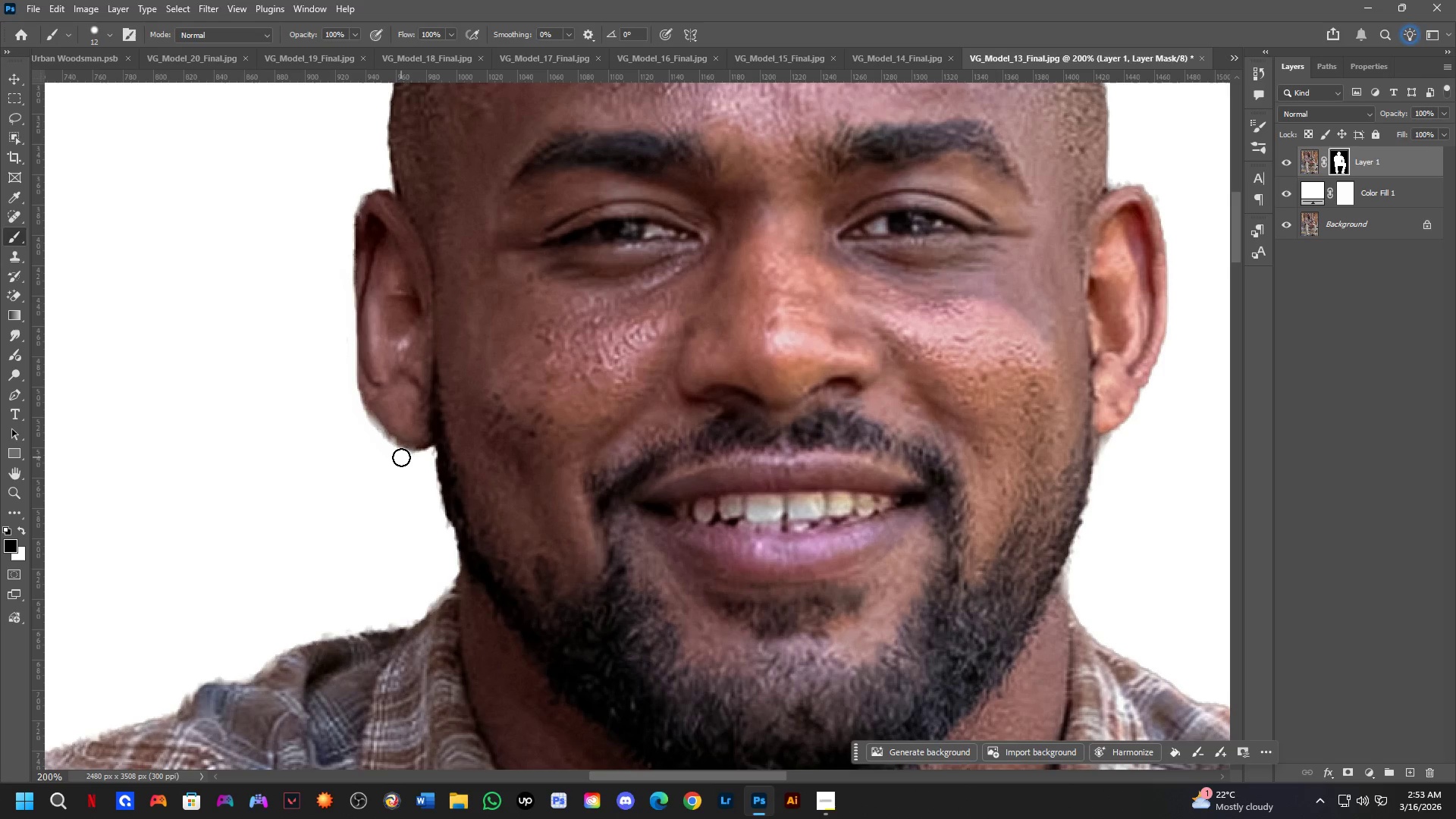 
left_click_drag(start_coordinate=[401, 457], to_coordinate=[337, 331])
 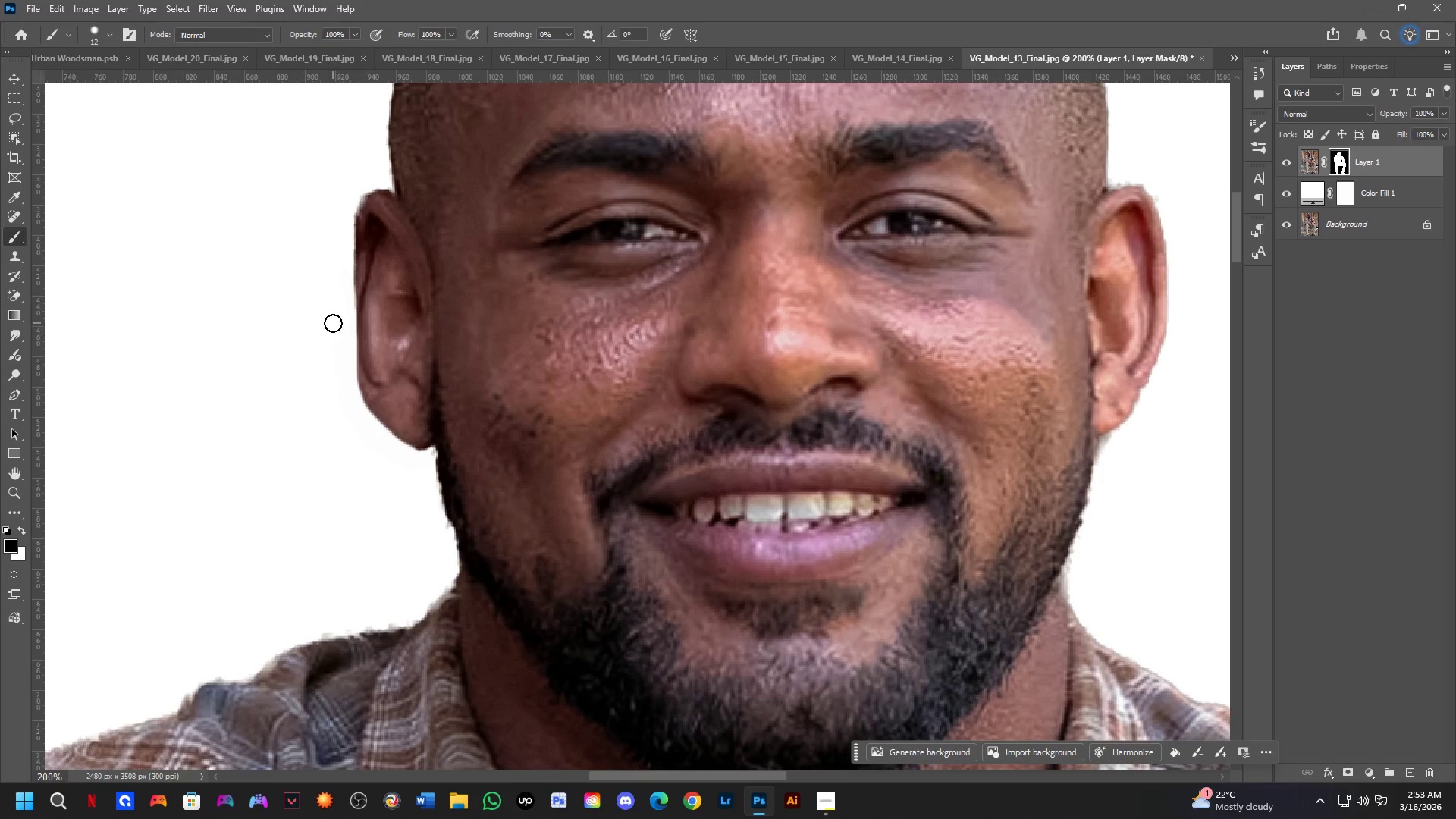 
key(Shift+ShiftLeft)
 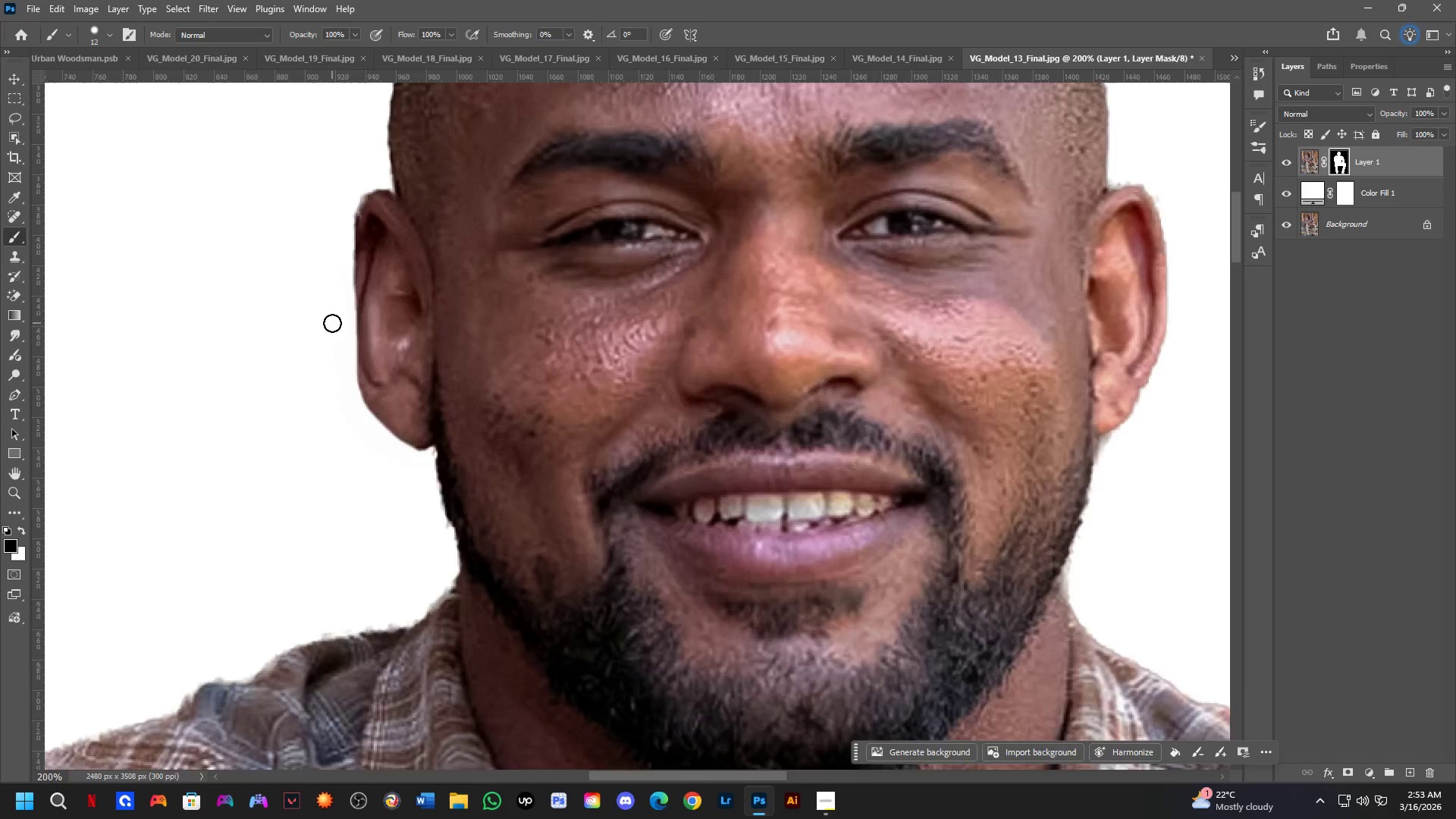 
key(Shift+ShiftLeft)
 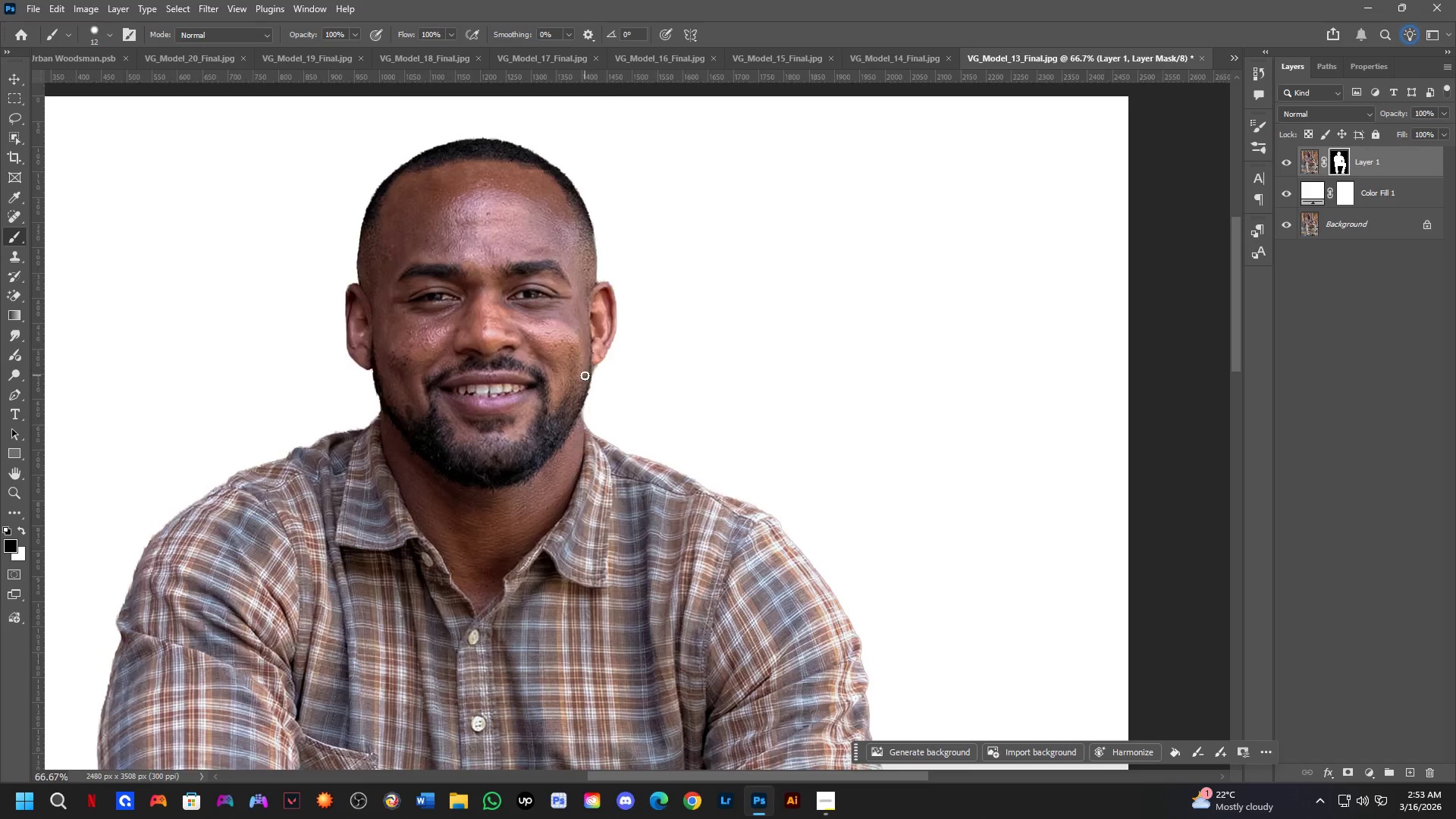 
scroll: coordinate [346, 333], scroll_direction: down, amount: 2.0
 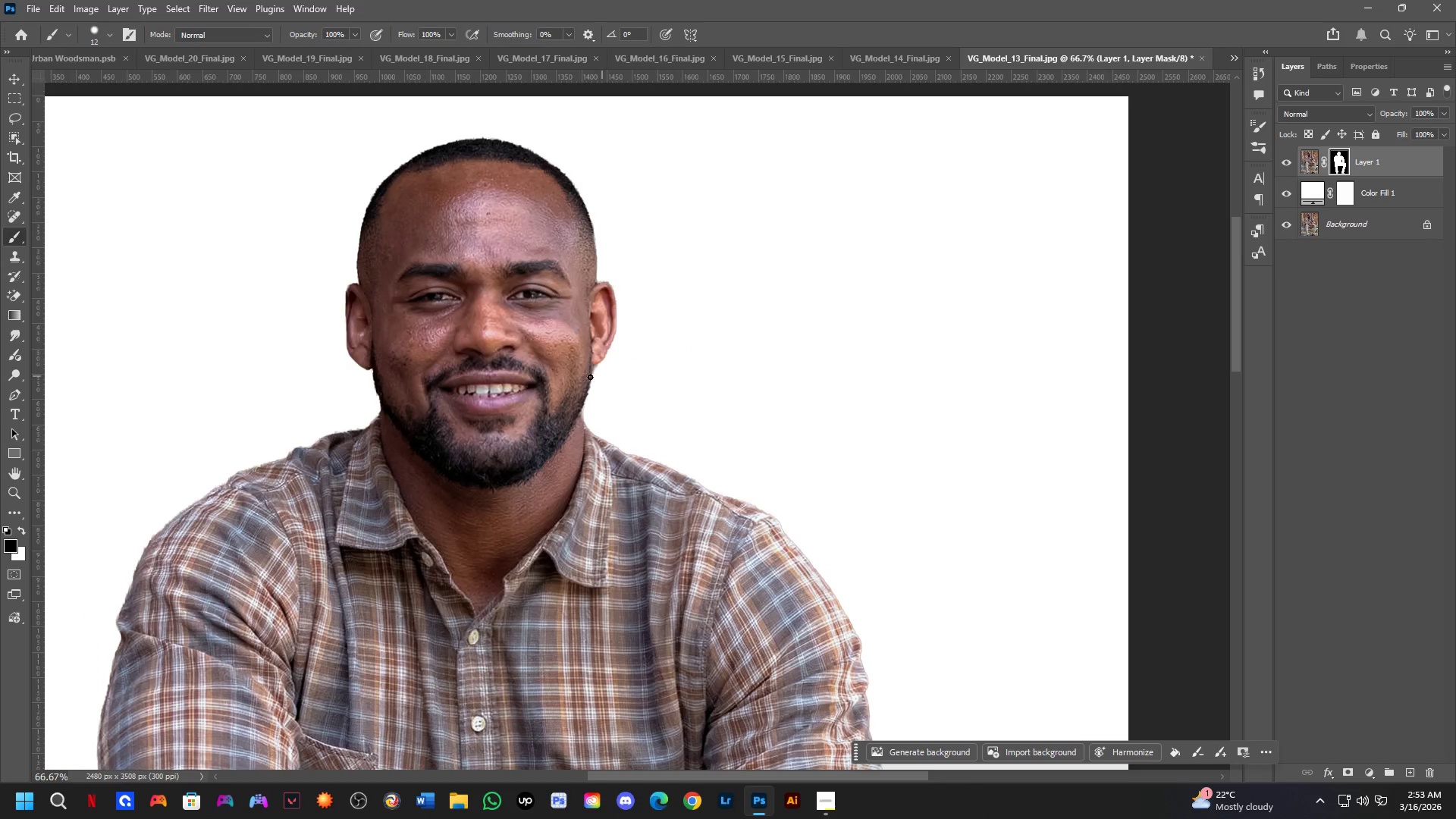 
scroll: coordinate [585, 369], scroll_direction: up, amount: 3.0
 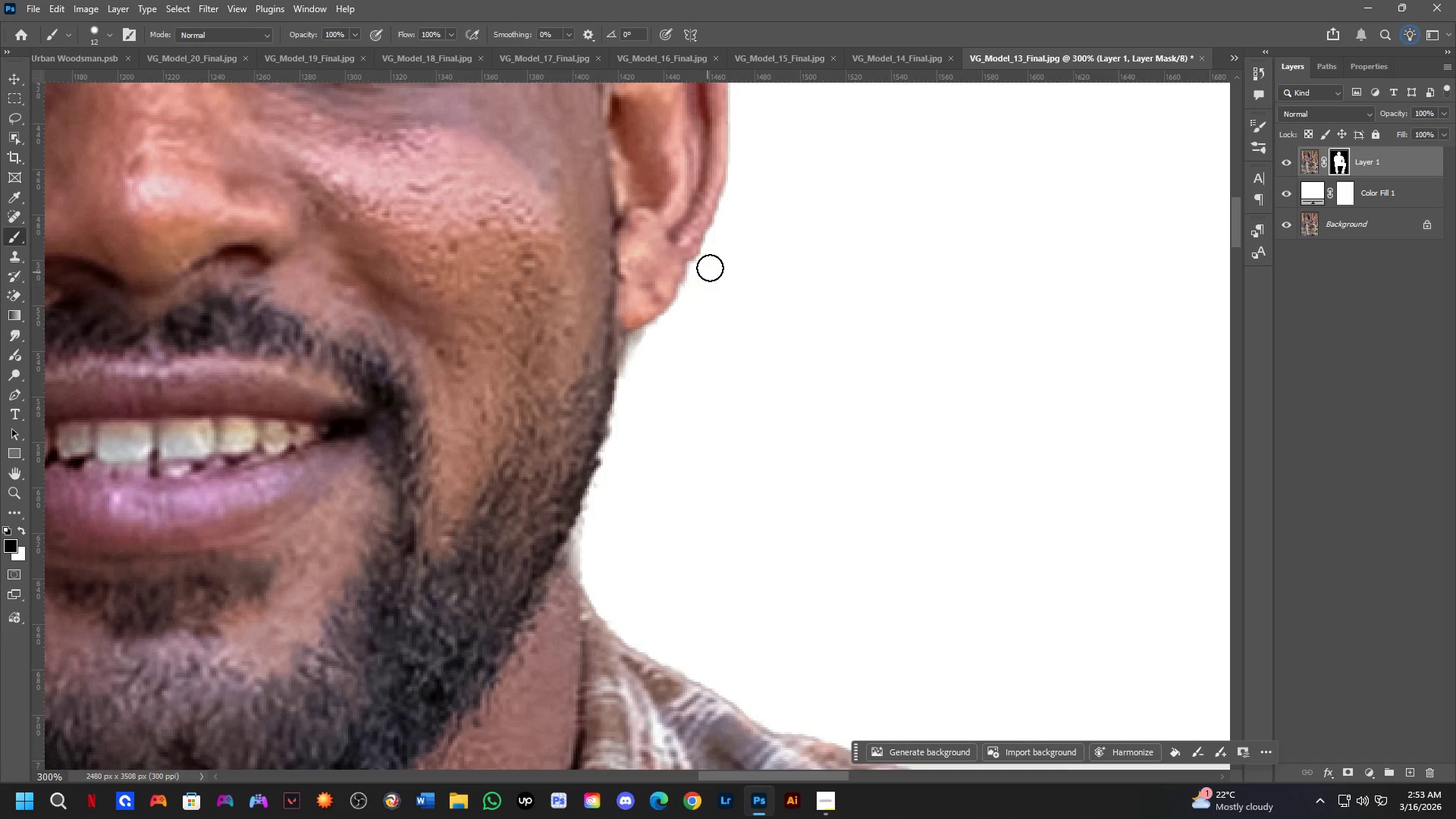 
left_click_drag(start_coordinate=[728, 224], to_coordinate=[642, 468])
 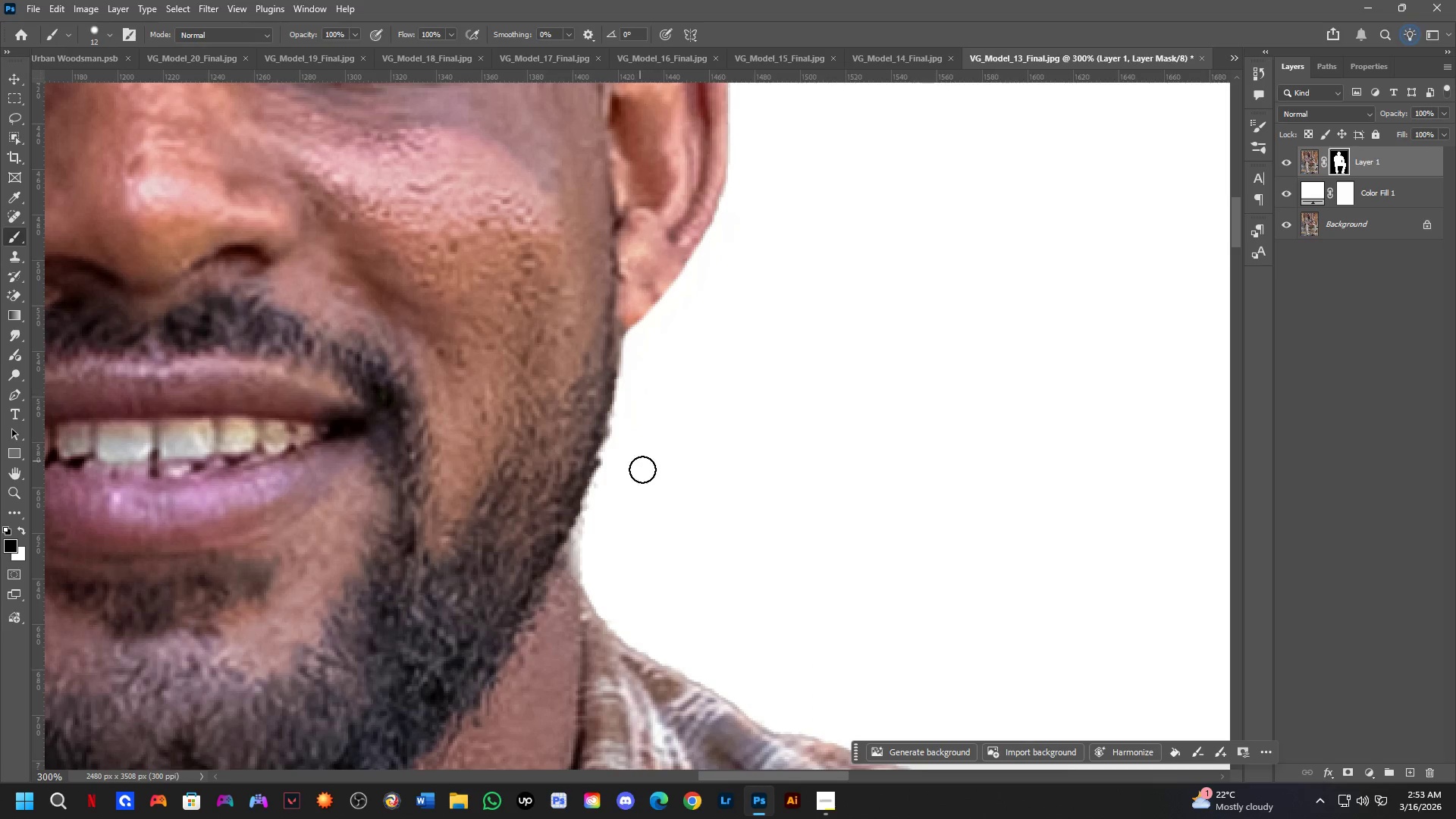 
key(Shift+ShiftLeft)
 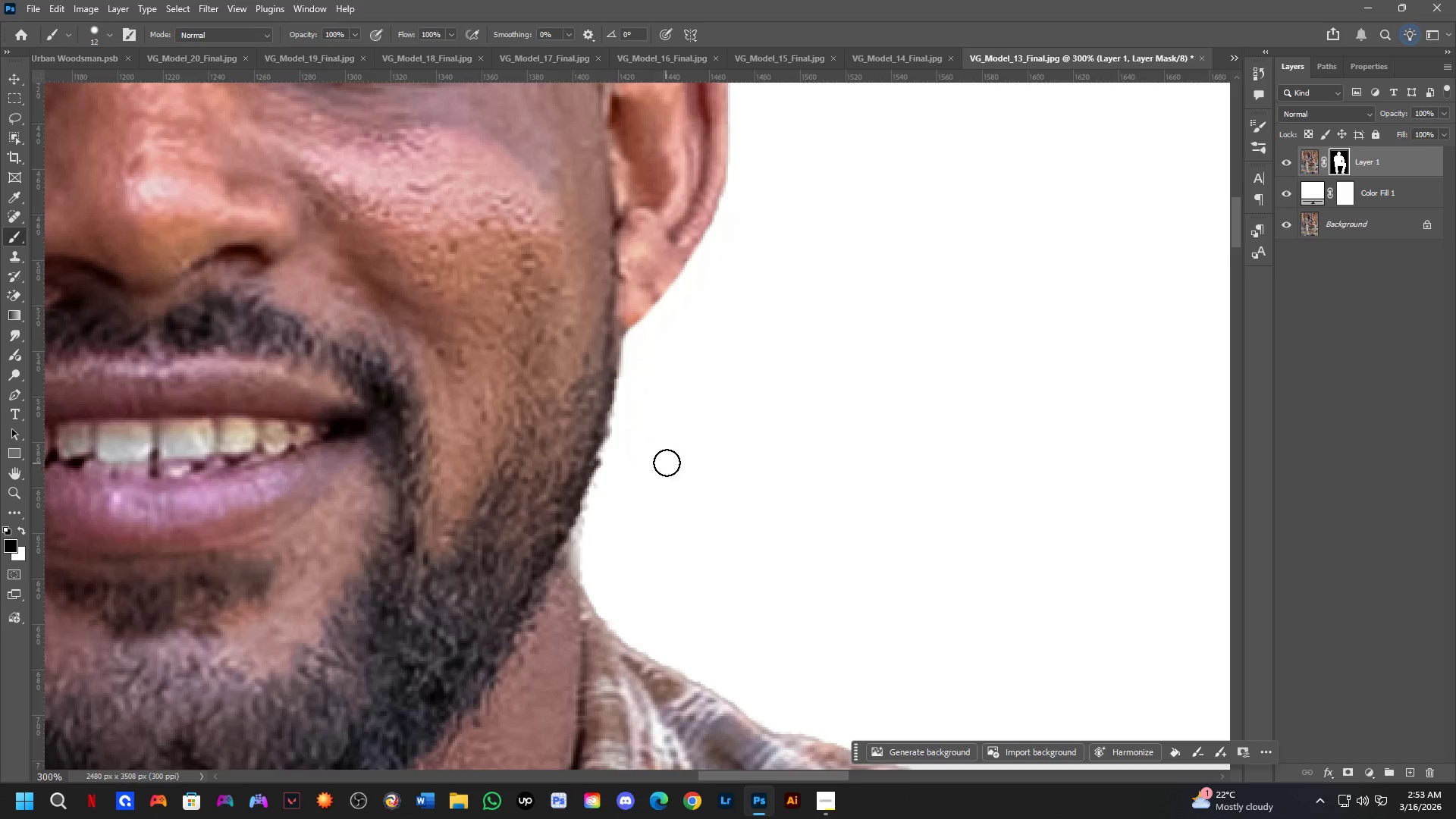 
hold_key(key=Space, duration=1.06)
 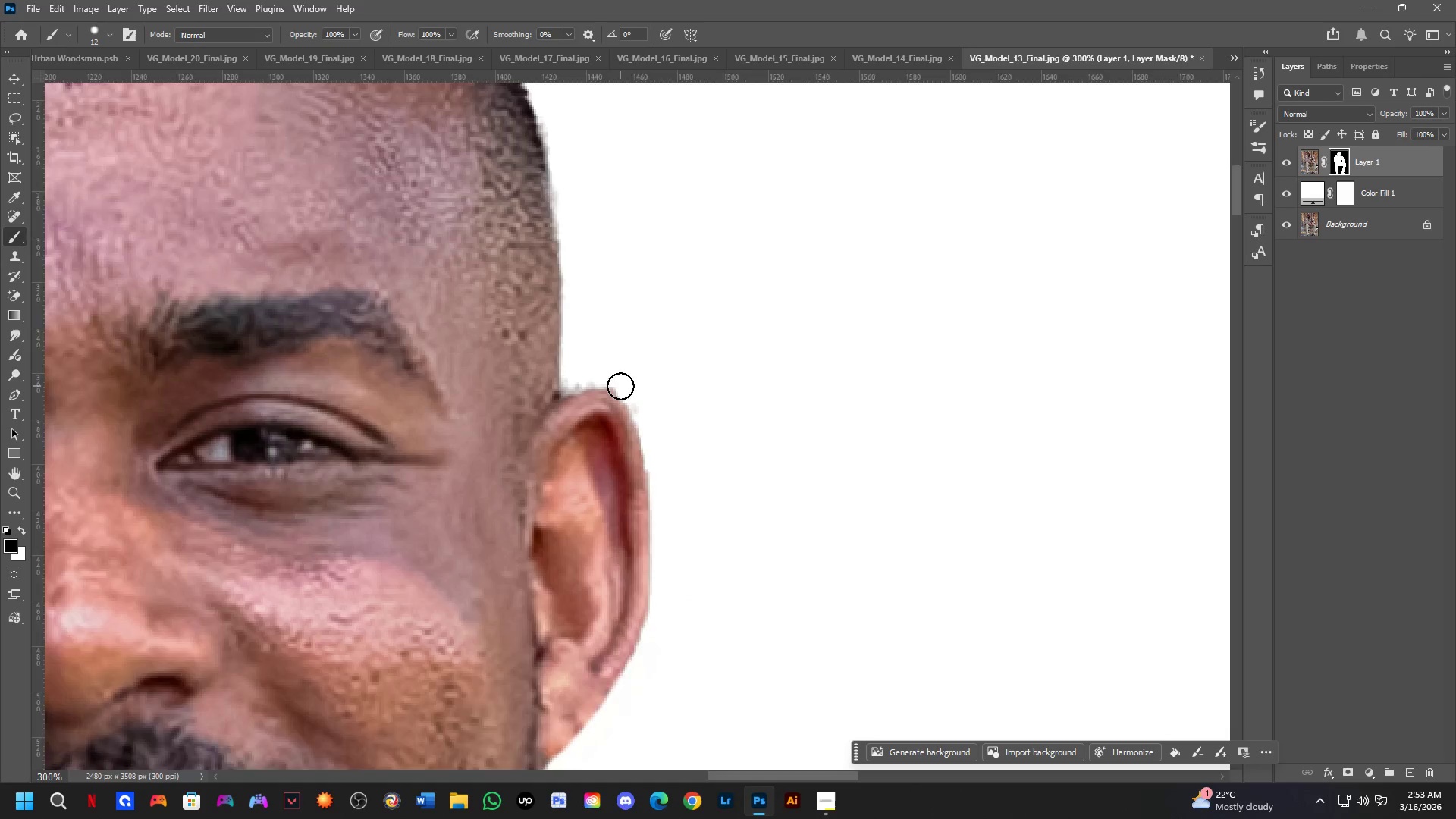 
left_click_drag(start_coordinate=[673, 476], to_coordinate=[642, 466])
 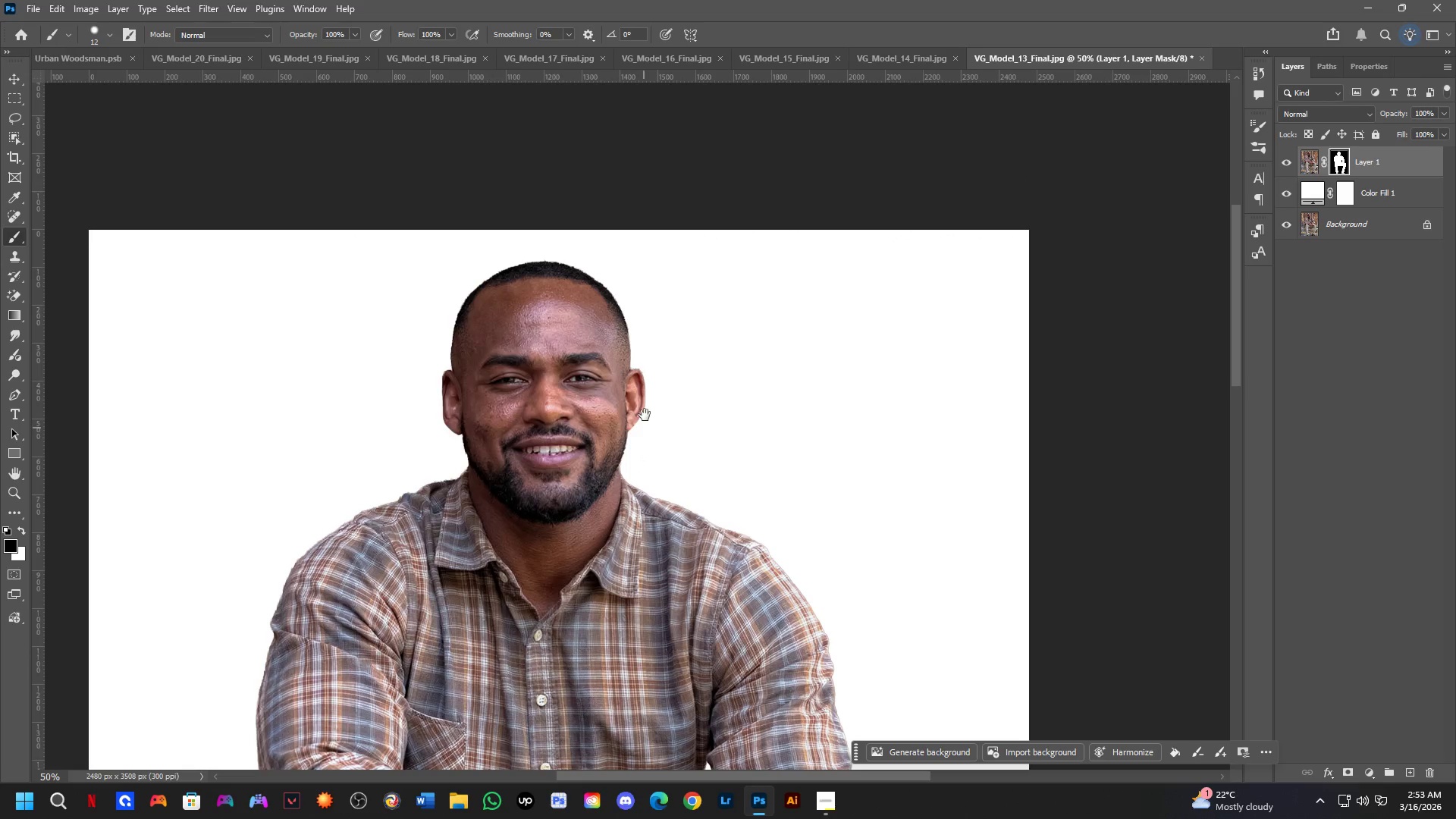 
scroll: coordinate [667, 463], scroll_direction: down, amount: 4.0
 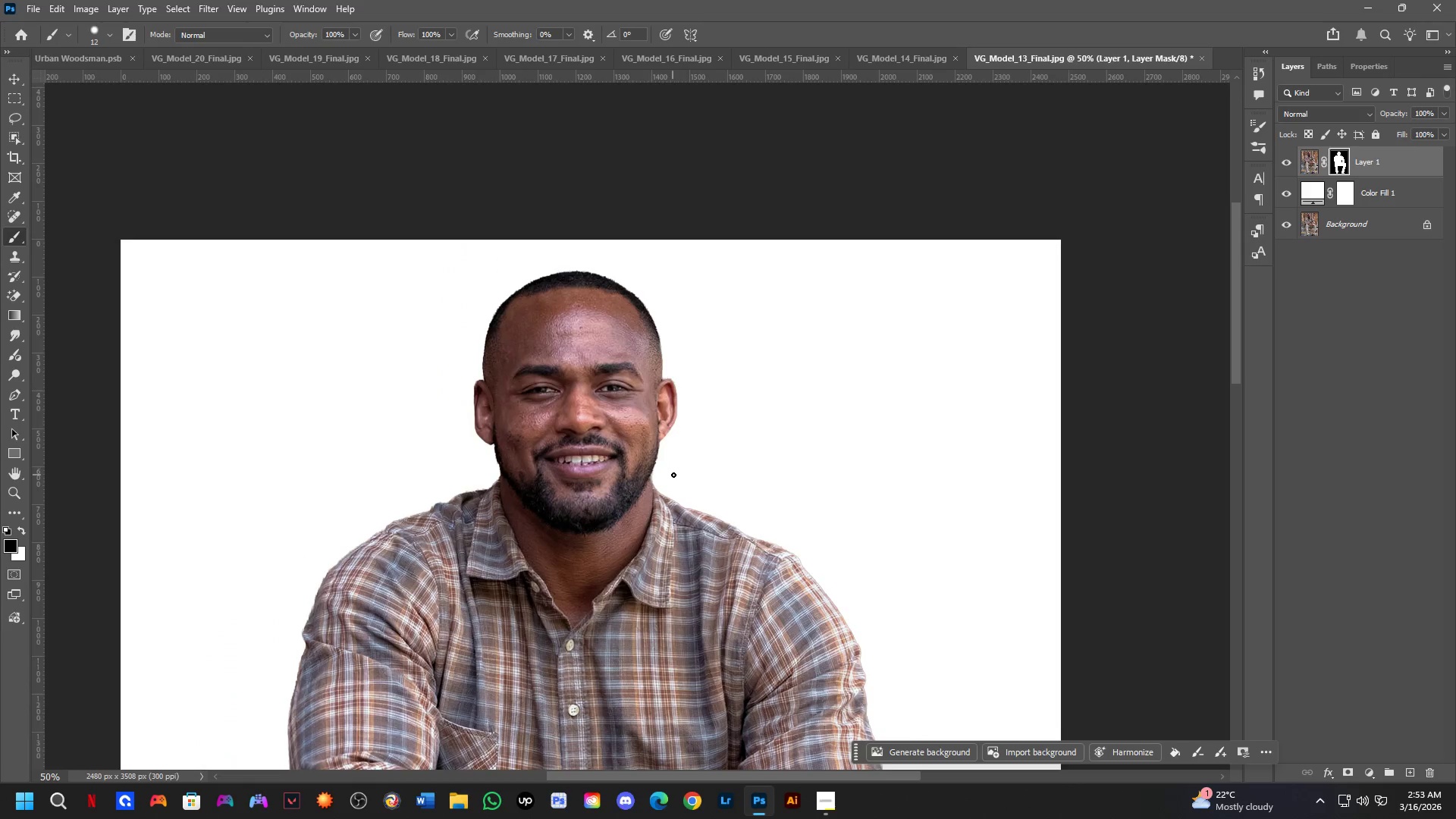 
key(Shift+ShiftLeft)
 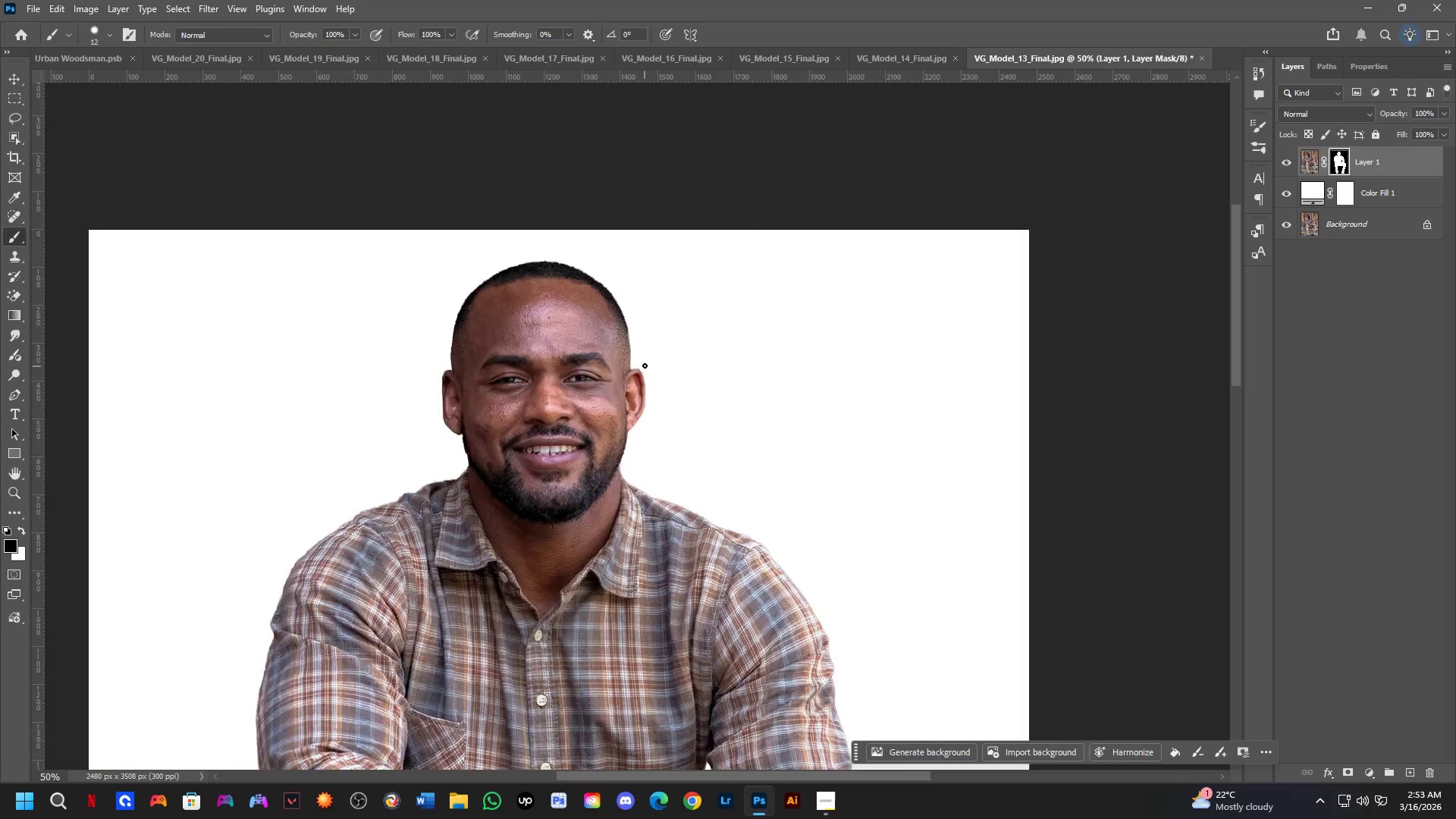 
scroll: coordinate [616, 386], scroll_direction: up, amount: 7.0
 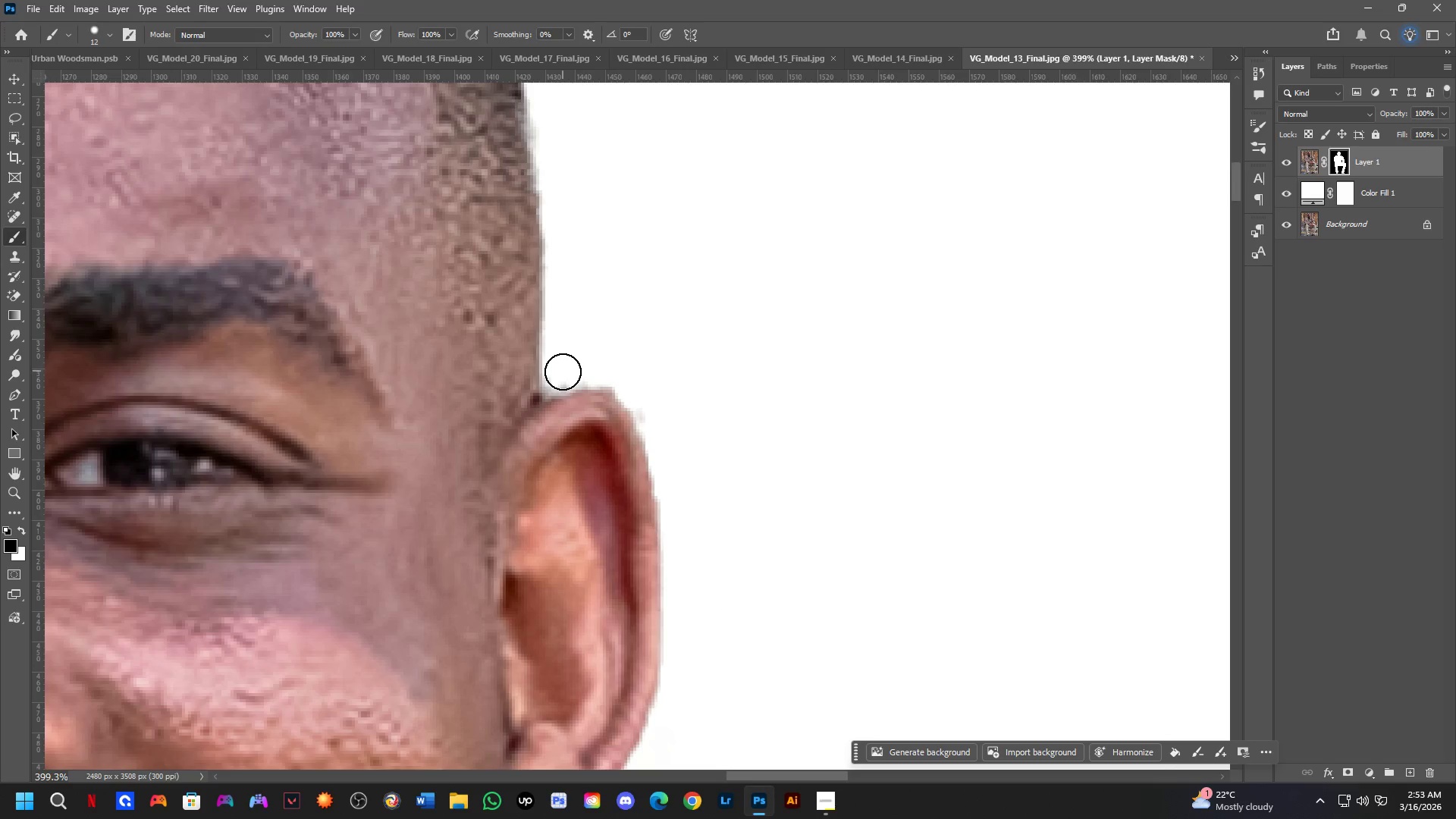 
left_click_drag(start_coordinate=[561, 379], to_coordinate=[680, 516])
 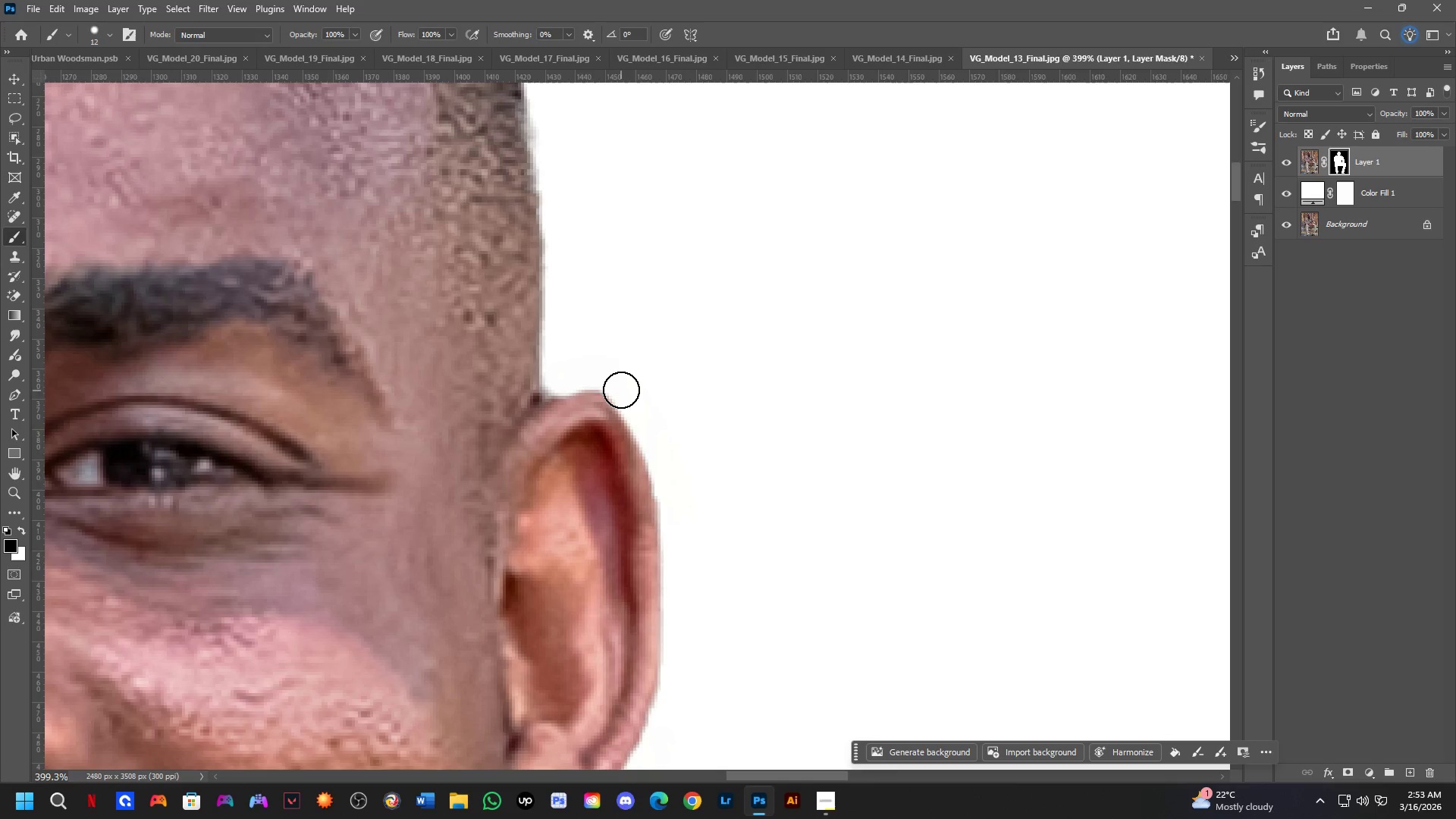 
left_click_drag(start_coordinate=[620, 383], to_coordinate=[632, 381])
 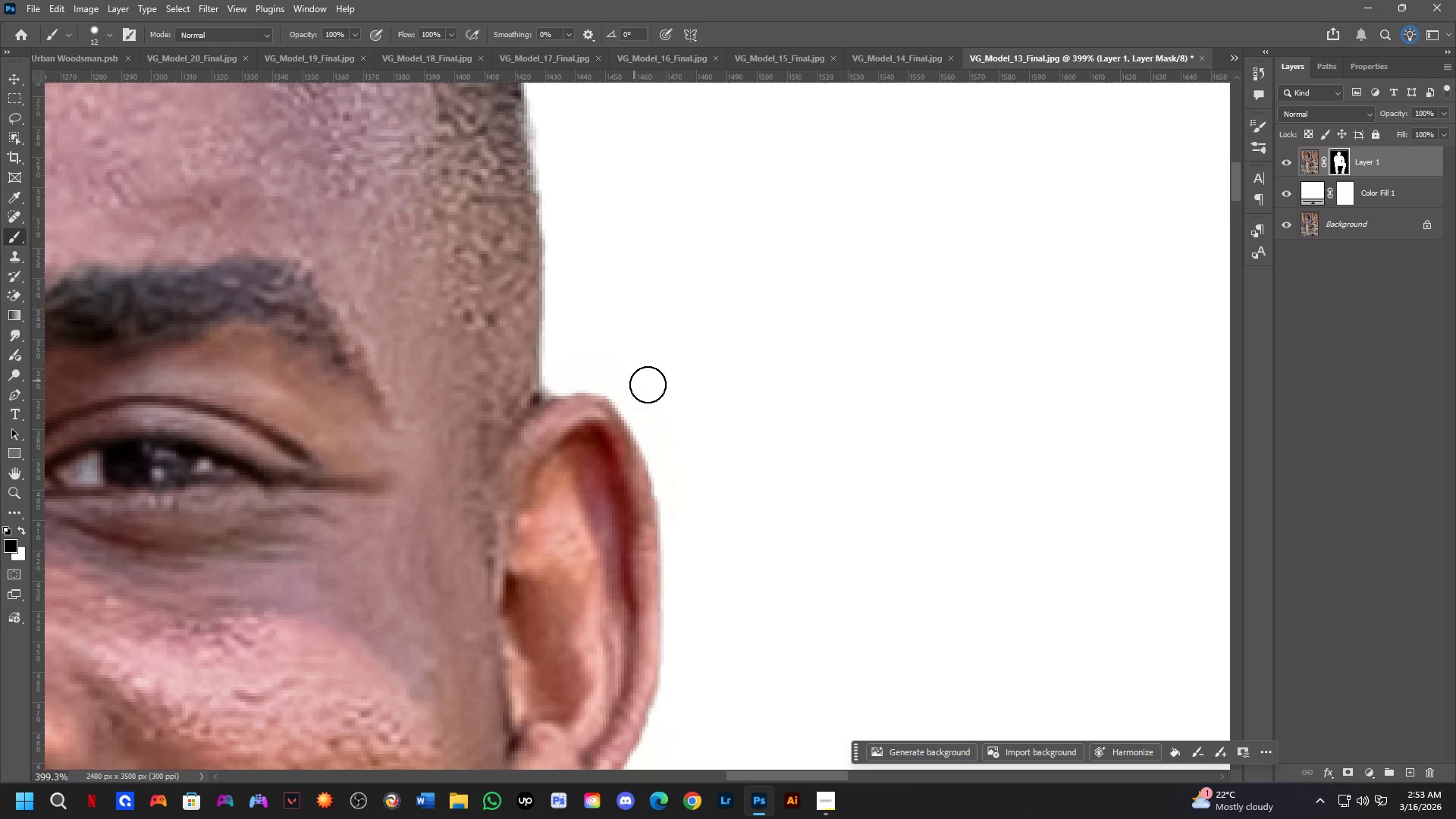 
key(Shift+ShiftLeft)
 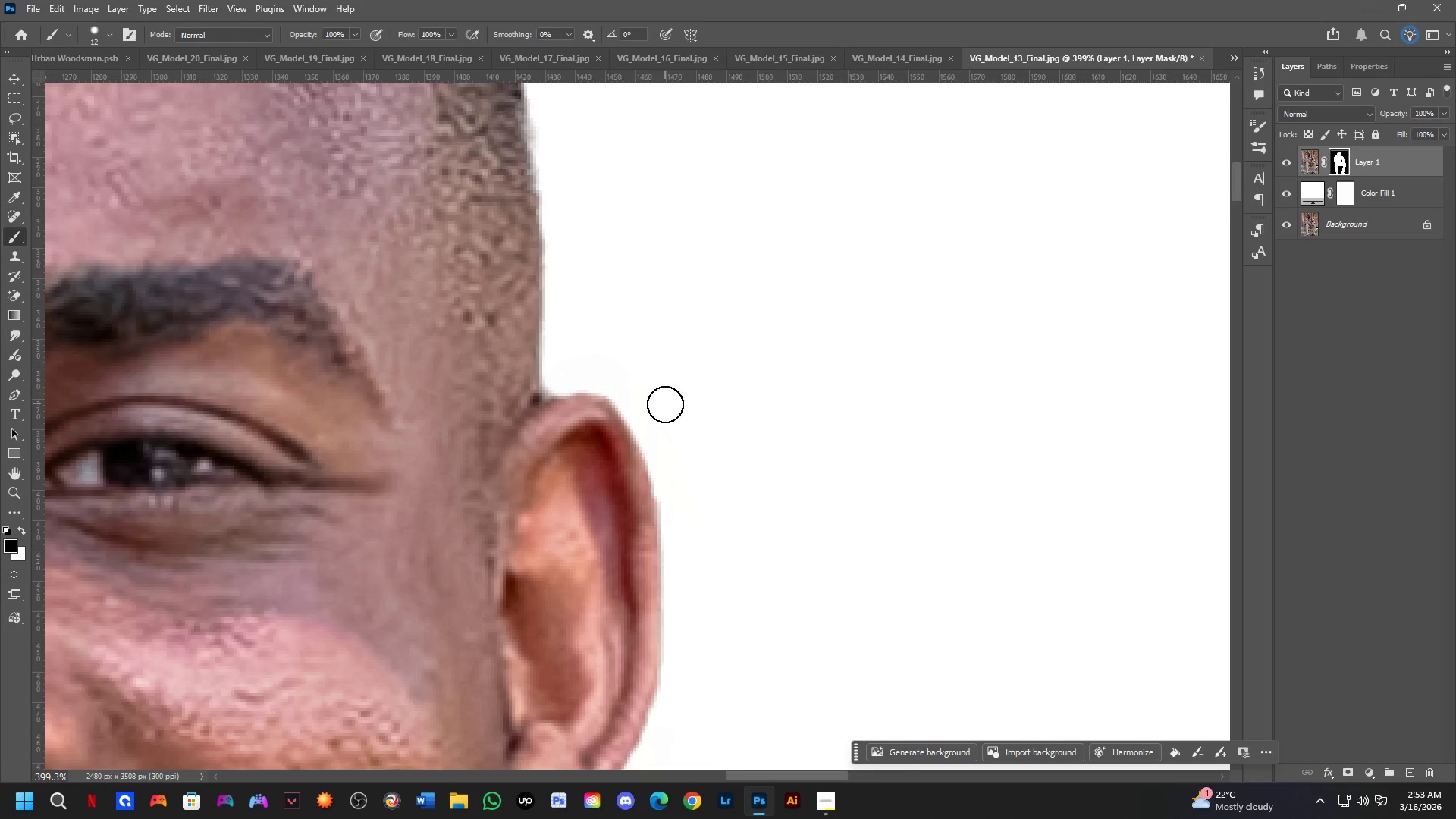 
hold_key(key=Space, duration=0.7)
 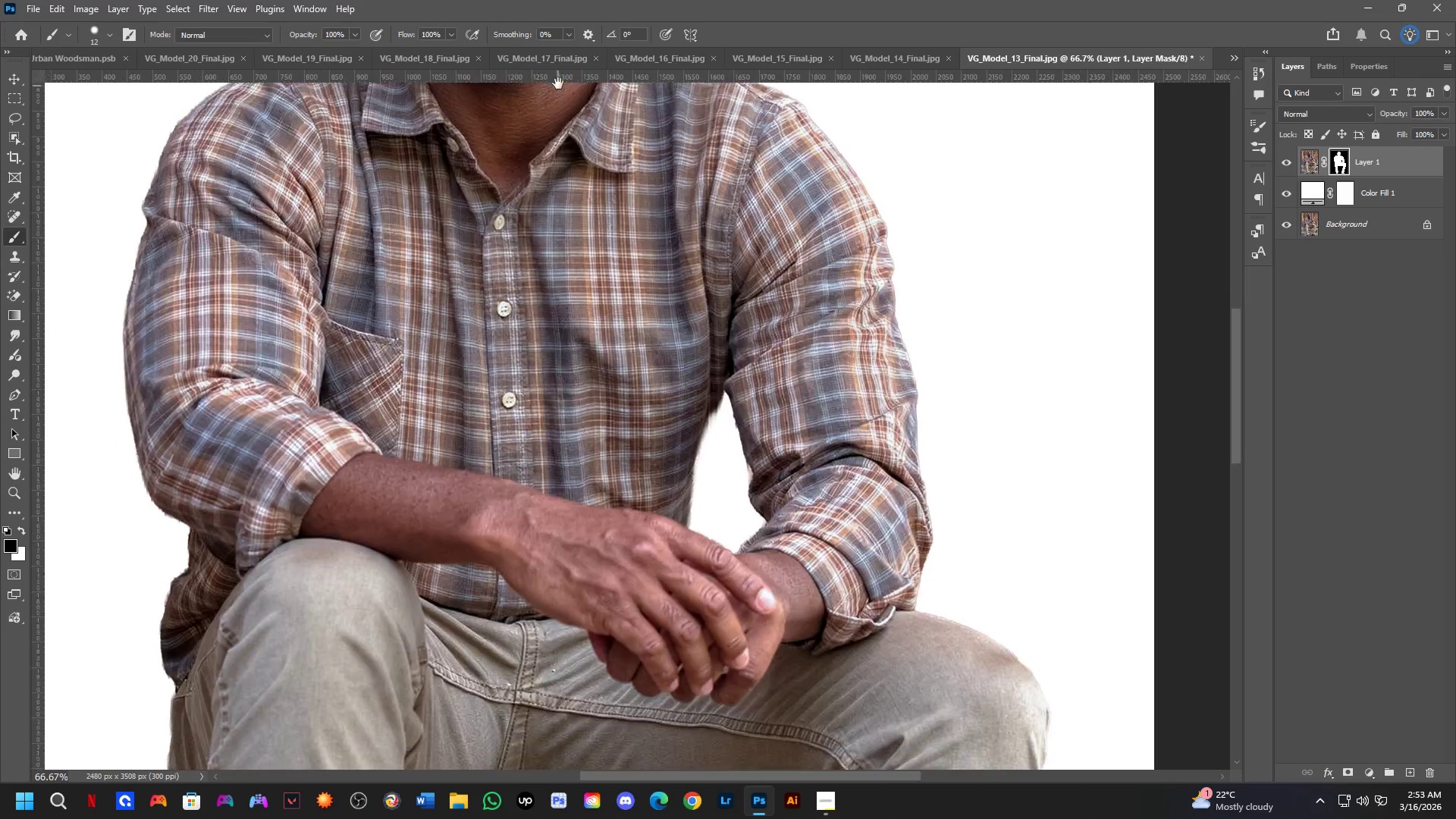 
scroll: coordinate [665, 404], scroll_direction: down, amount: 4.0
 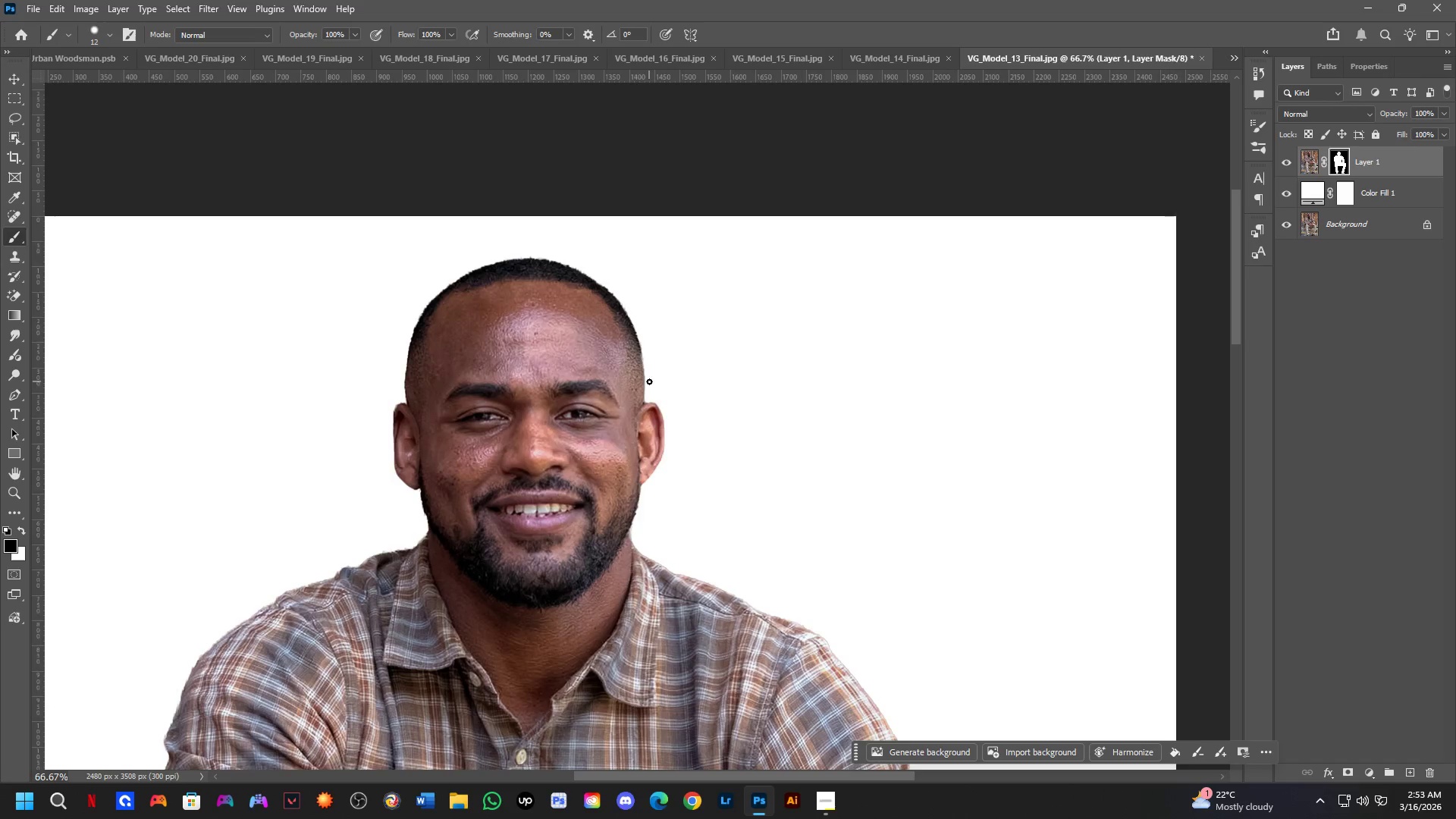 
left_click_drag(start_coordinate=[610, 342], to_coordinate=[583, 46])
 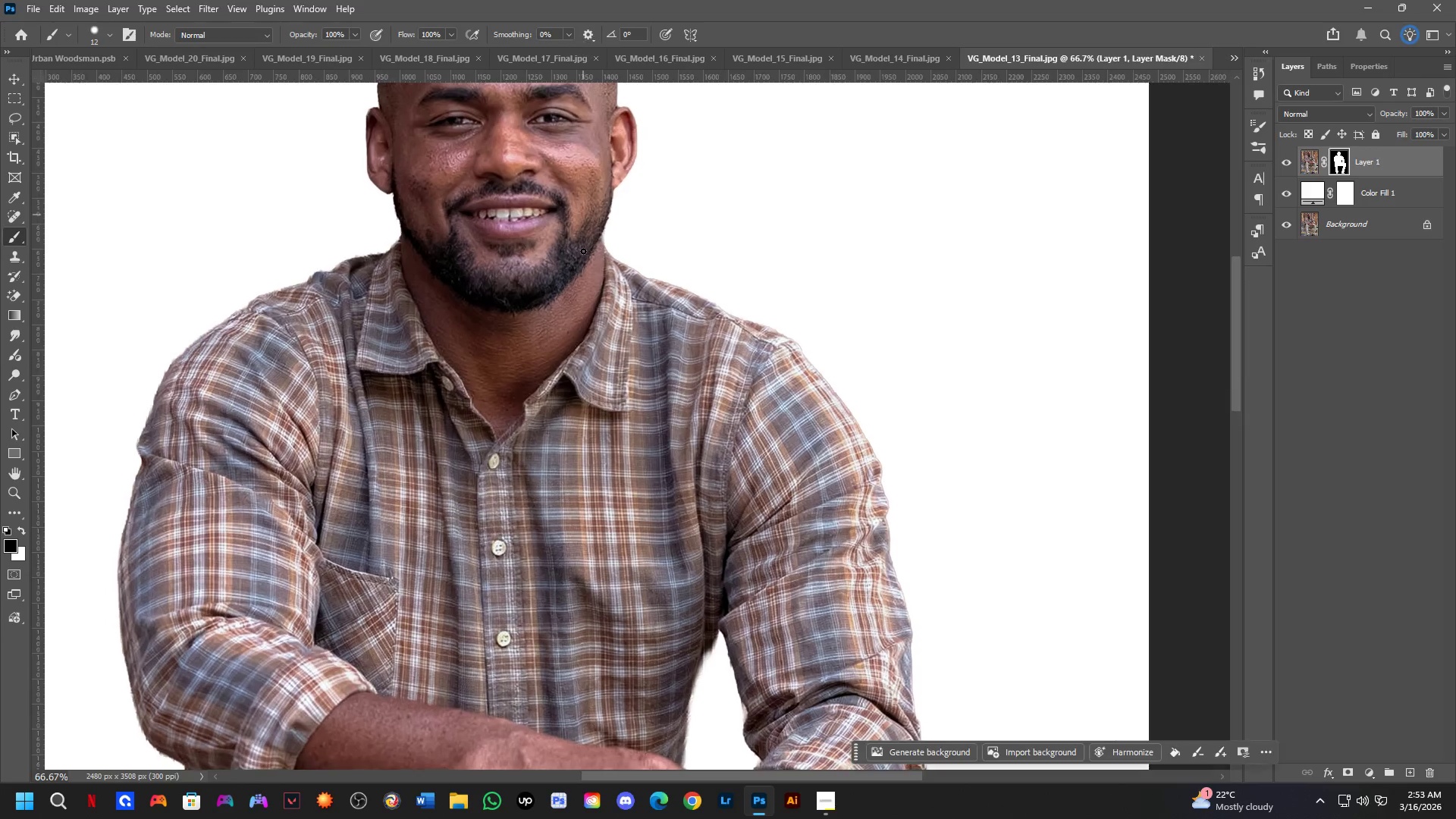 
hold_key(key=Space, duration=0.61)
 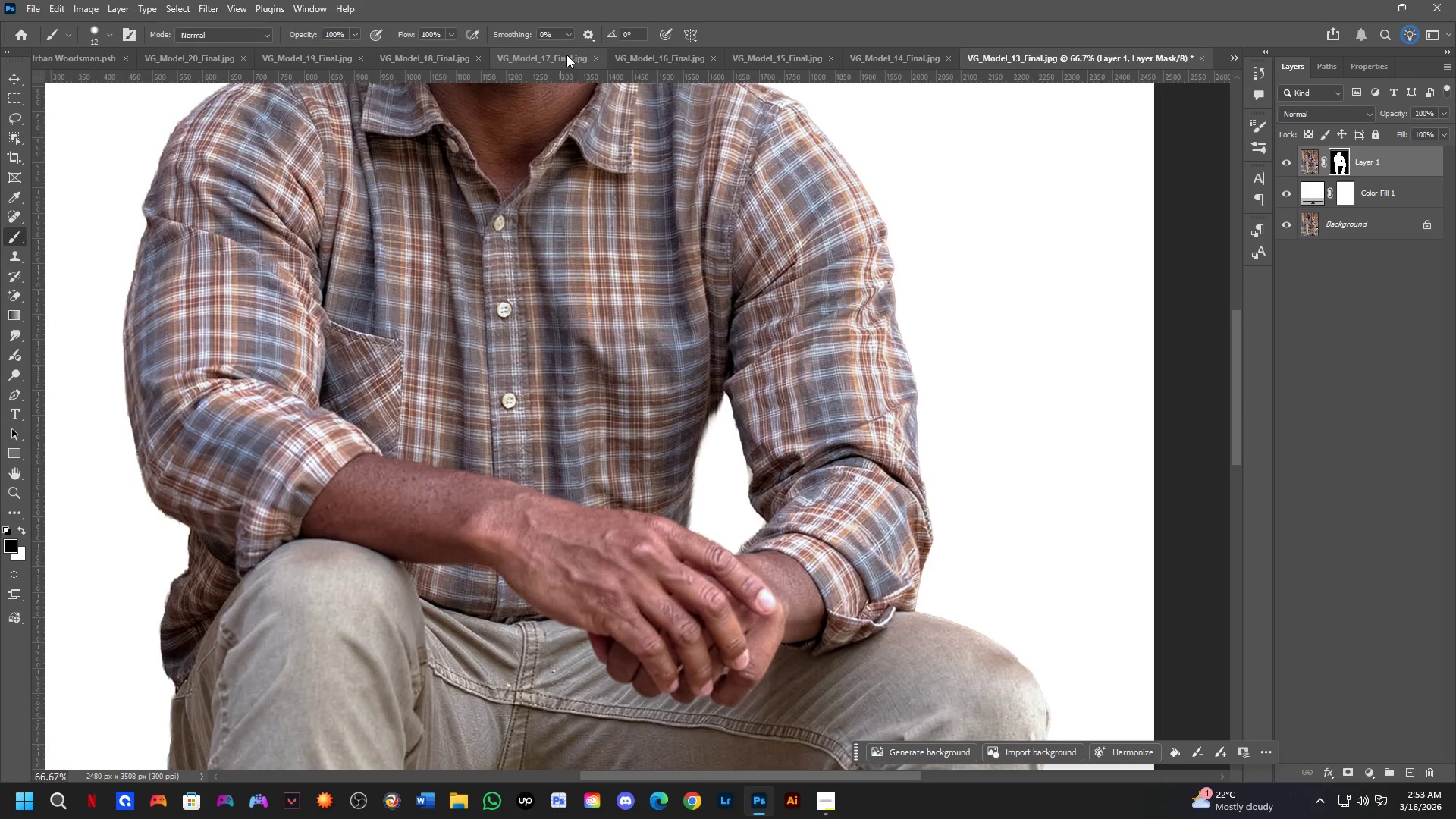 
left_click_drag(start_coordinate=[553, 326], to_coordinate=[558, 88])
 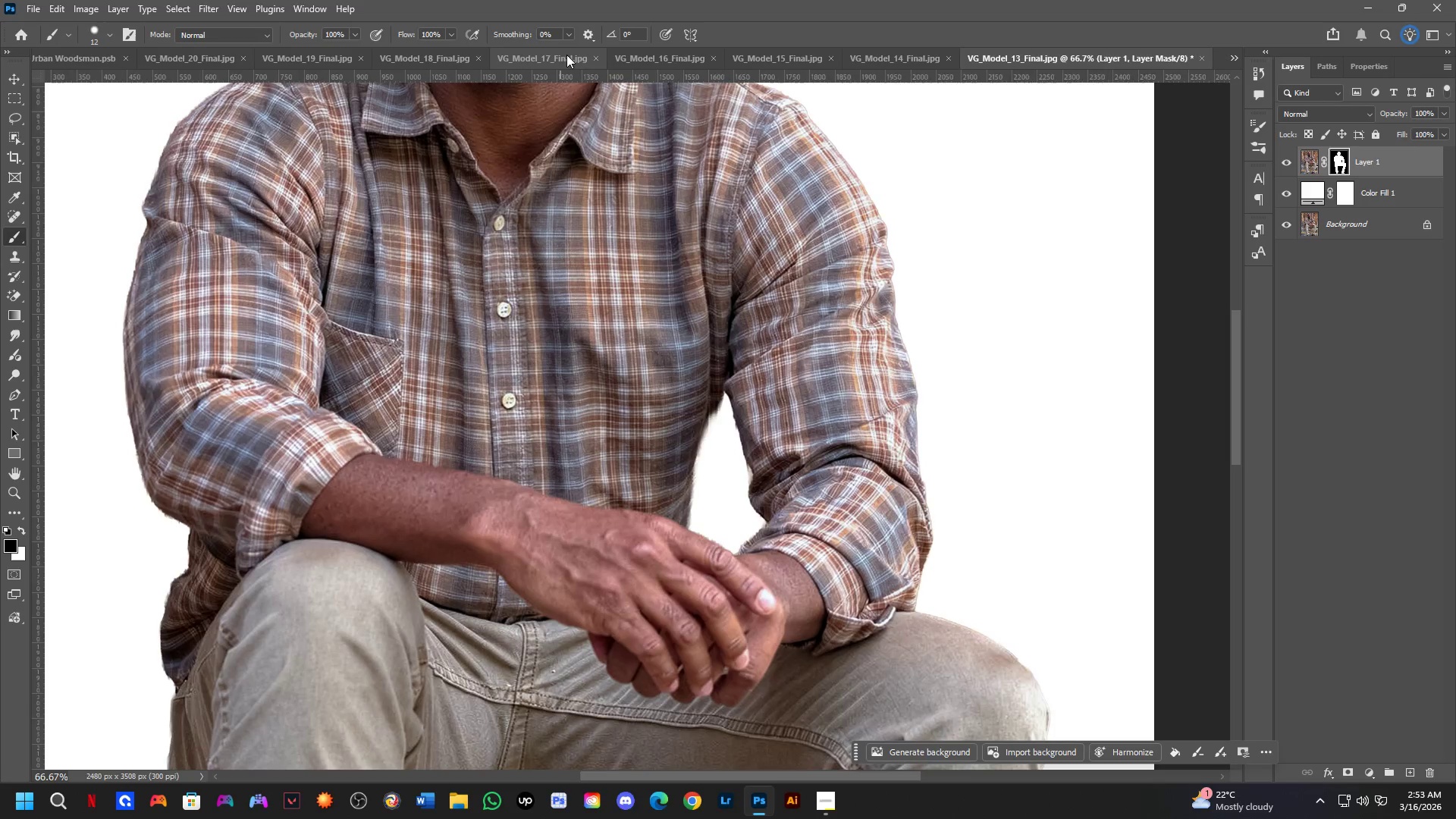 
mouse_move([580, 56])
 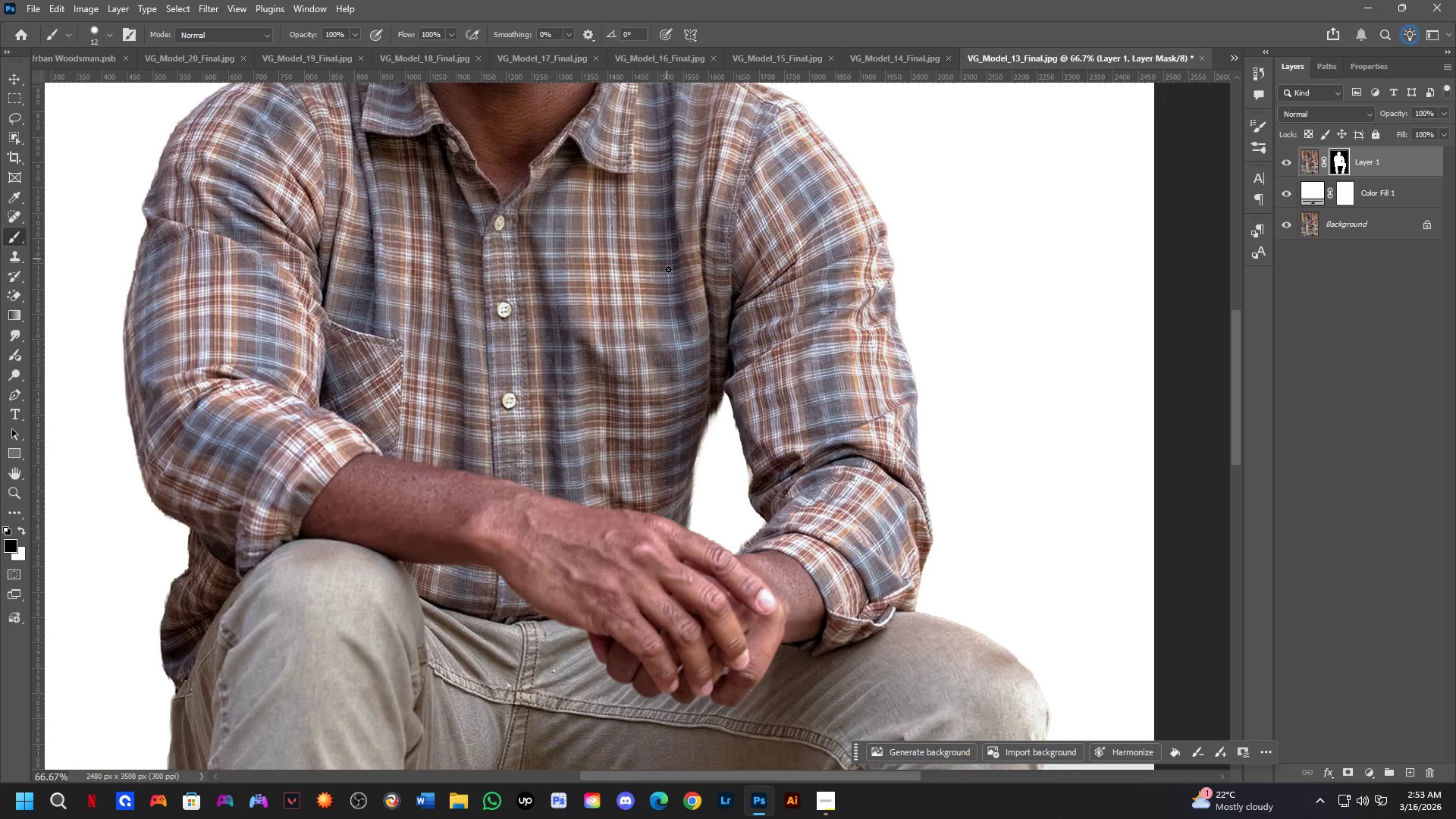 
hold_key(key=Space, duration=0.59)
 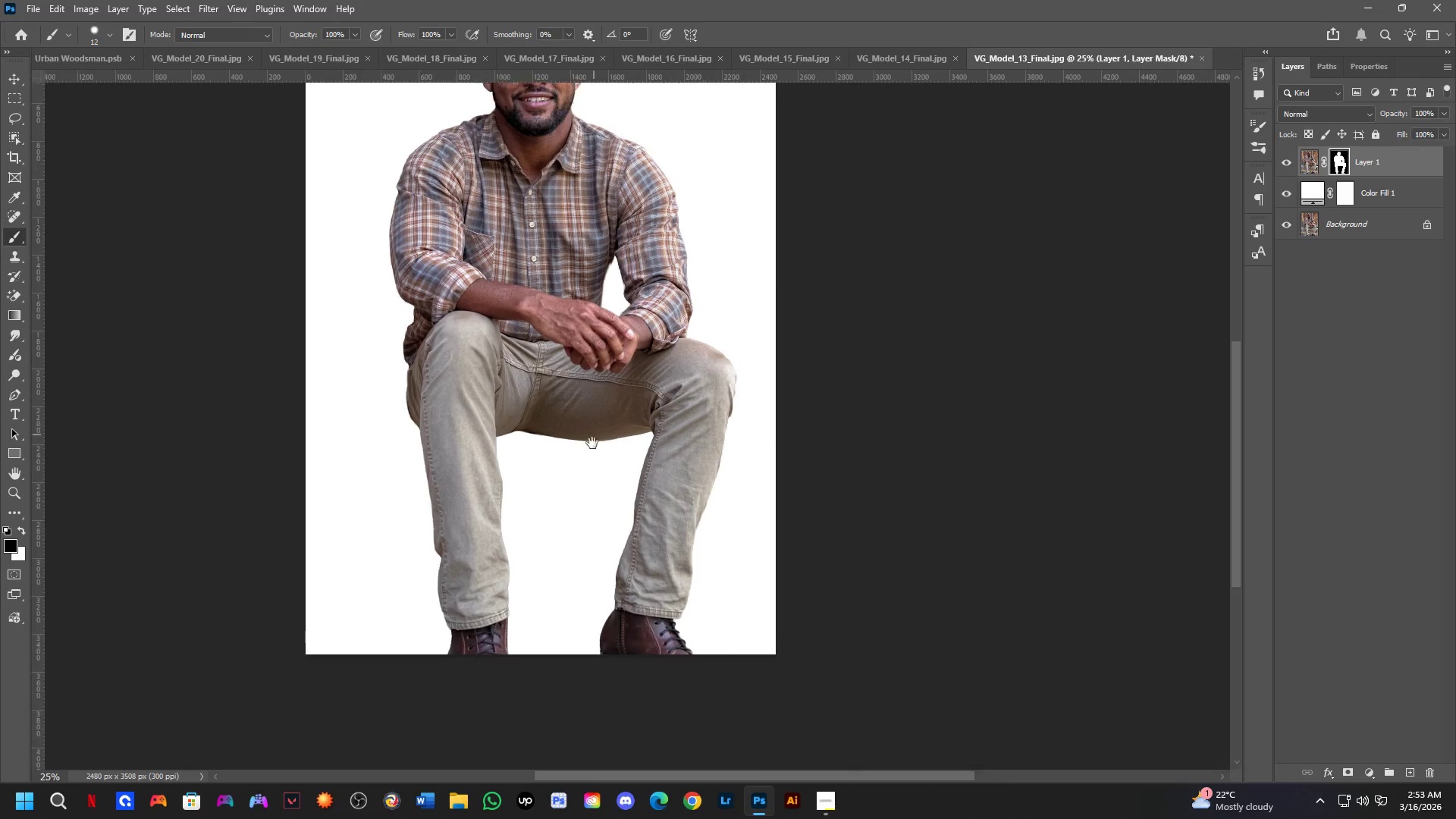 
left_click_drag(start_coordinate=[682, 407], to_coordinate=[611, 115])
 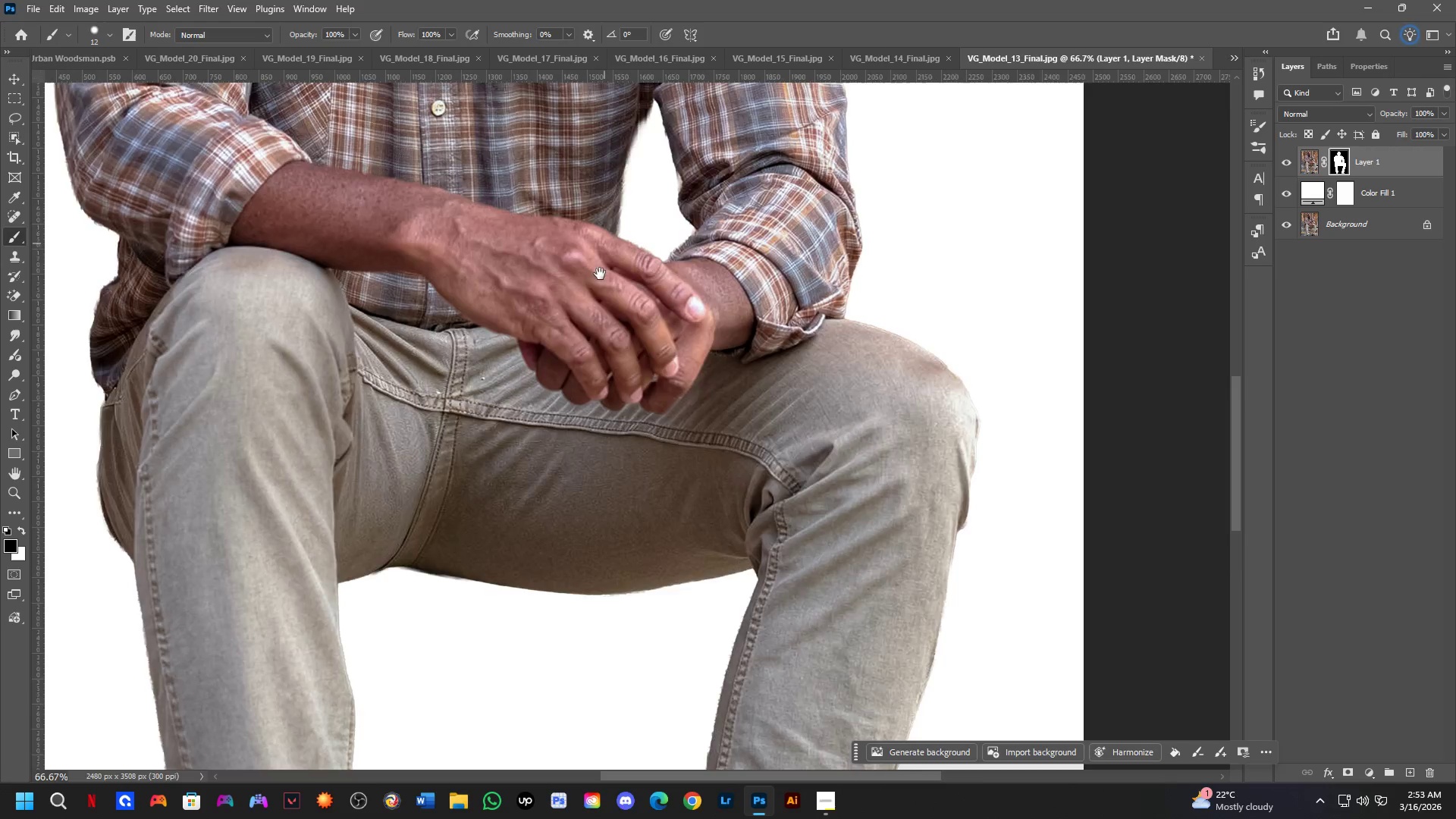 
key(Shift+ShiftLeft)
 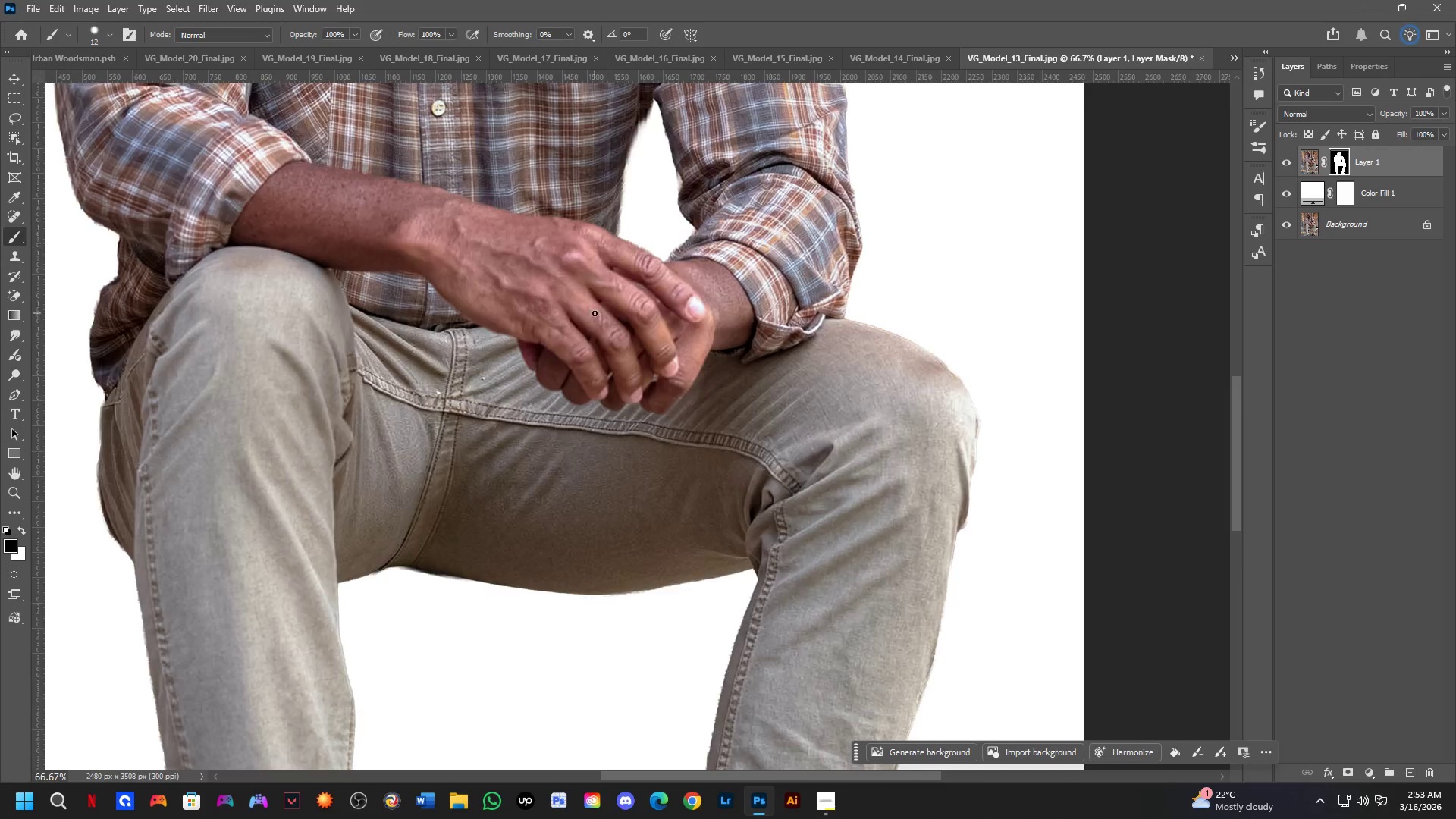 
hold_key(key=Space, duration=0.58)
 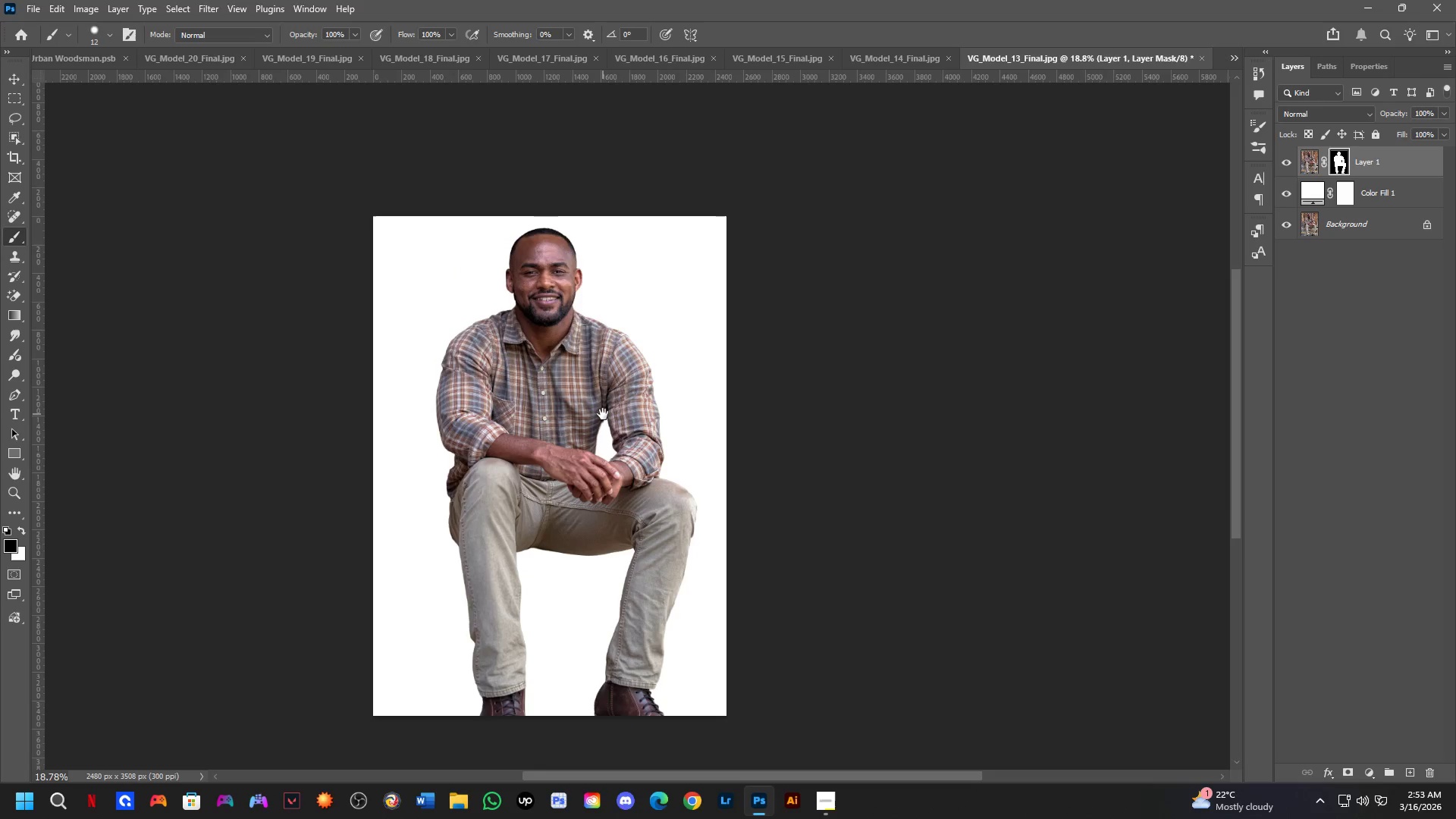 
left_click_drag(start_coordinate=[597, 408], to_coordinate=[588, 479])
 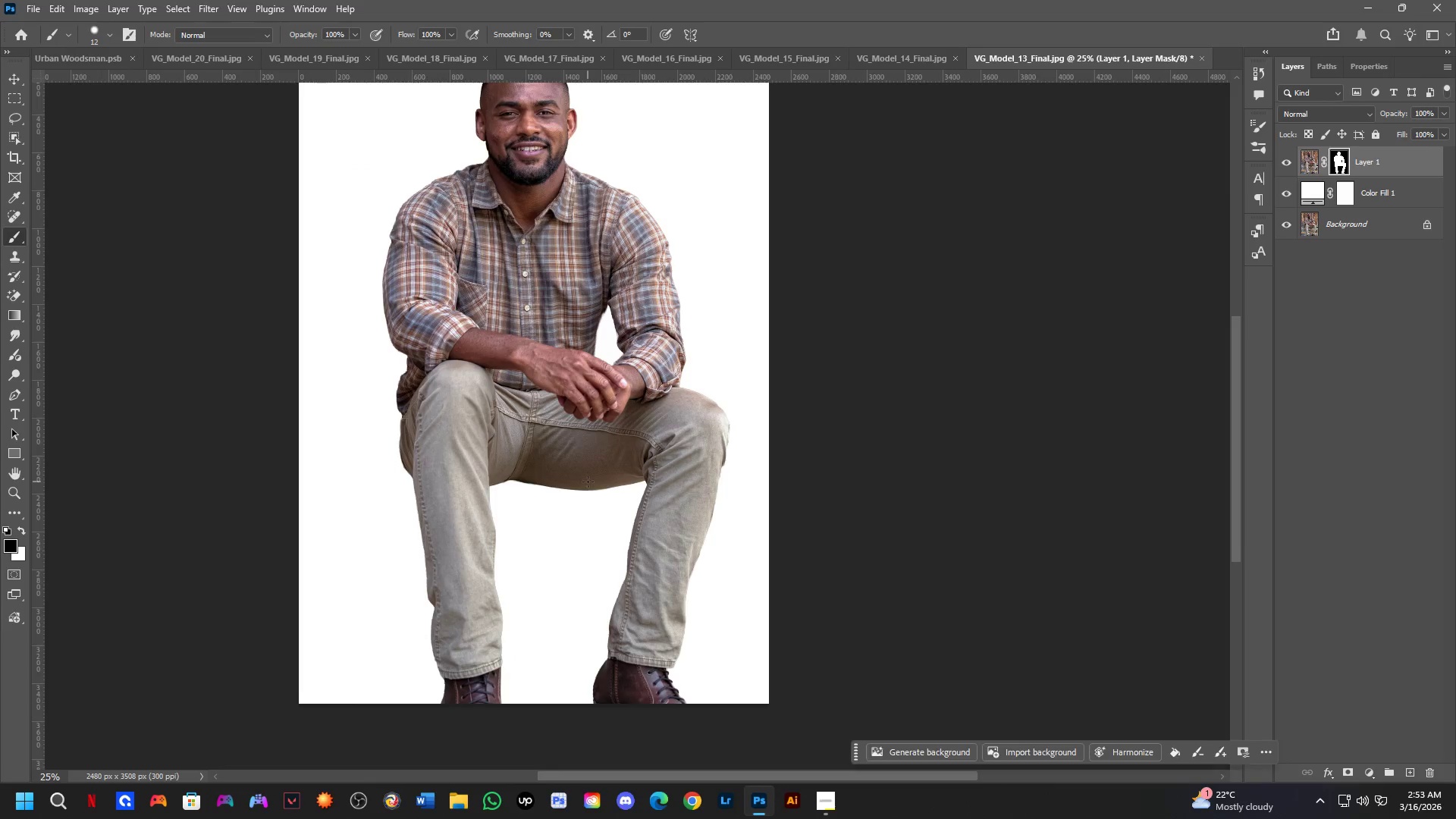 
scroll: coordinate [594, 315], scroll_direction: down, amount: 3.0
 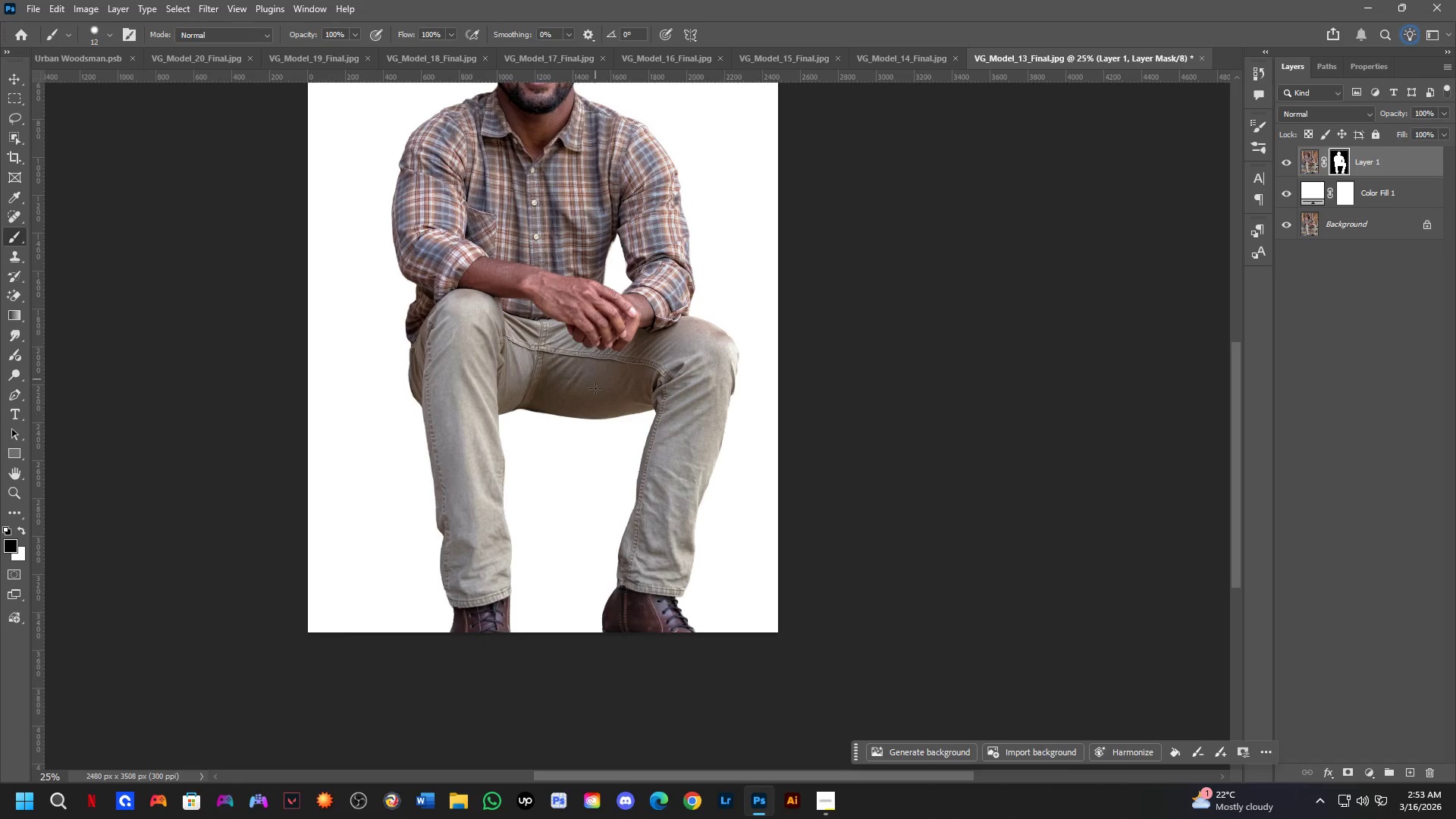 
hold_key(key=Space, duration=0.42)
 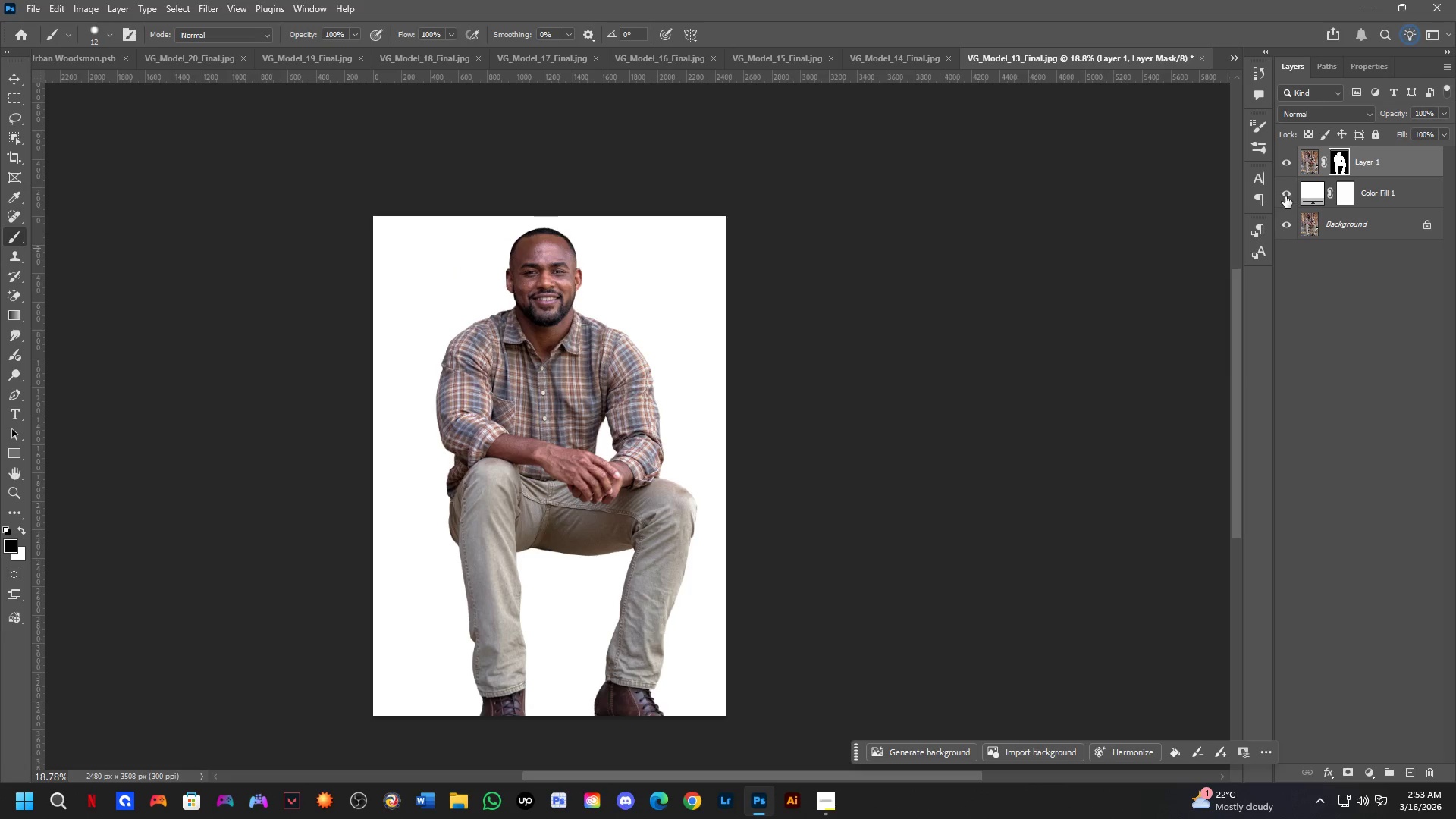 
left_click_drag(start_coordinate=[600, 347], to_coordinate=[603, 414])
 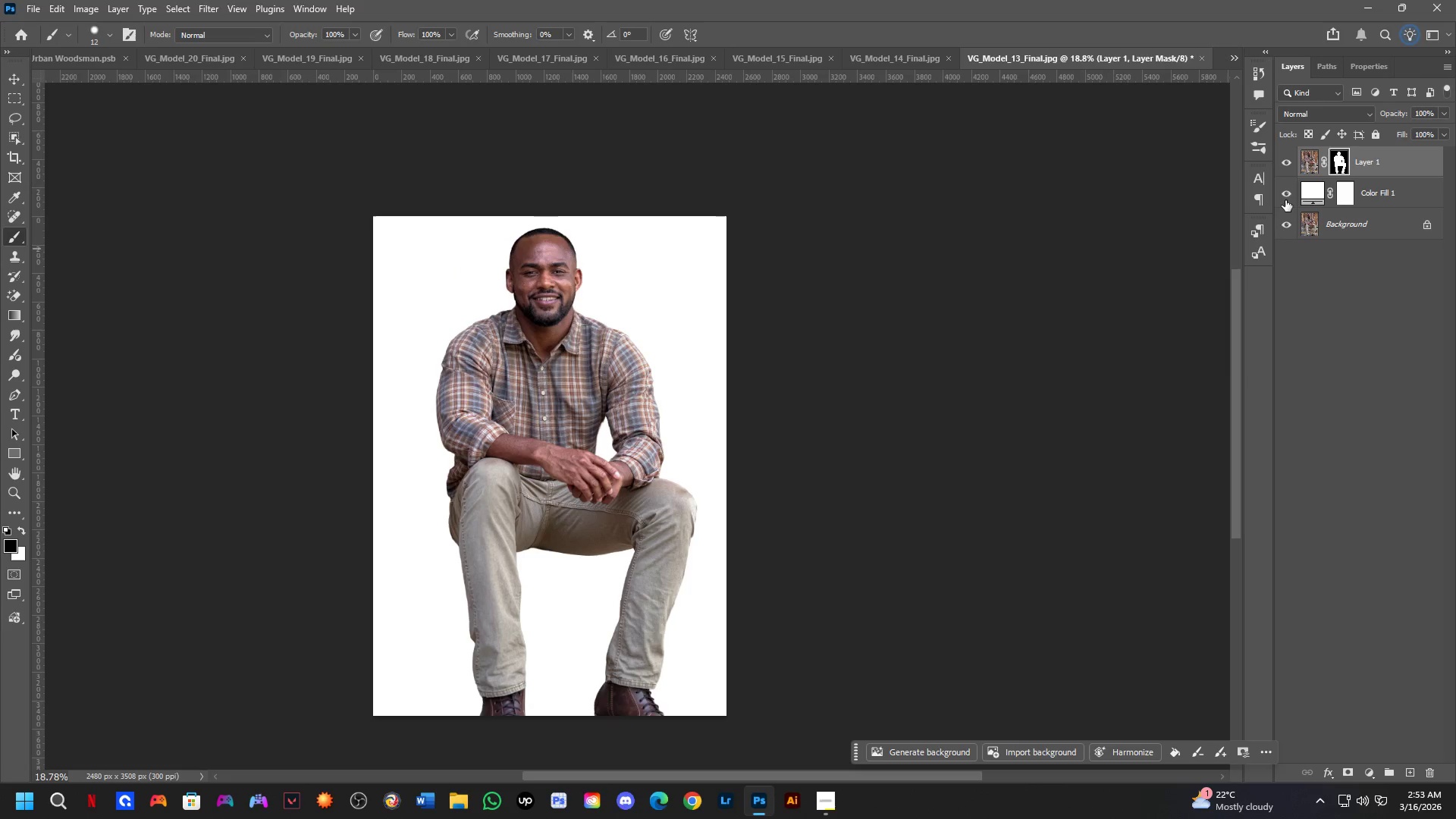 
scroll: coordinate [588, 482], scroll_direction: down, amount: 3.0
 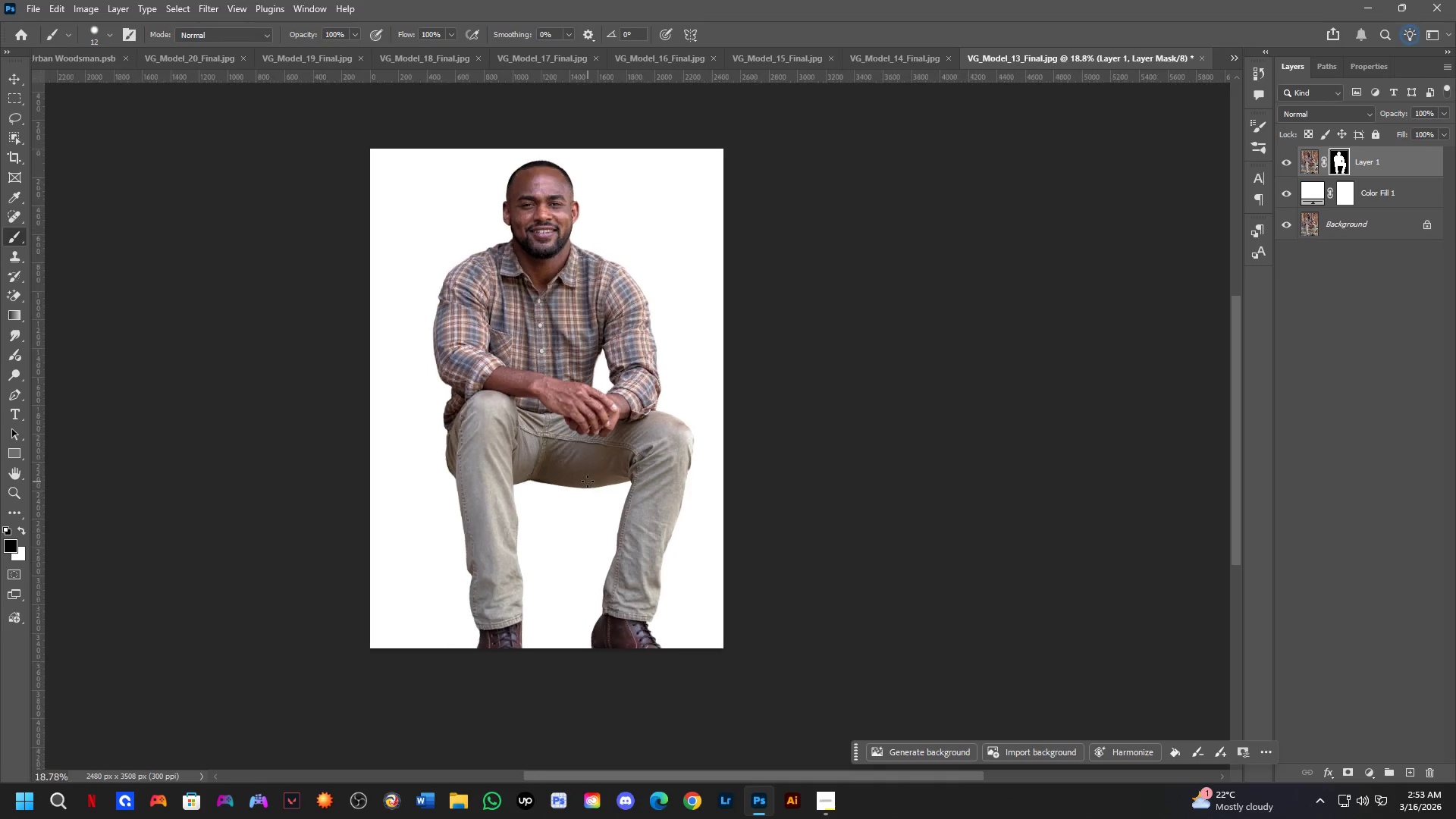 
left_click_drag(start_coordinate=[1285, 196], to_coordinate=[1286, 226])
 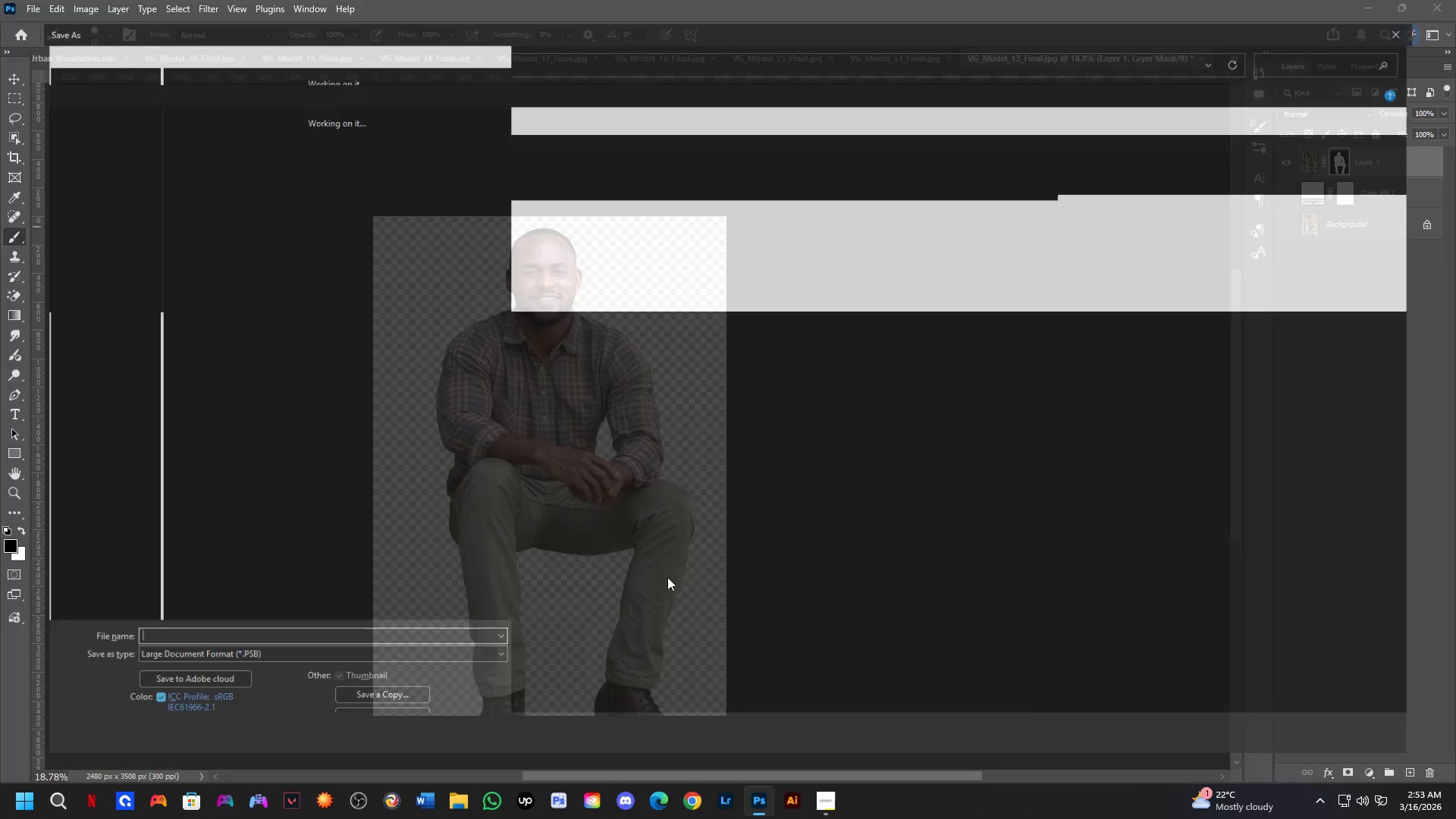 
key(Control+Shift+S)
 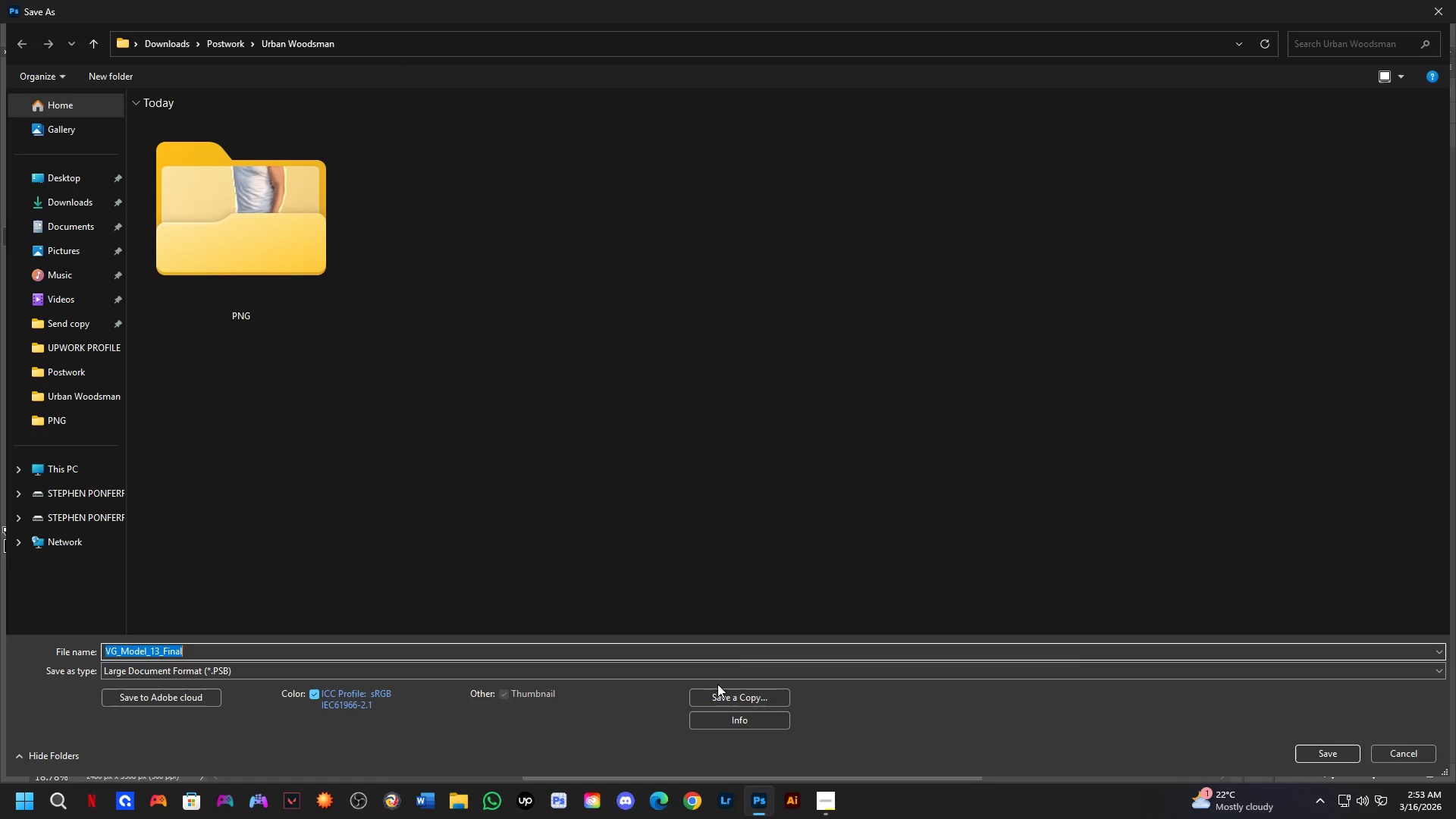 
left_click([726, 690])
 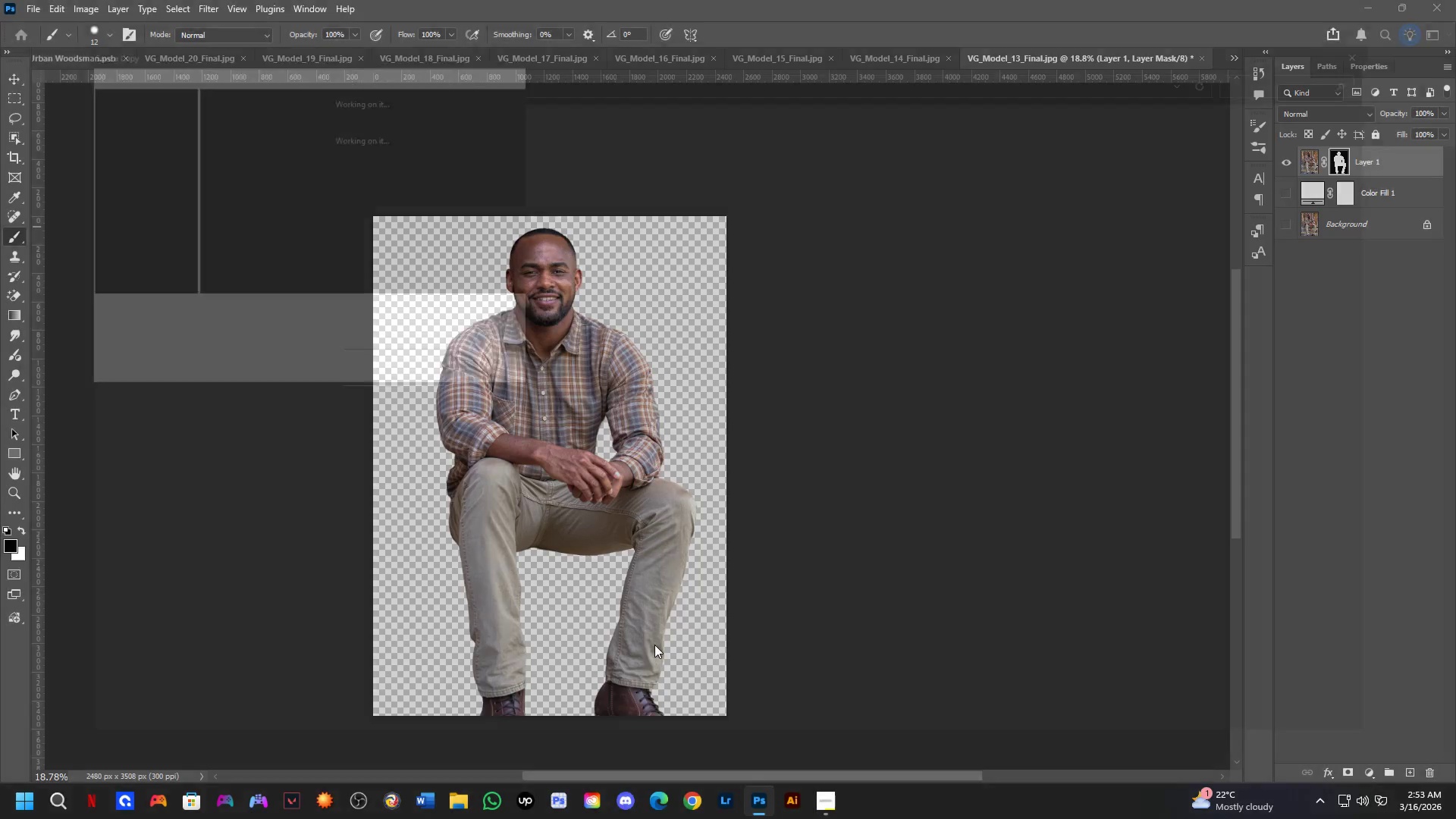 
left_click([654, 645])
 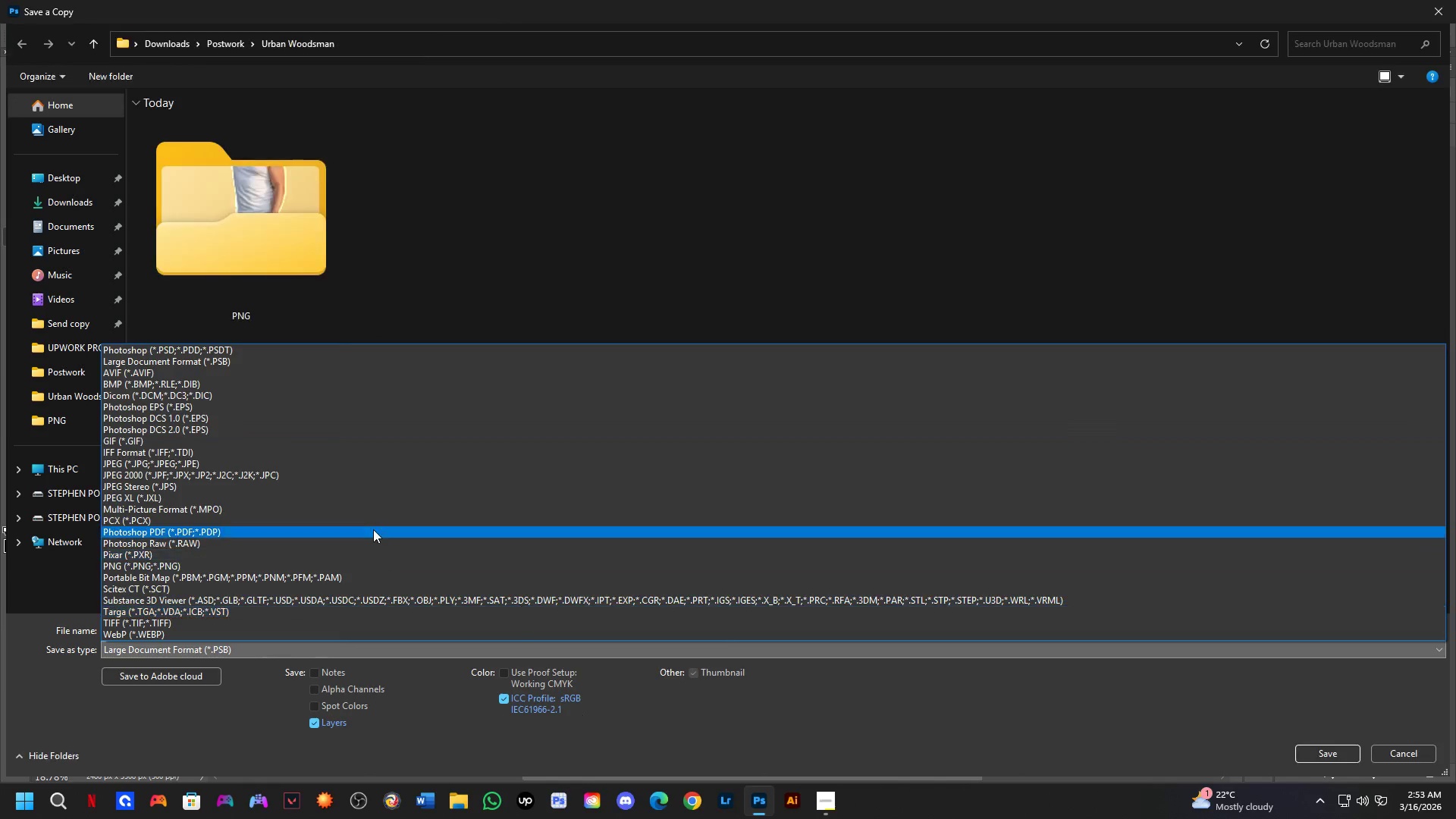 
left_click_drag(start_coordinate=[370, 520], to_coordinate=[394, 564])
 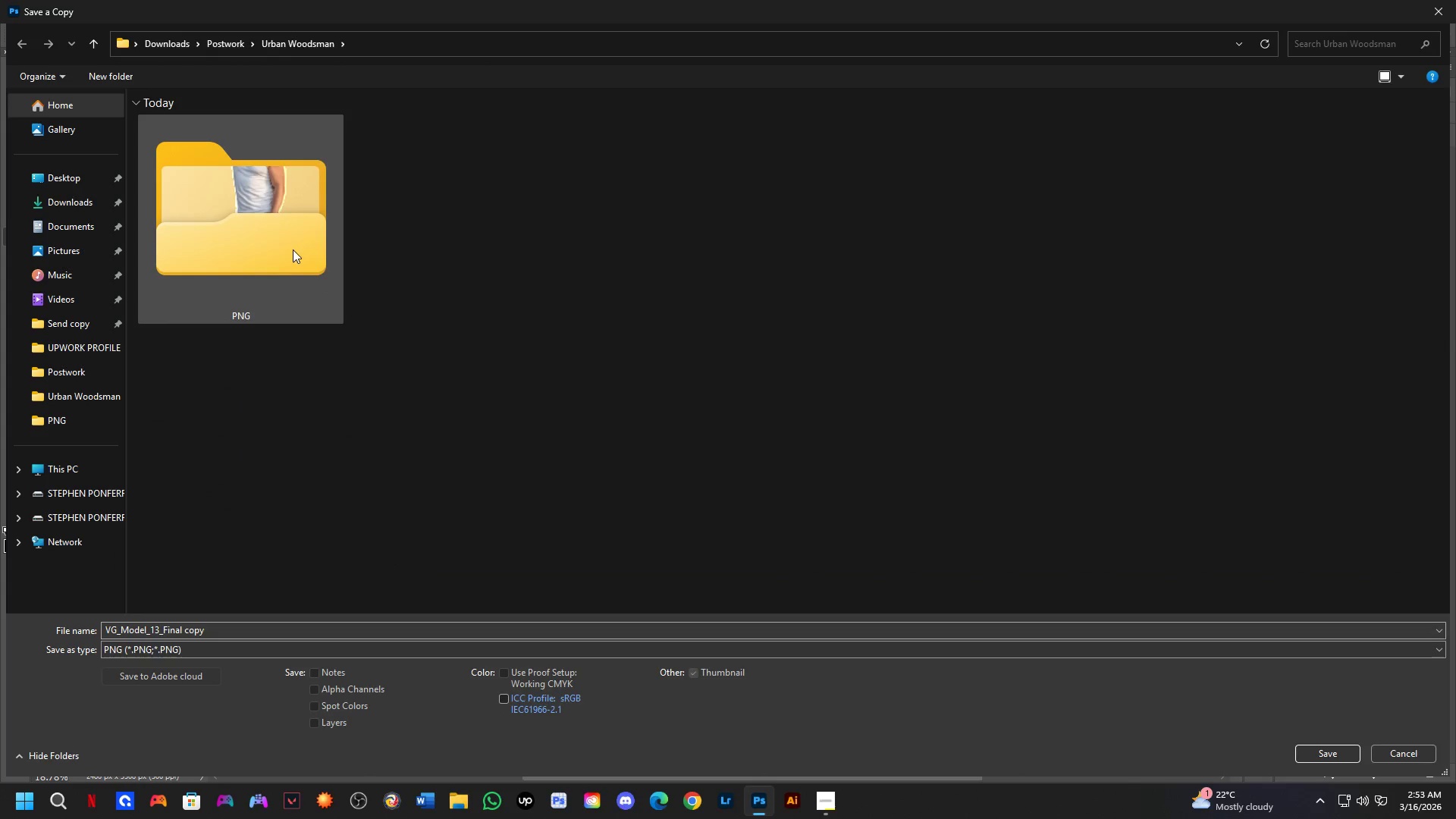 
double_click([293, 249])
 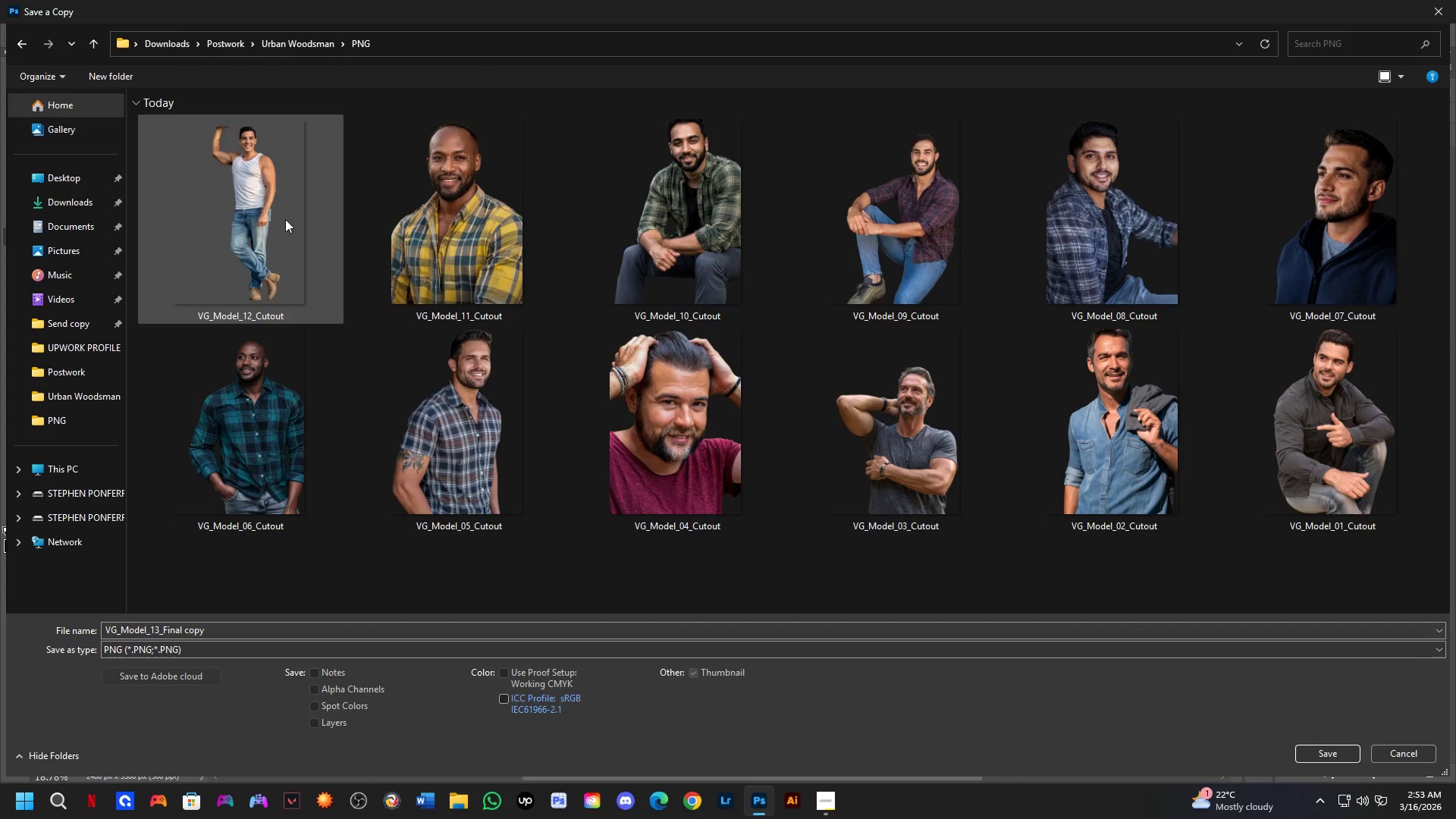 
left_click([274, 196])
 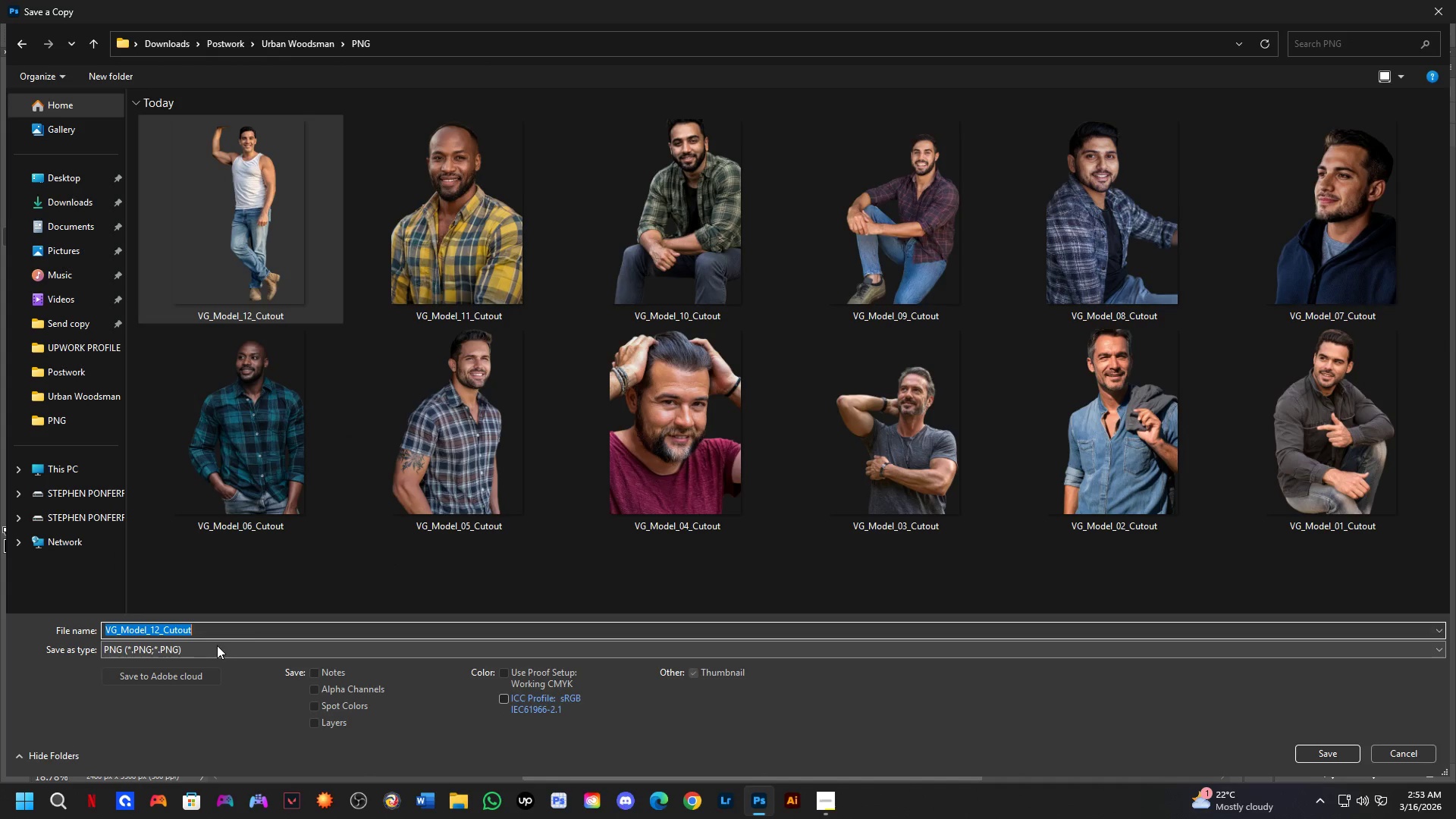 
key(ArrowRight)
 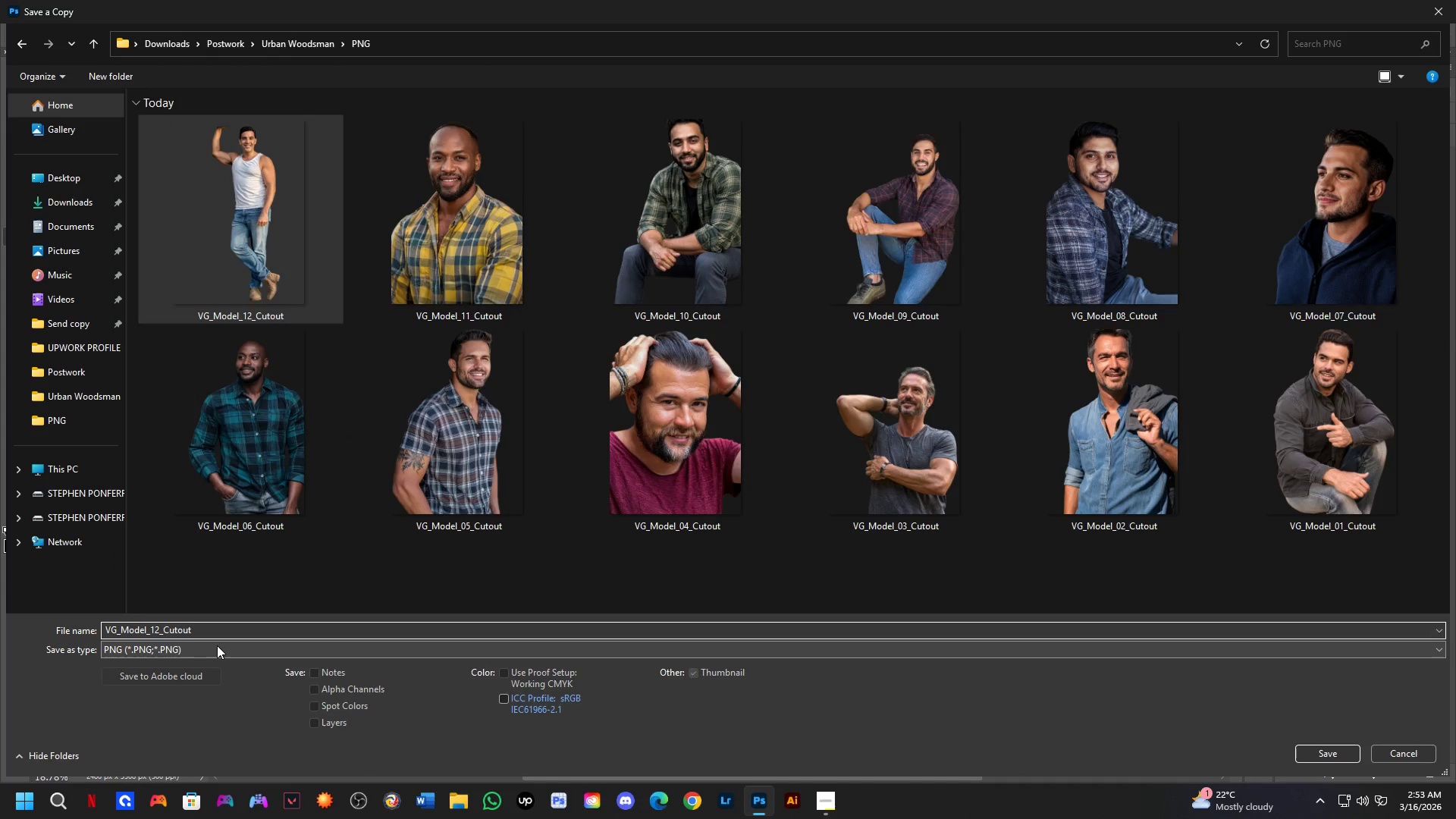 
key(ArrowLeft)
 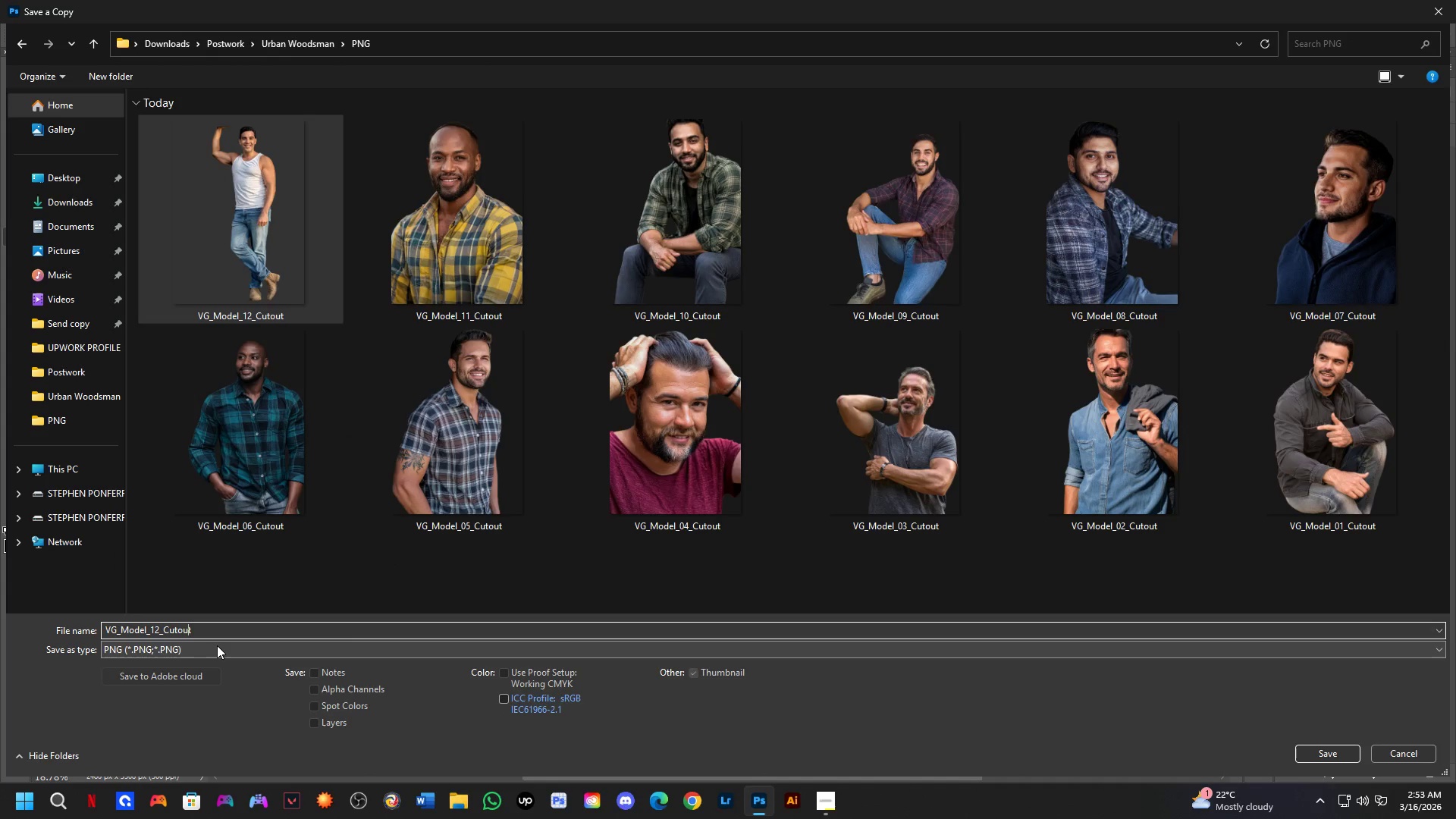 
key(ArrowLeft)
 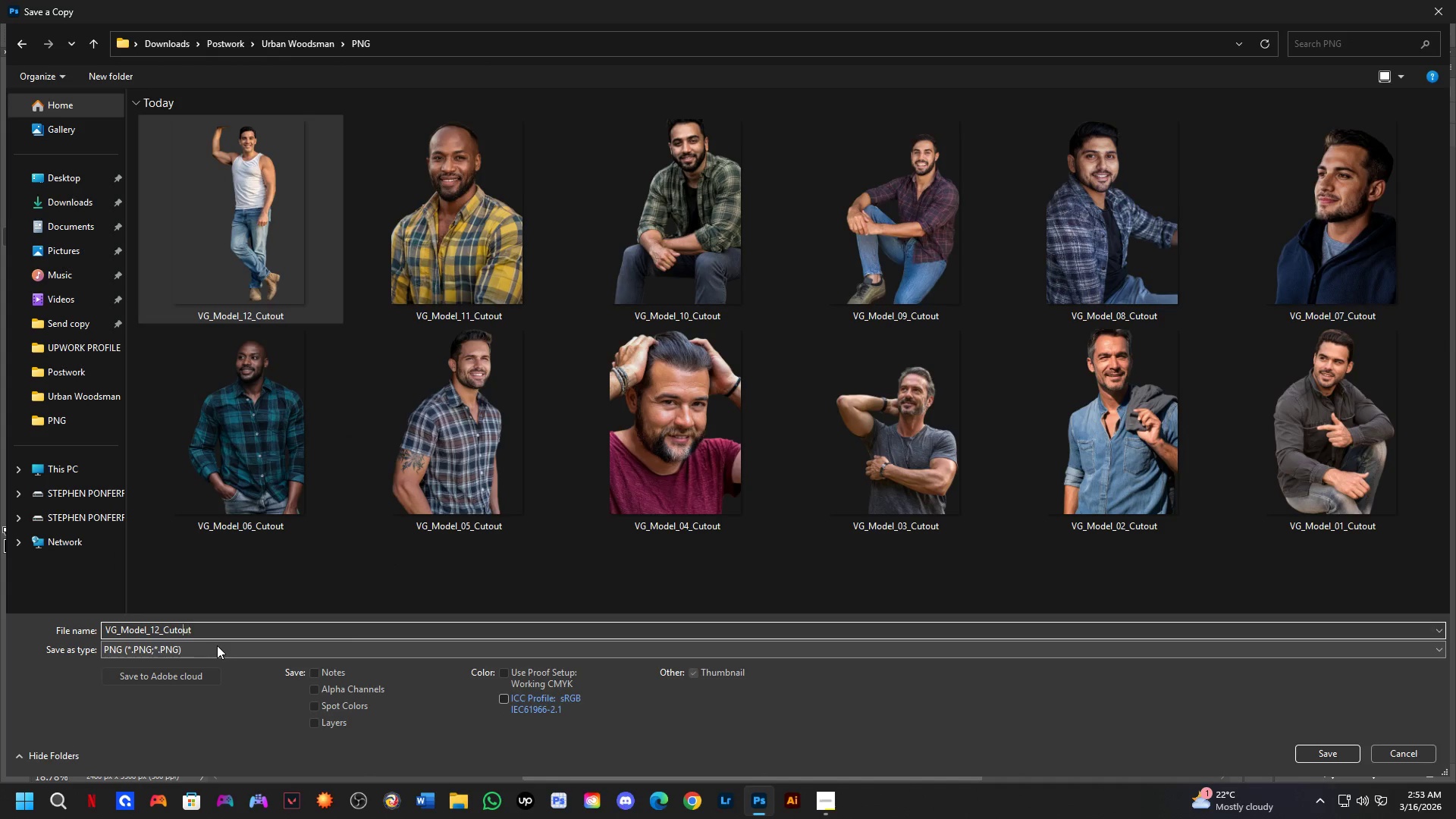 
key(ArrowLeft)
 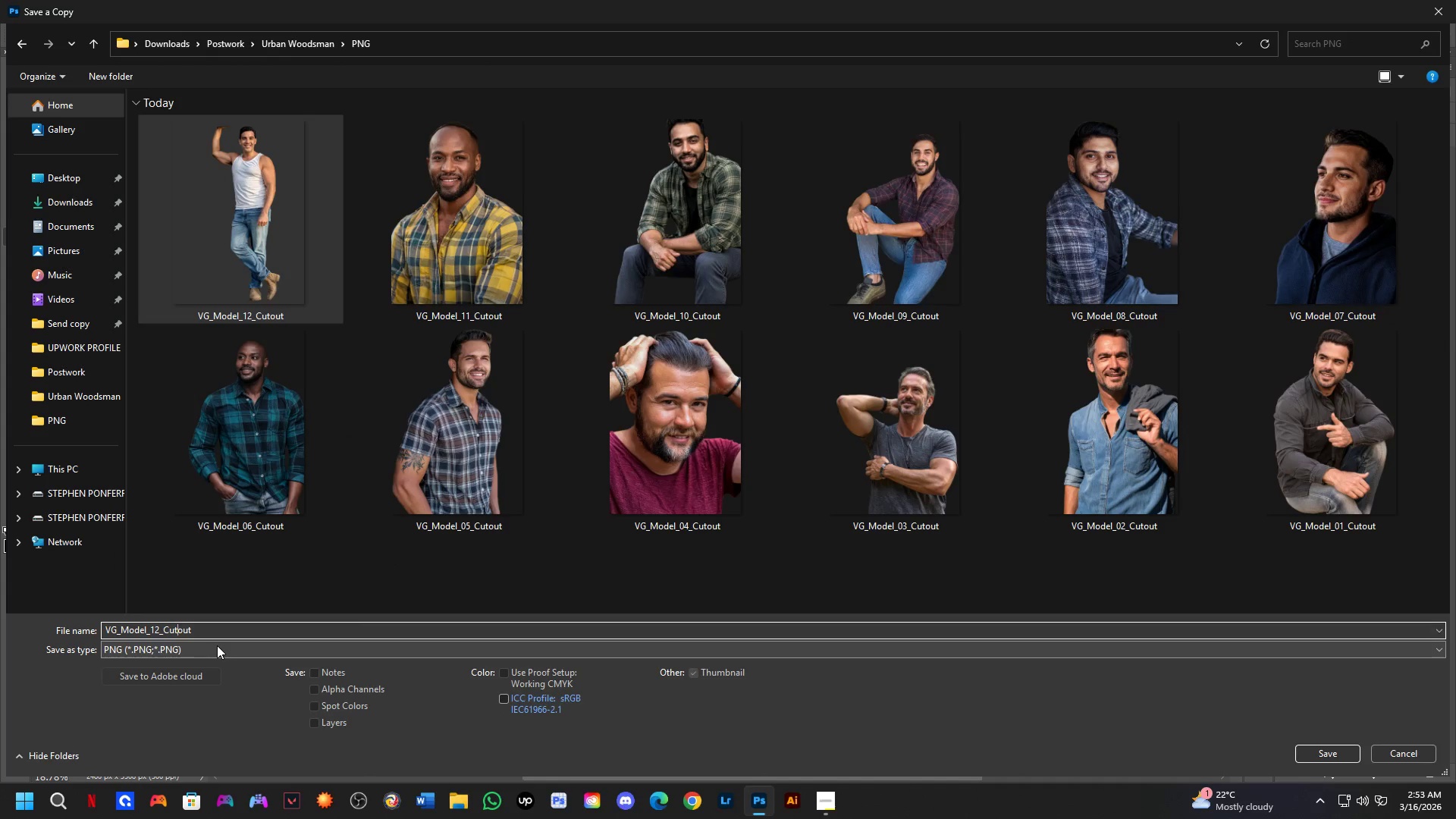 
key(ArrowLeft)
 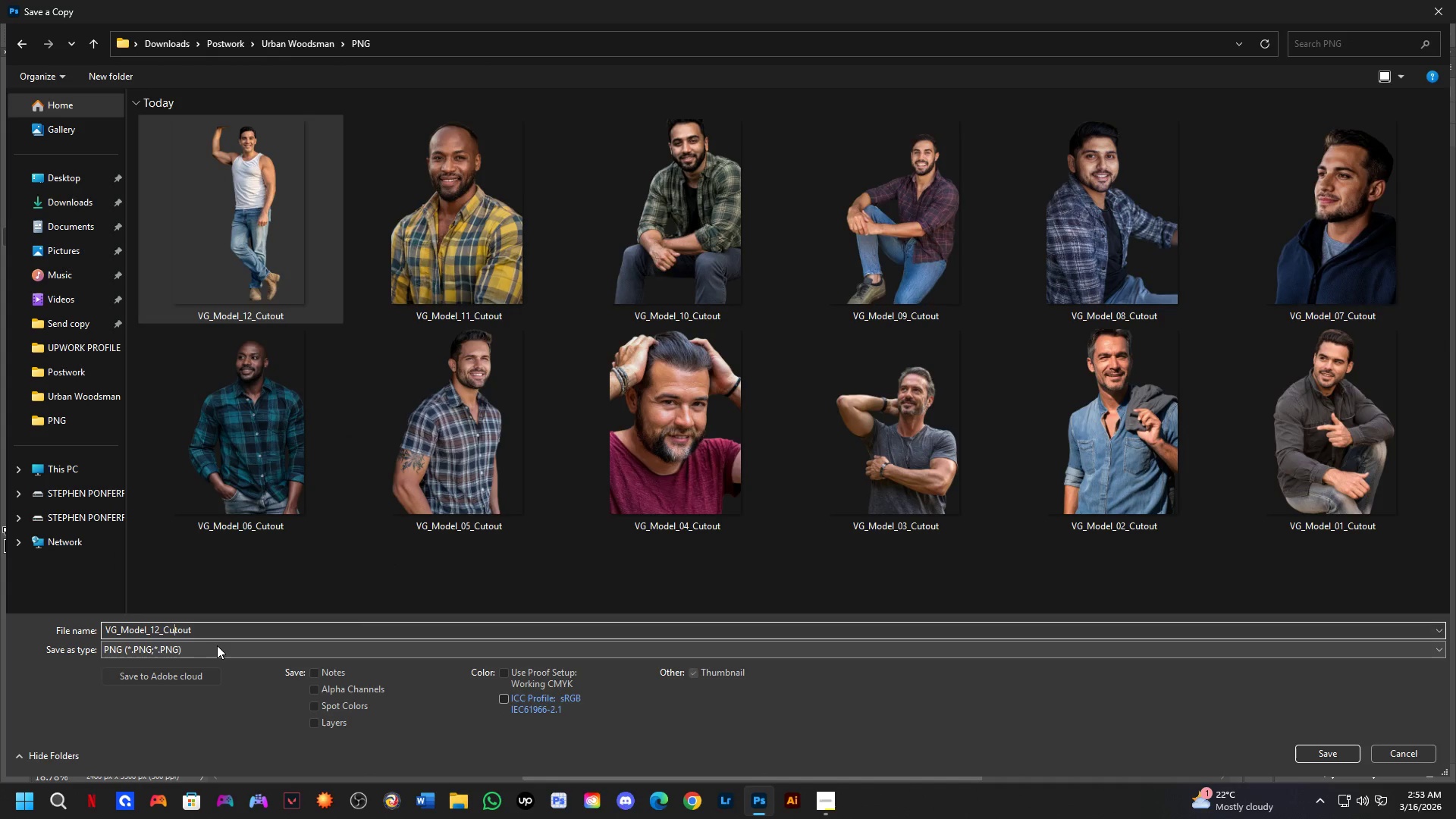 
key(ArrowLeft)
 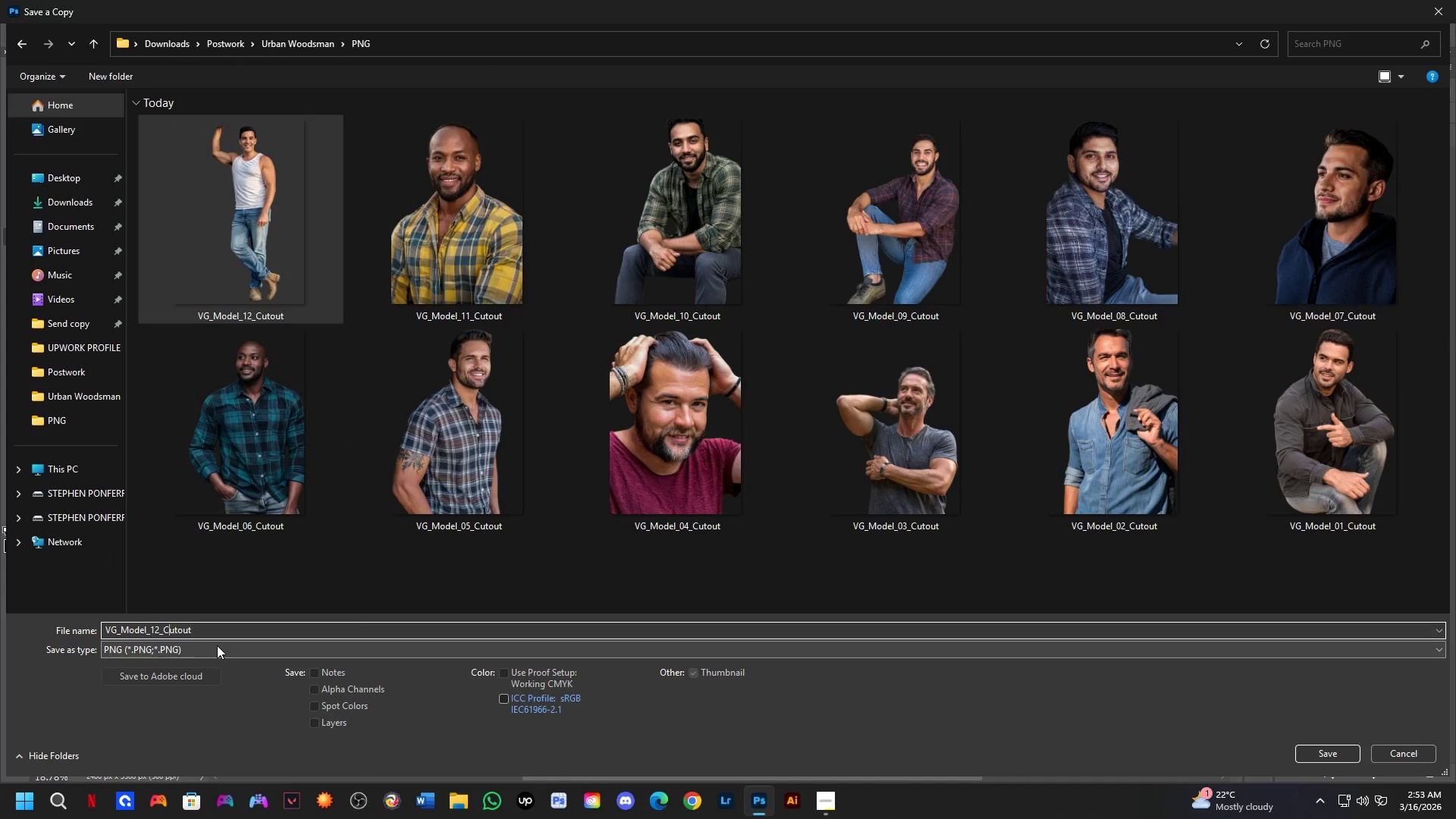 
key(ArrowLeft)
 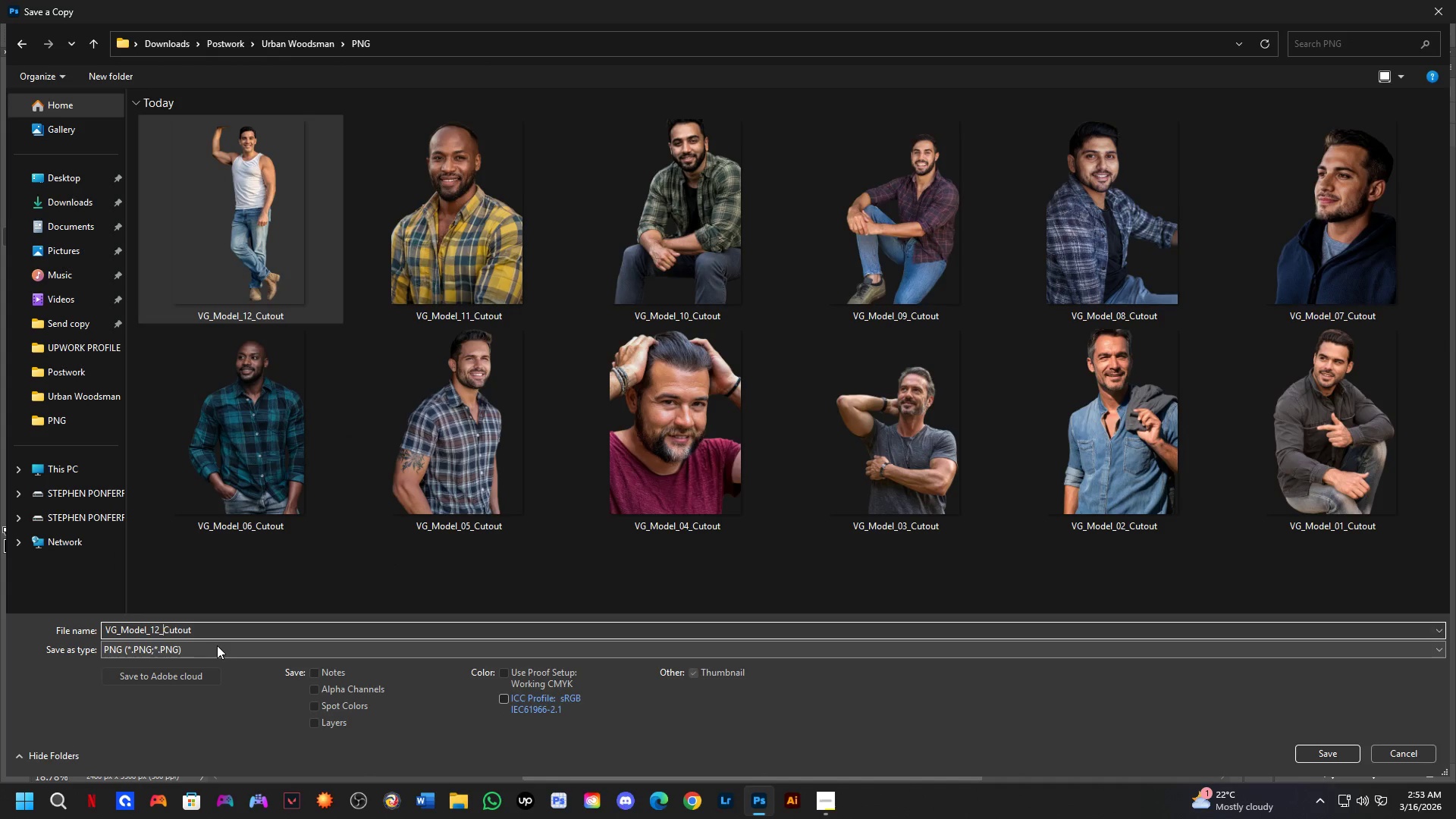 
key(ArrowLeft)
 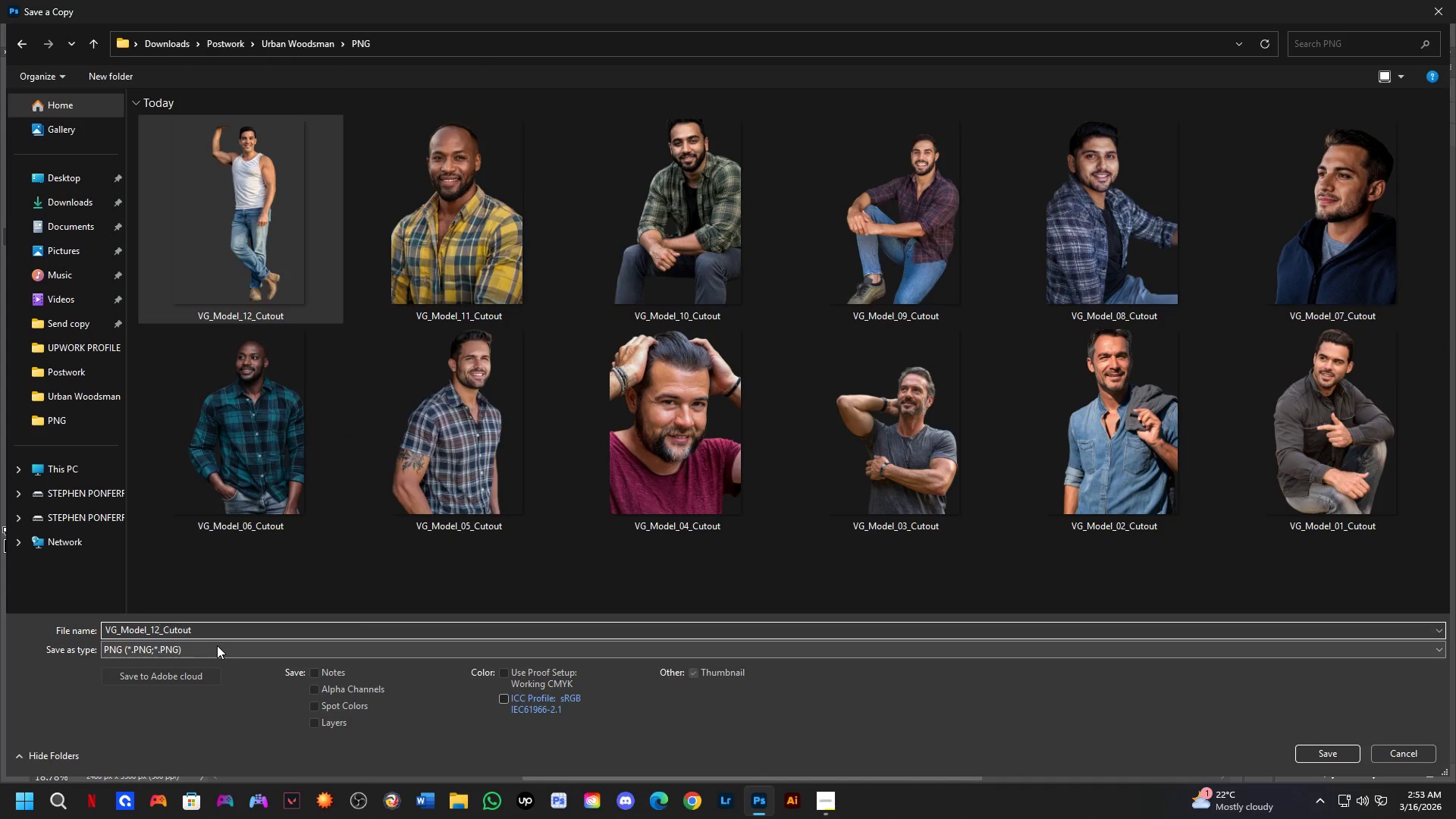 
key(Backspace)
 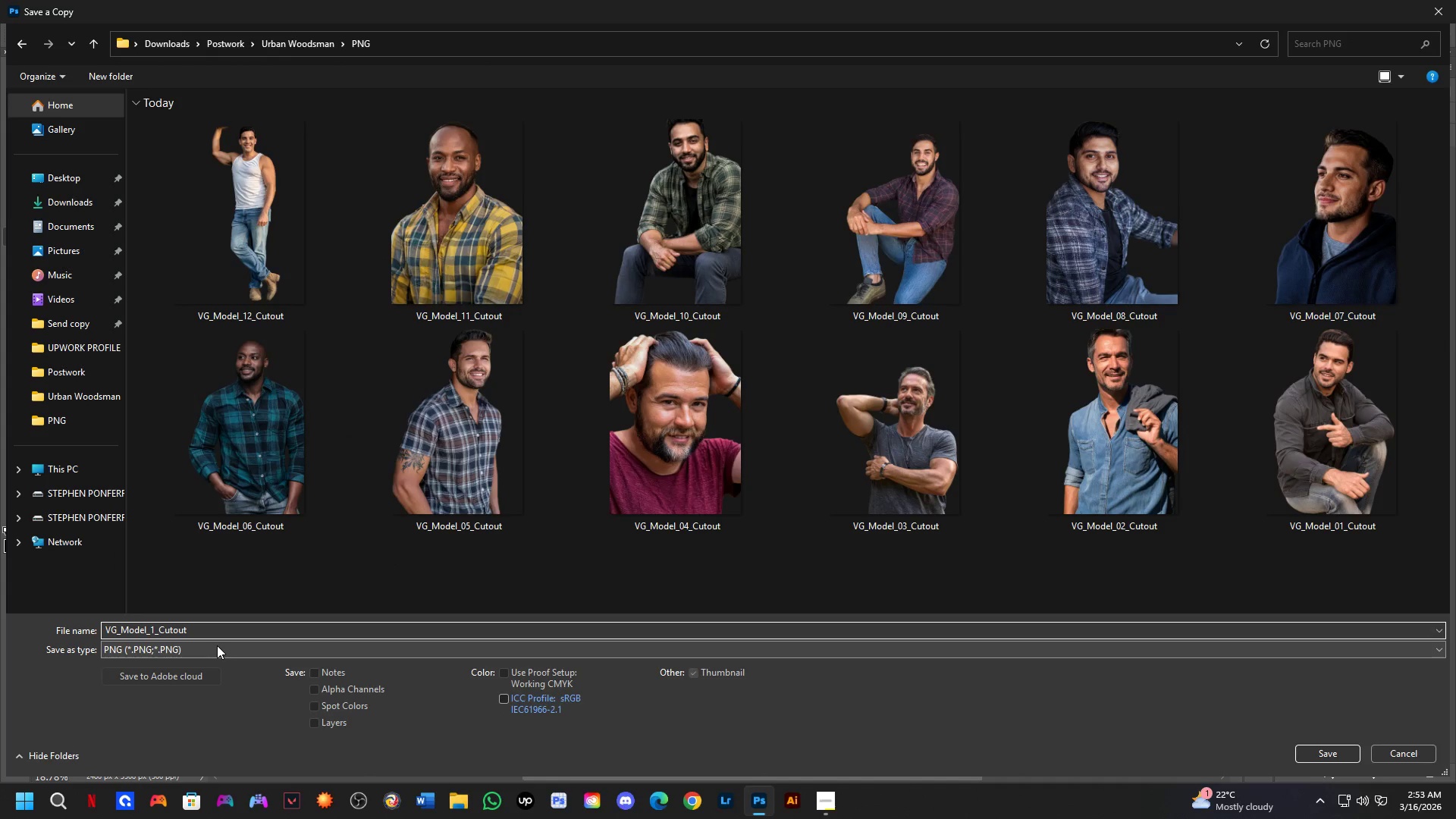 
key(Numpad3)
 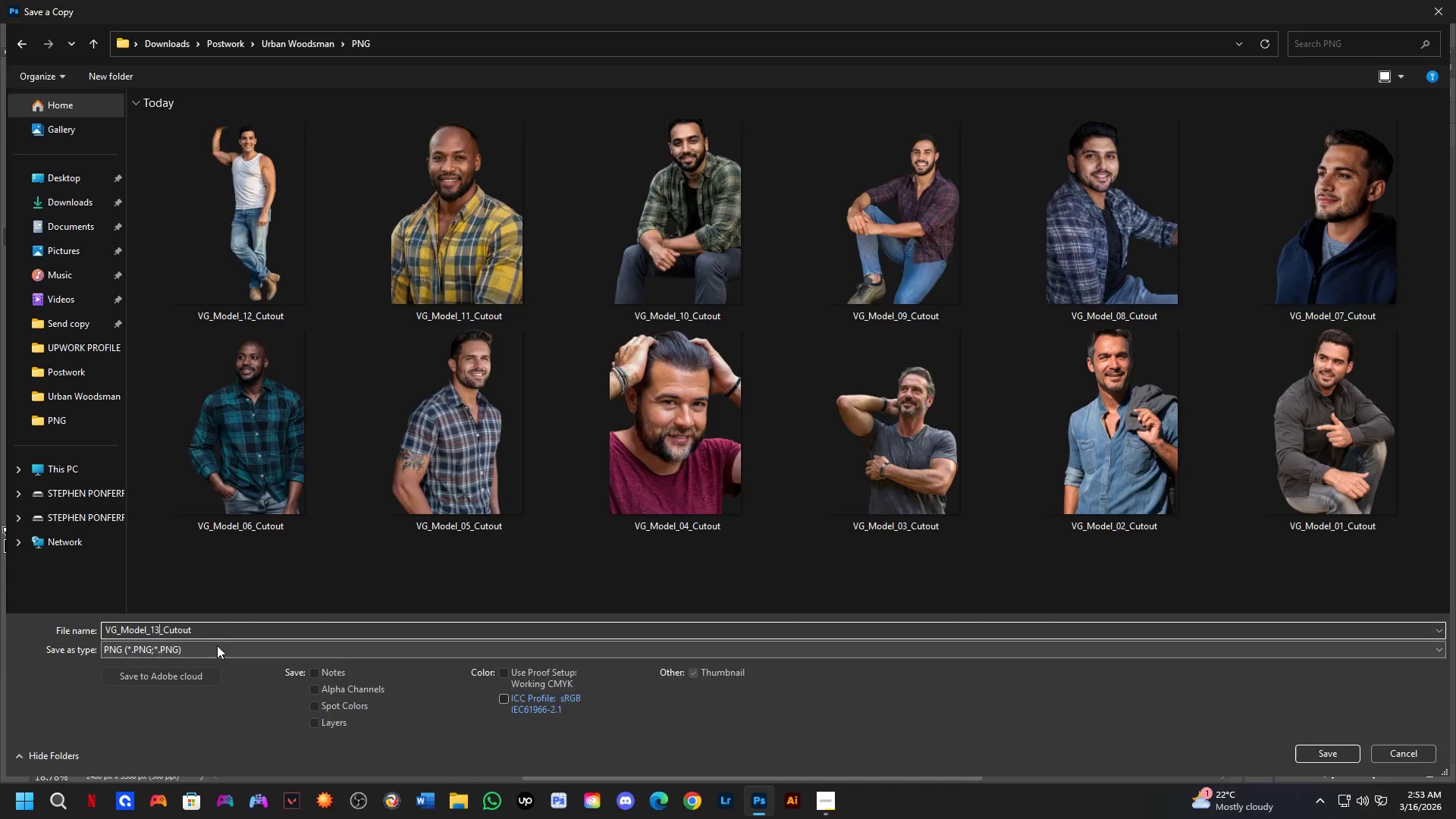 
key(NumpadEnter)
 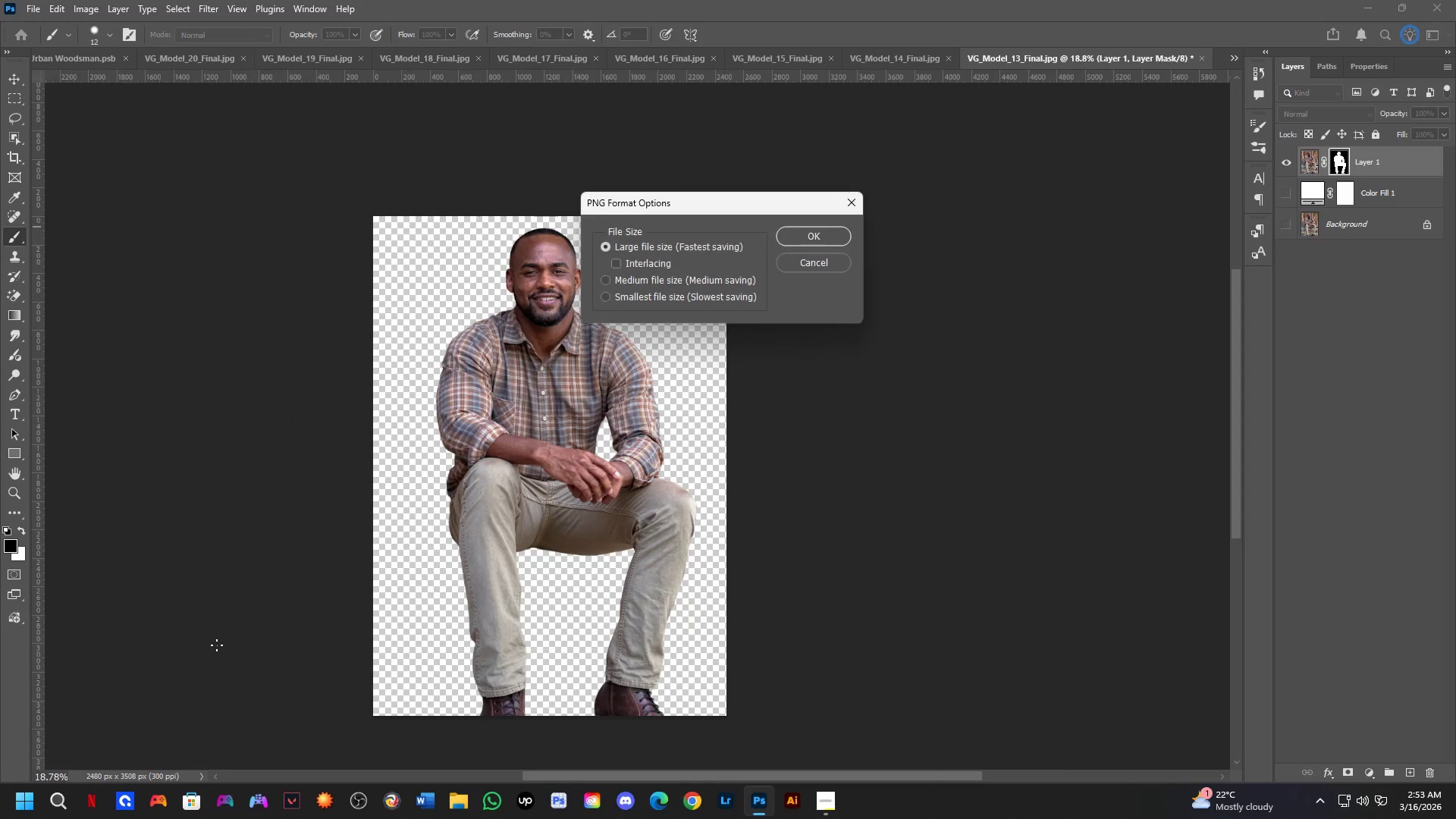 
key(NumpadEnter)
 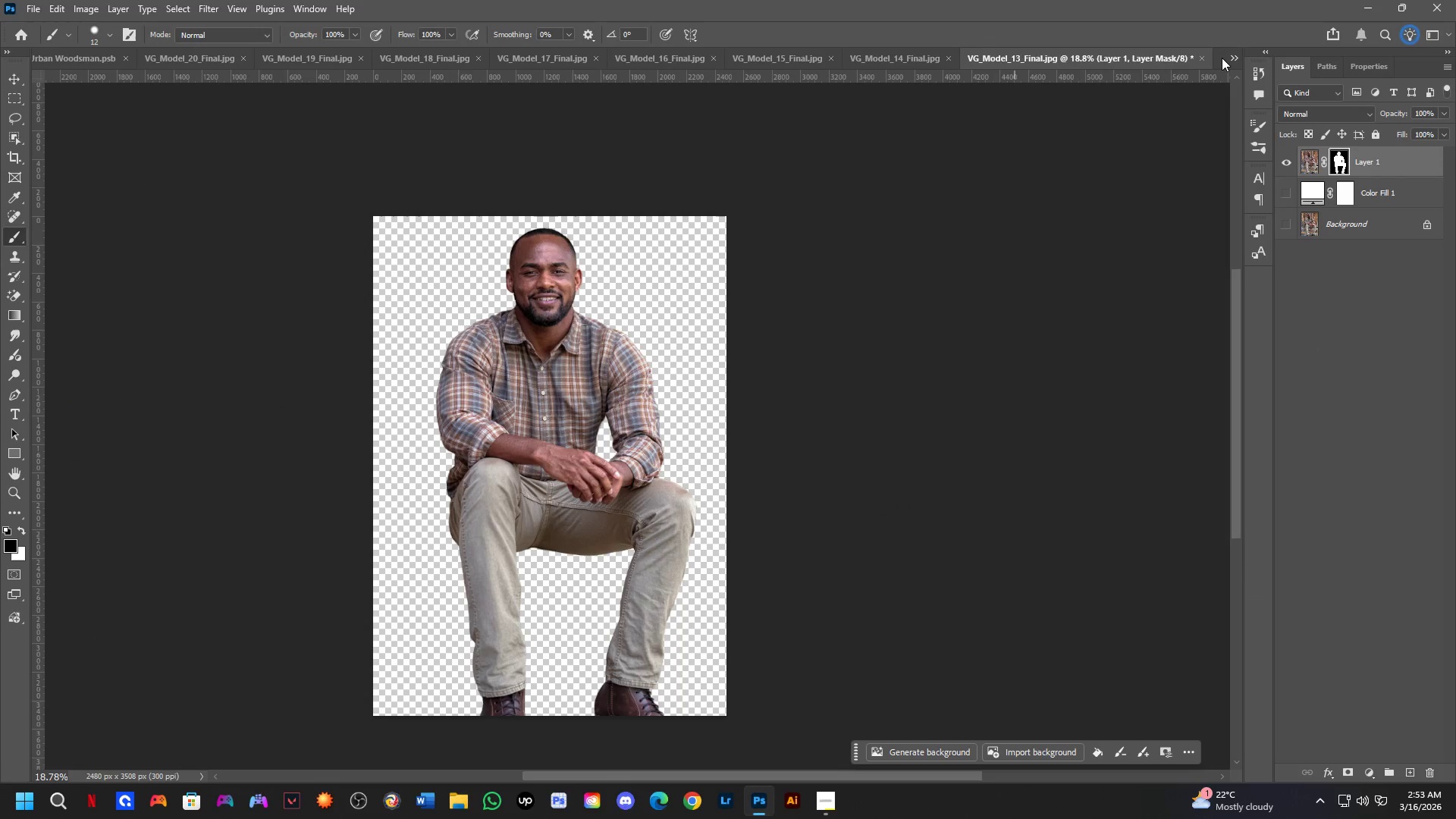 
left_click([1198, 55])
 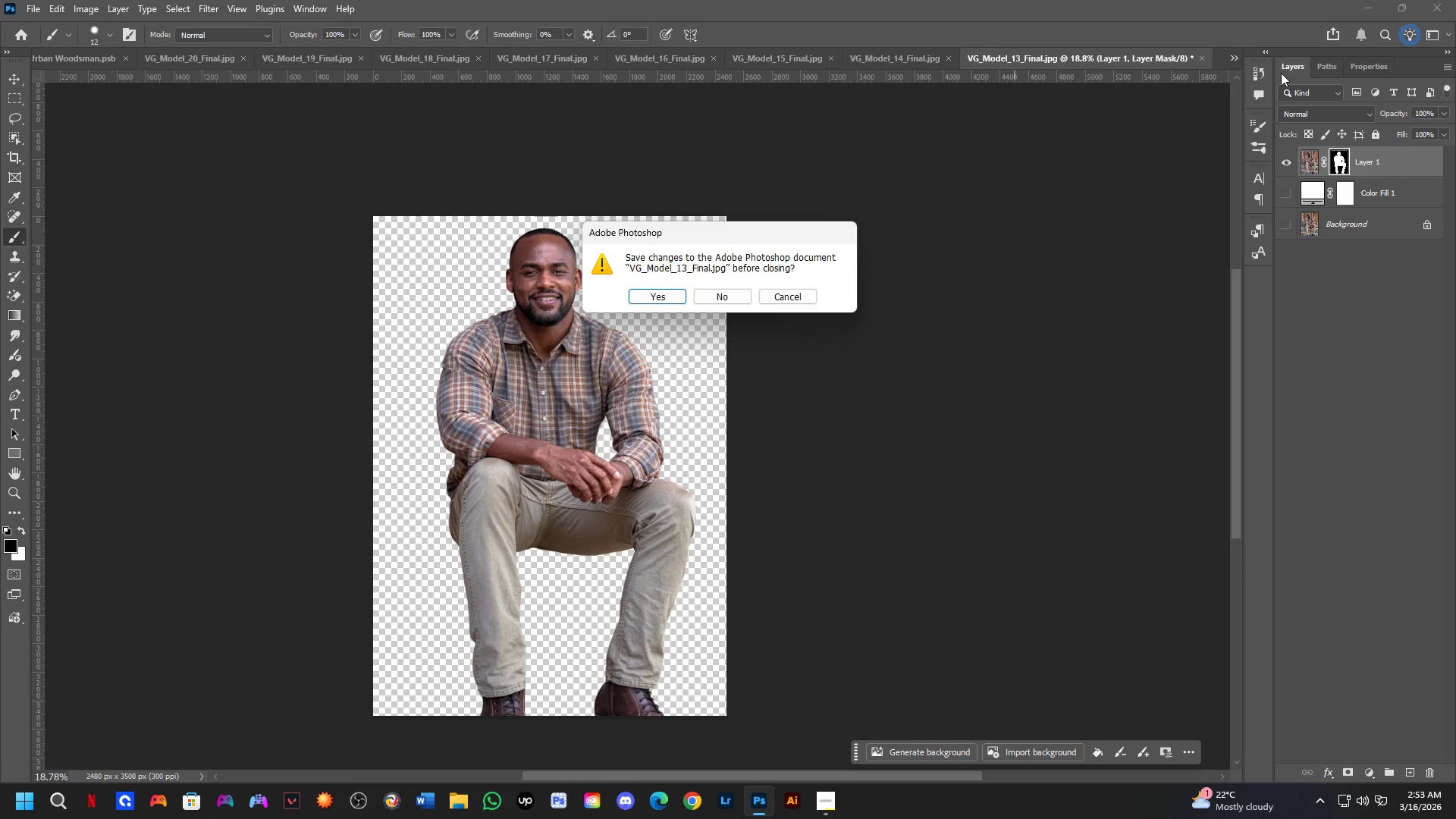 
key(ArrowRight)
 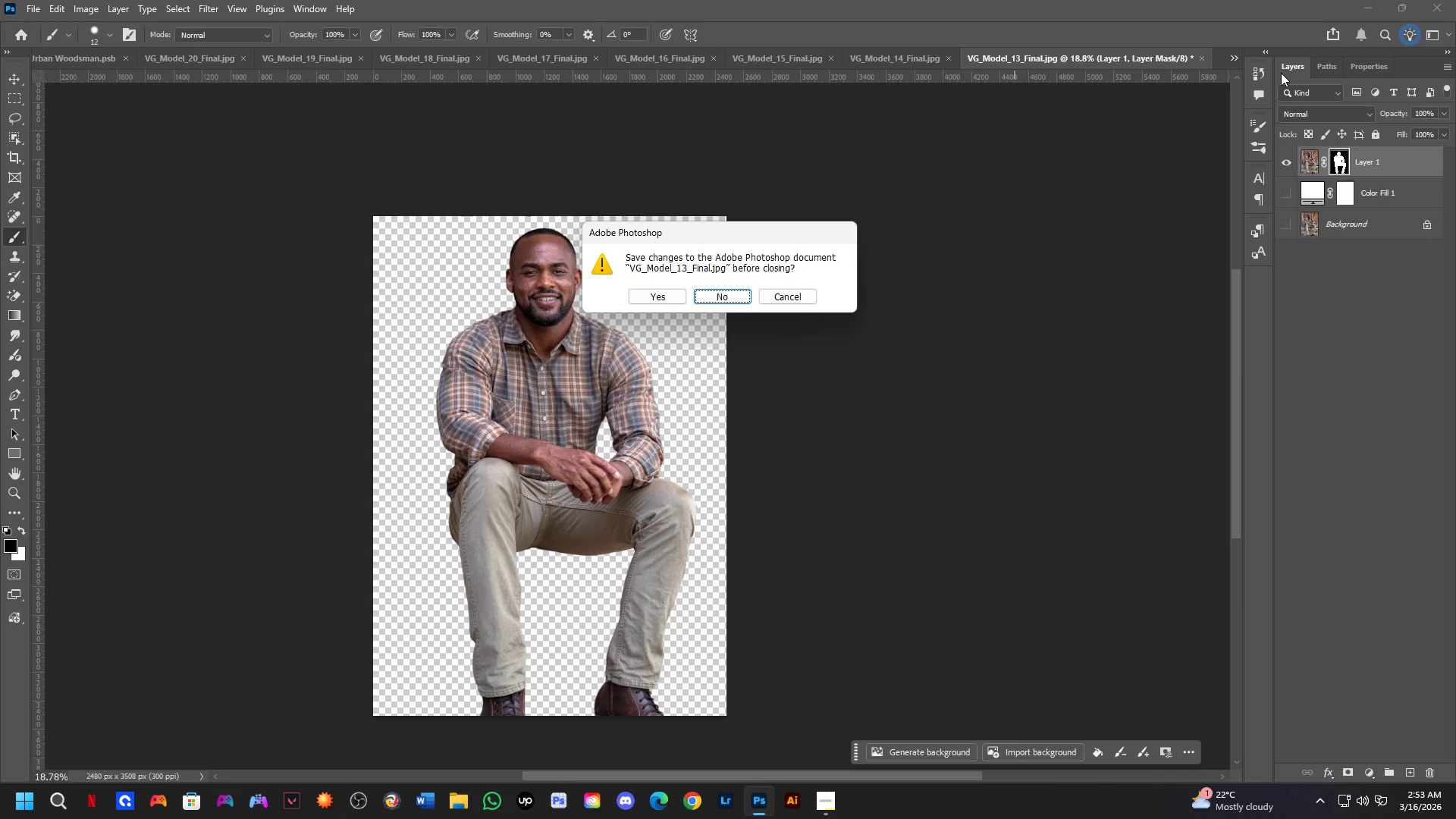 
key(Space)
 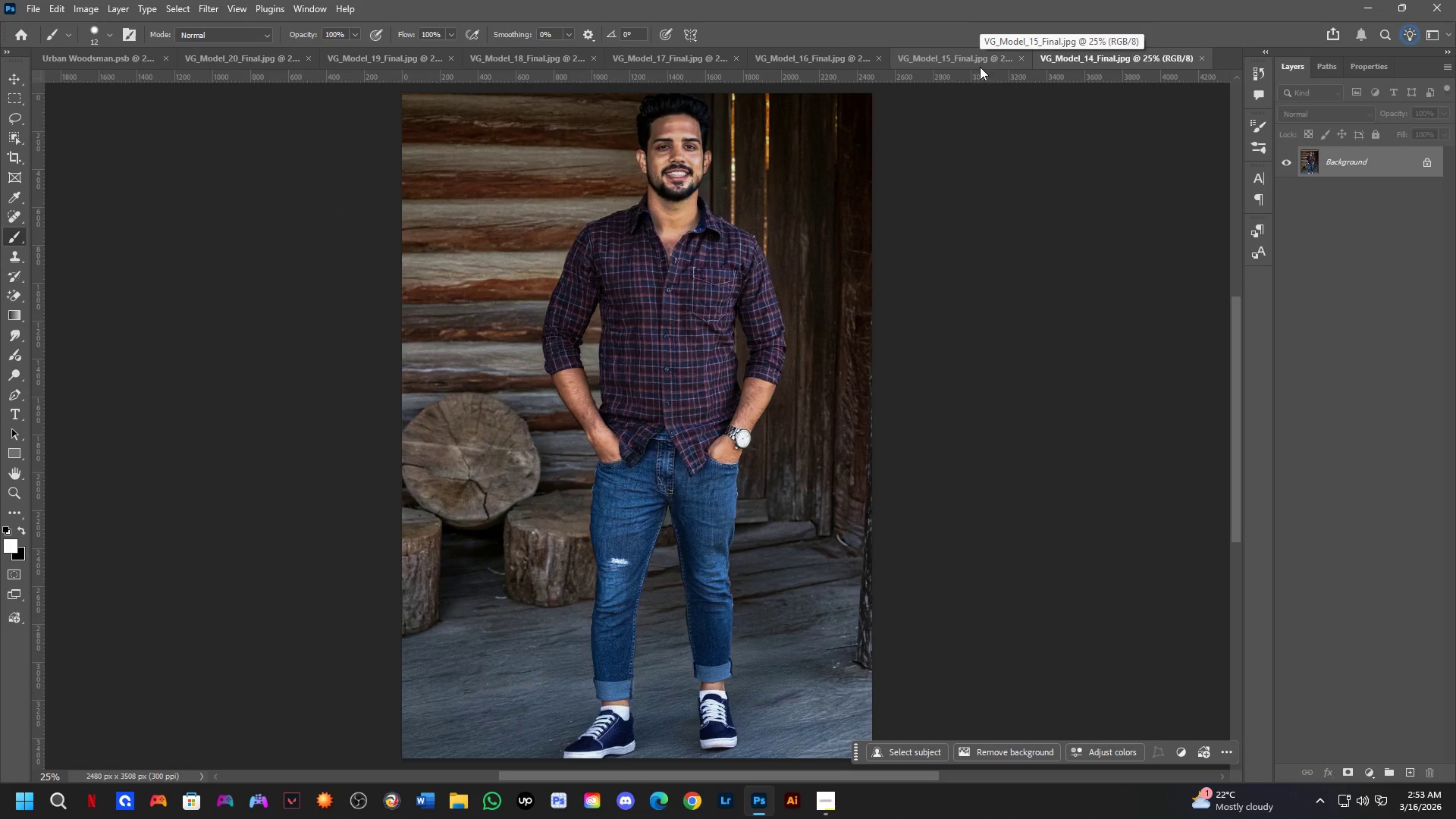 
key(Control+J)
 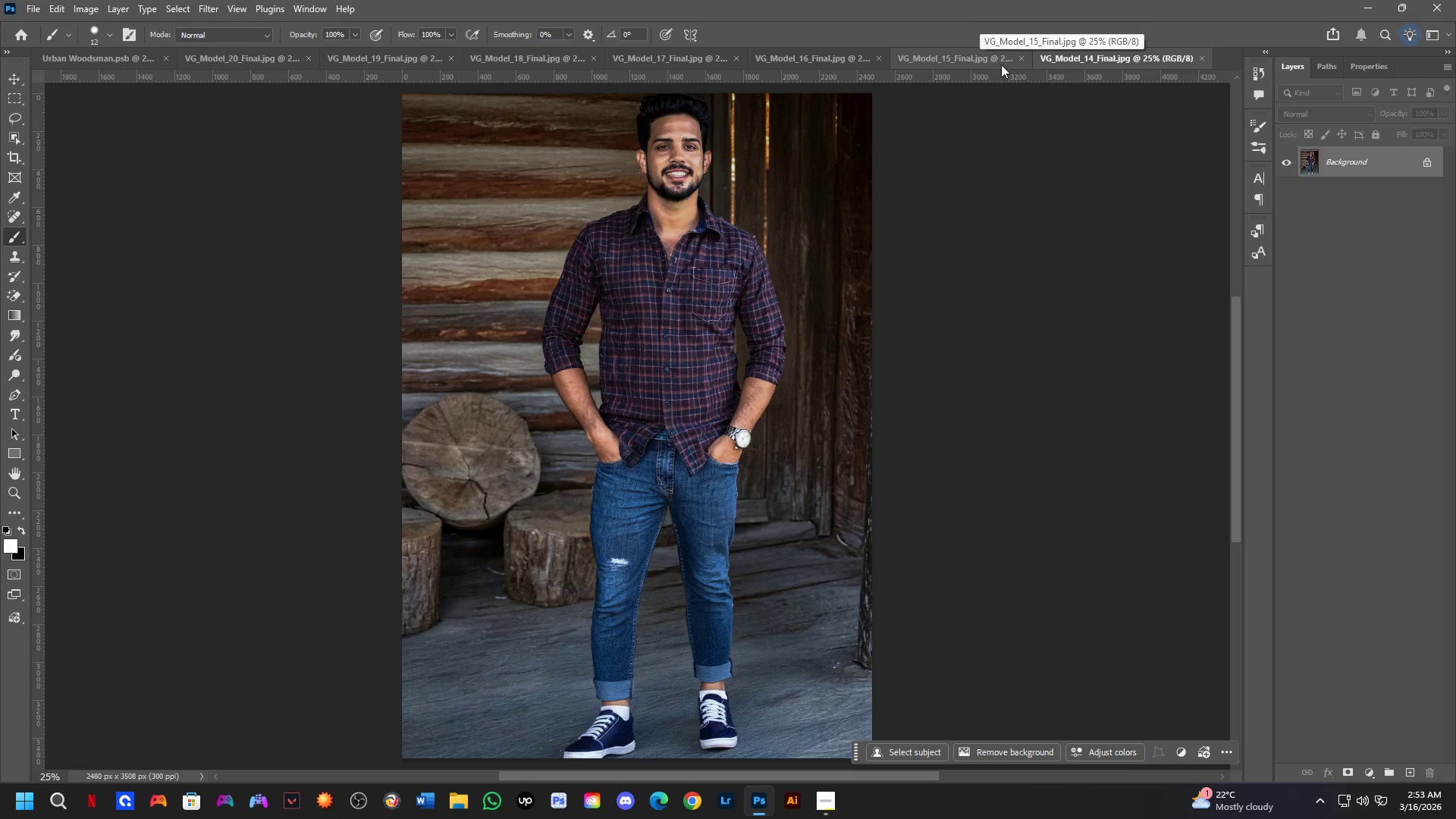 
key(Control+K)
 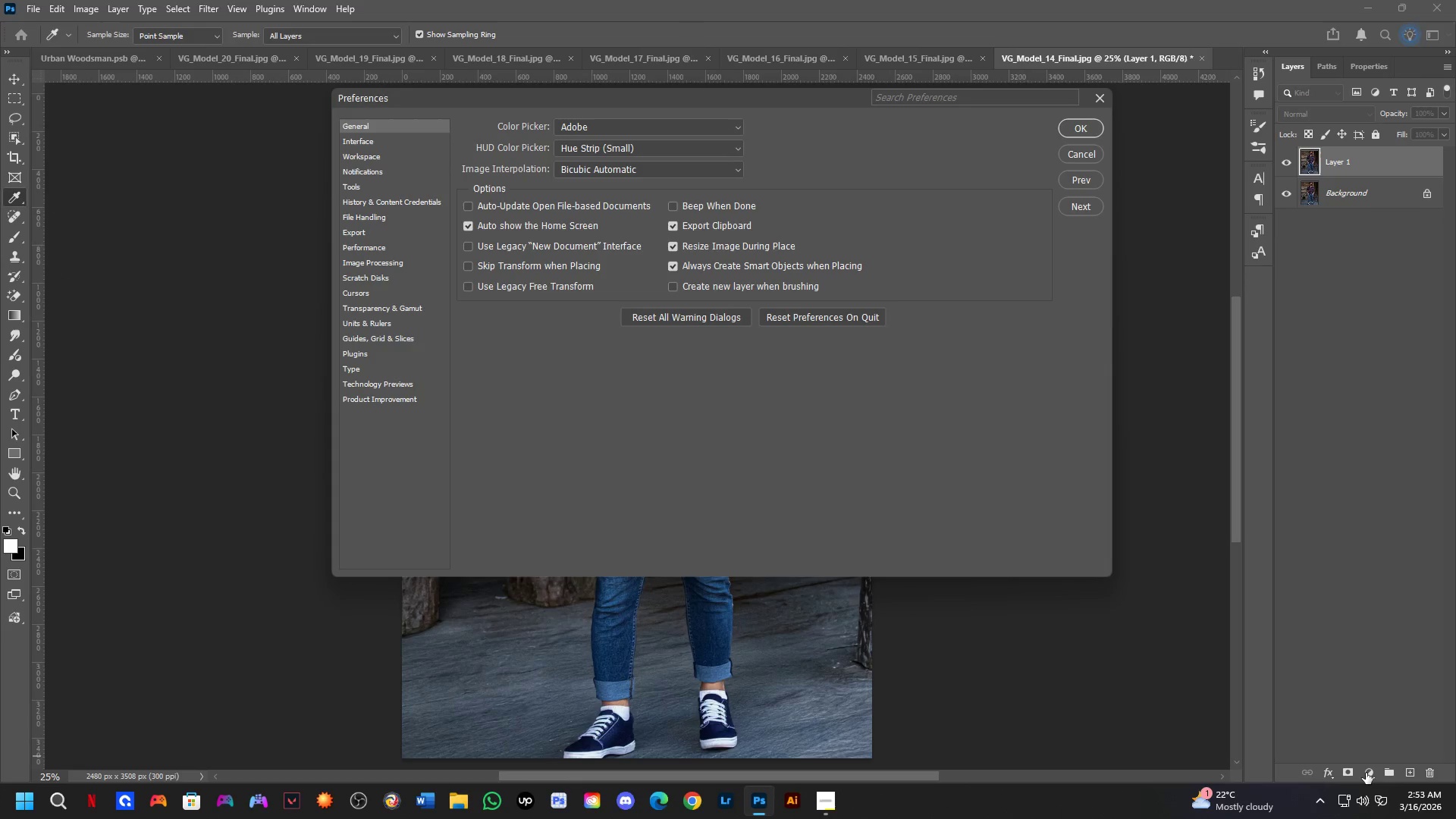 
key(Escape)
 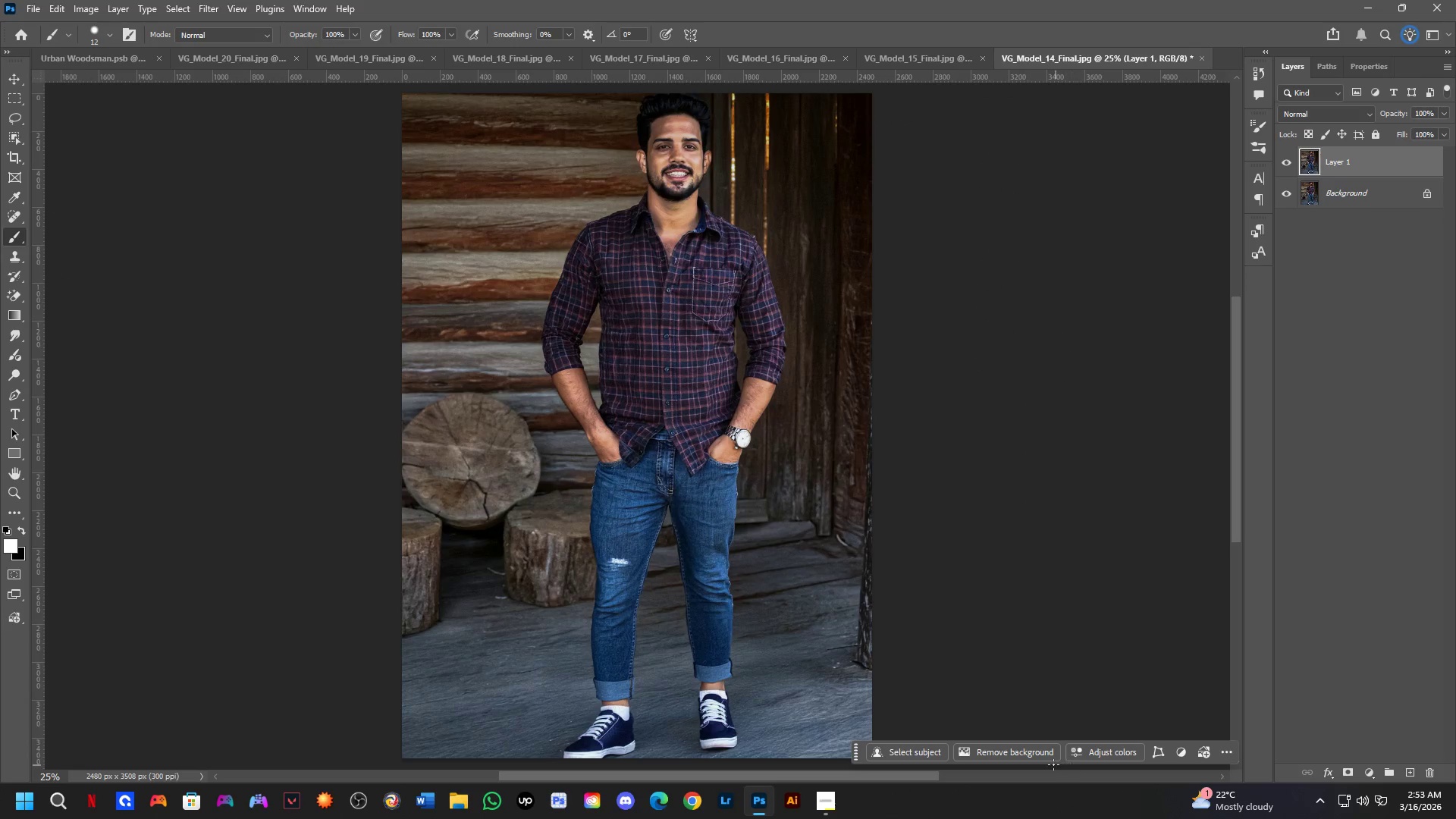 
left_click([1037, 755])
 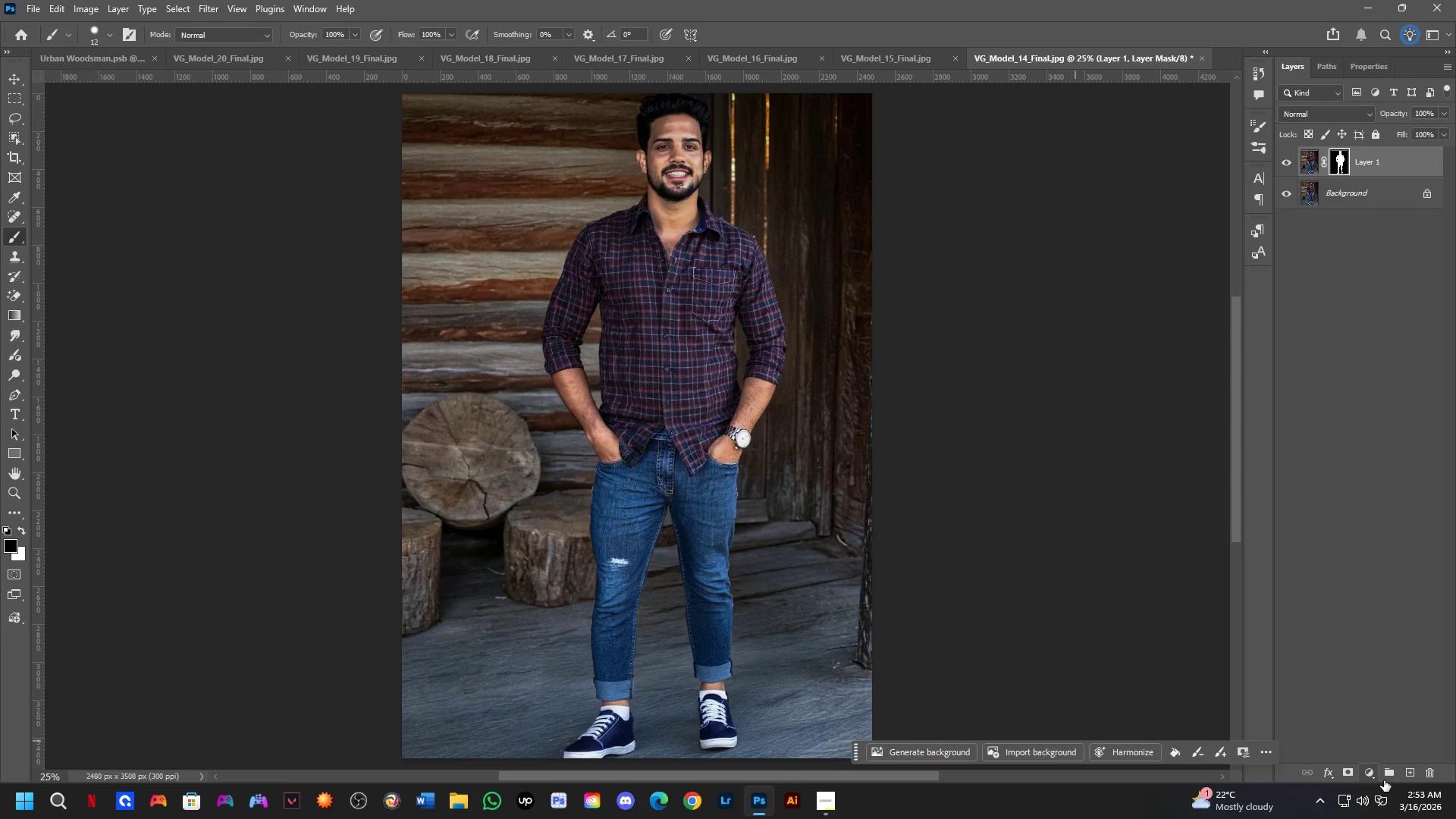 
wait(5.78)
 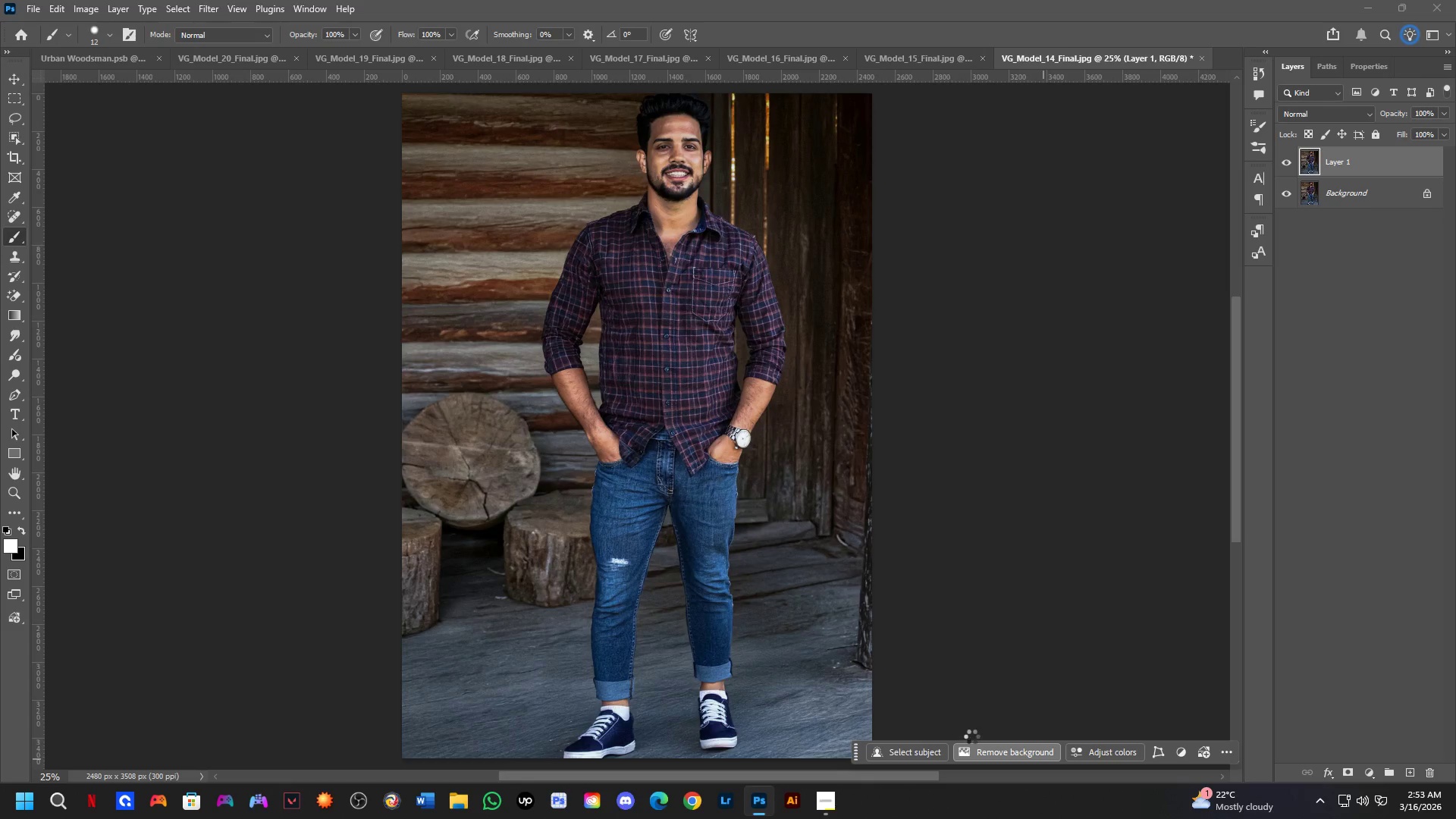 
left_click_drag(start_coordinate=[1146, 462], to_coordinate=[998, 237])
 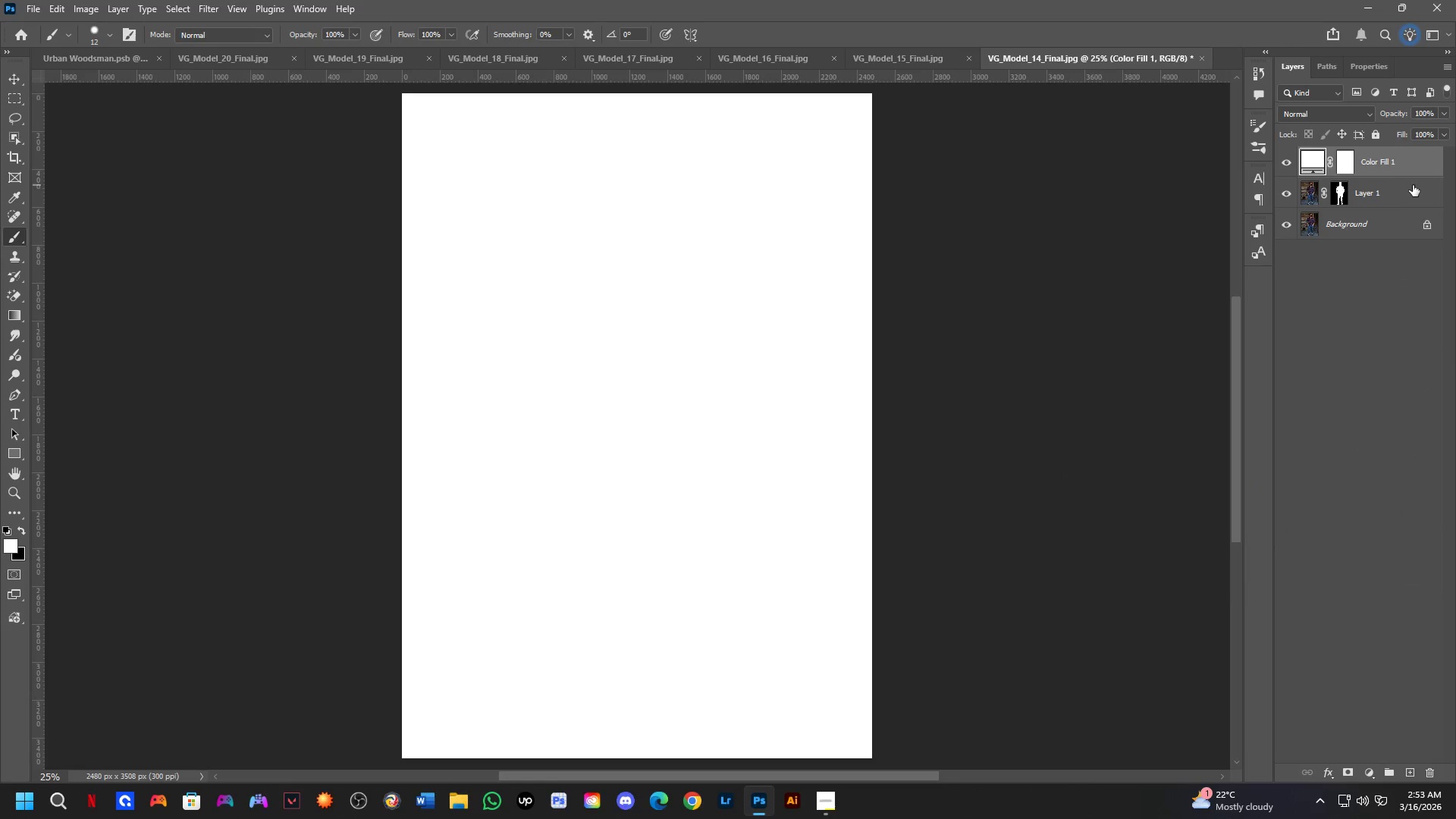 
left_click_drag(start_coordinate=[1414, 186], to_coordinate=[1402, 128])
 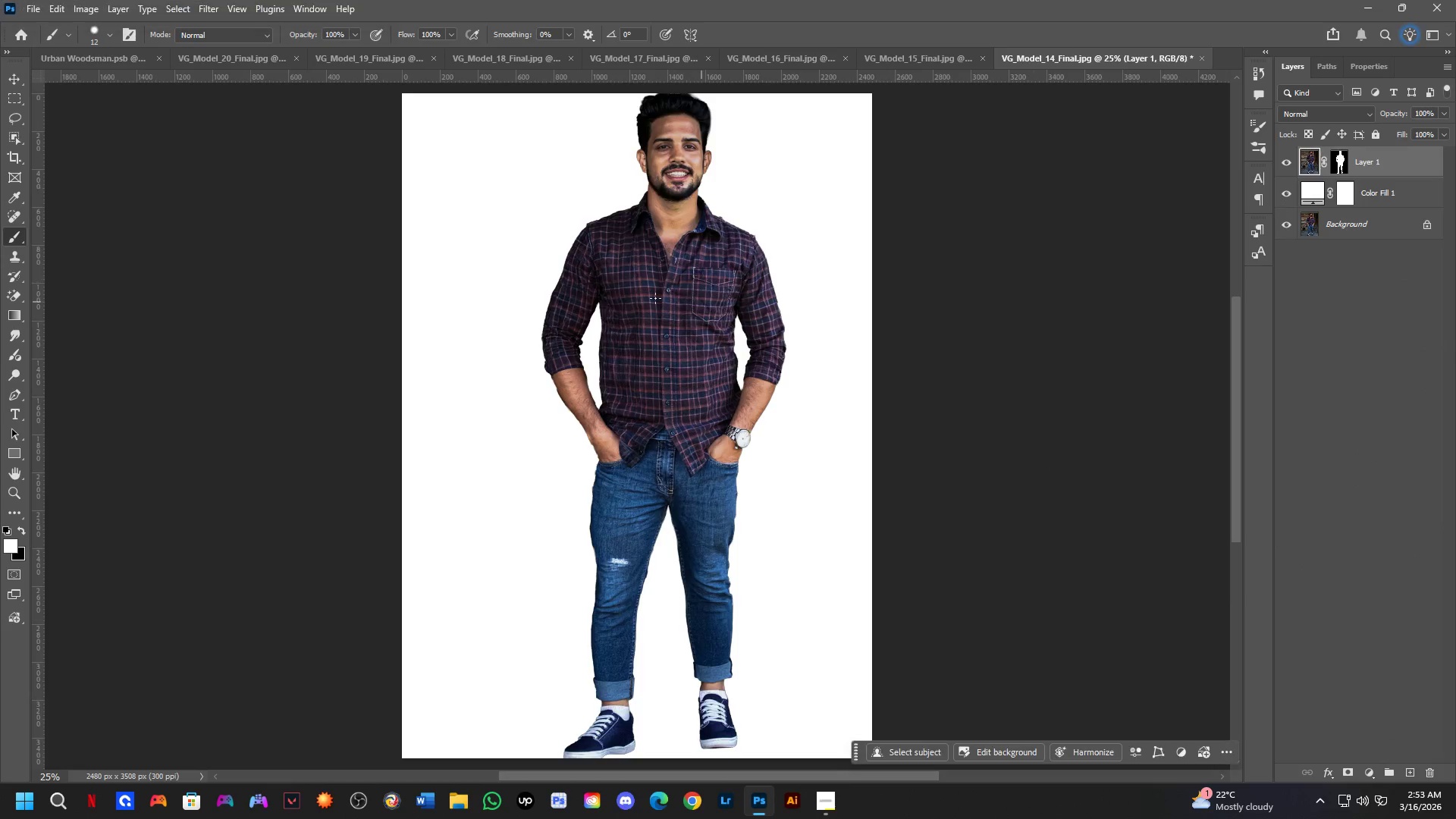 
key(Shift+ShiftLeft)
 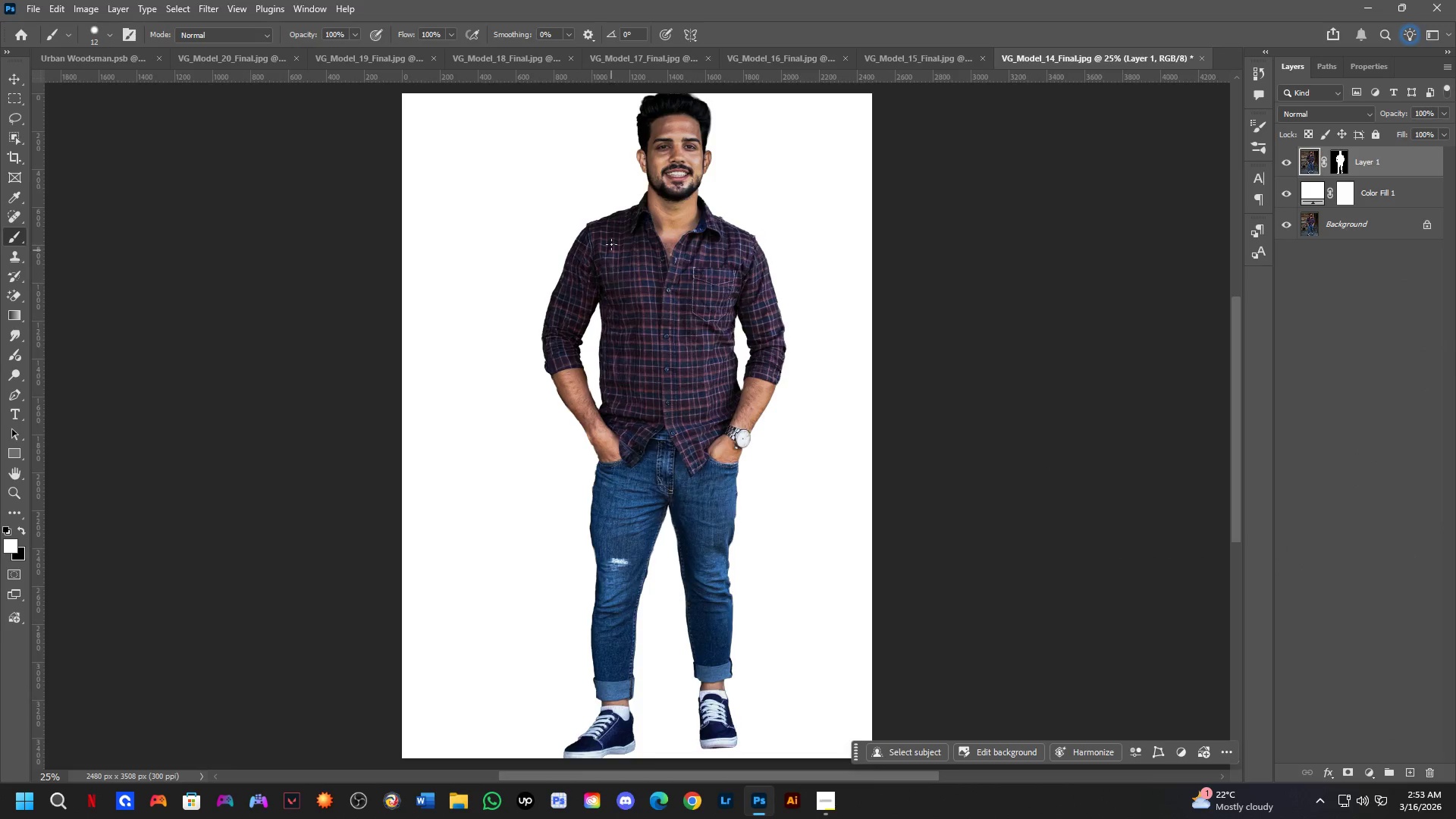 
hold_key(key=Space, duration=0.56)
 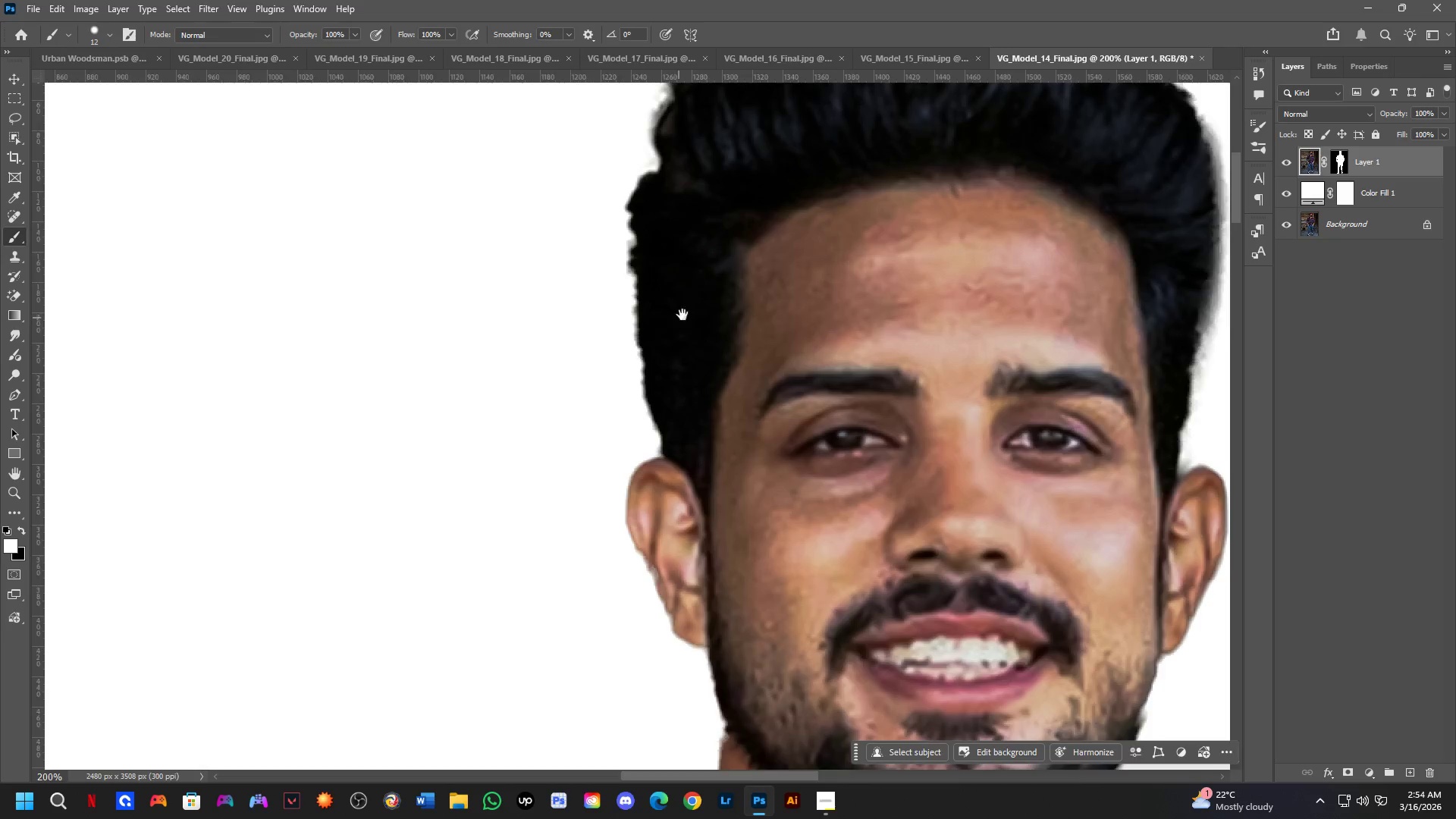 
left_click_drag(start_coordinate=[660, 267], to_coordinate=[650, 604])
 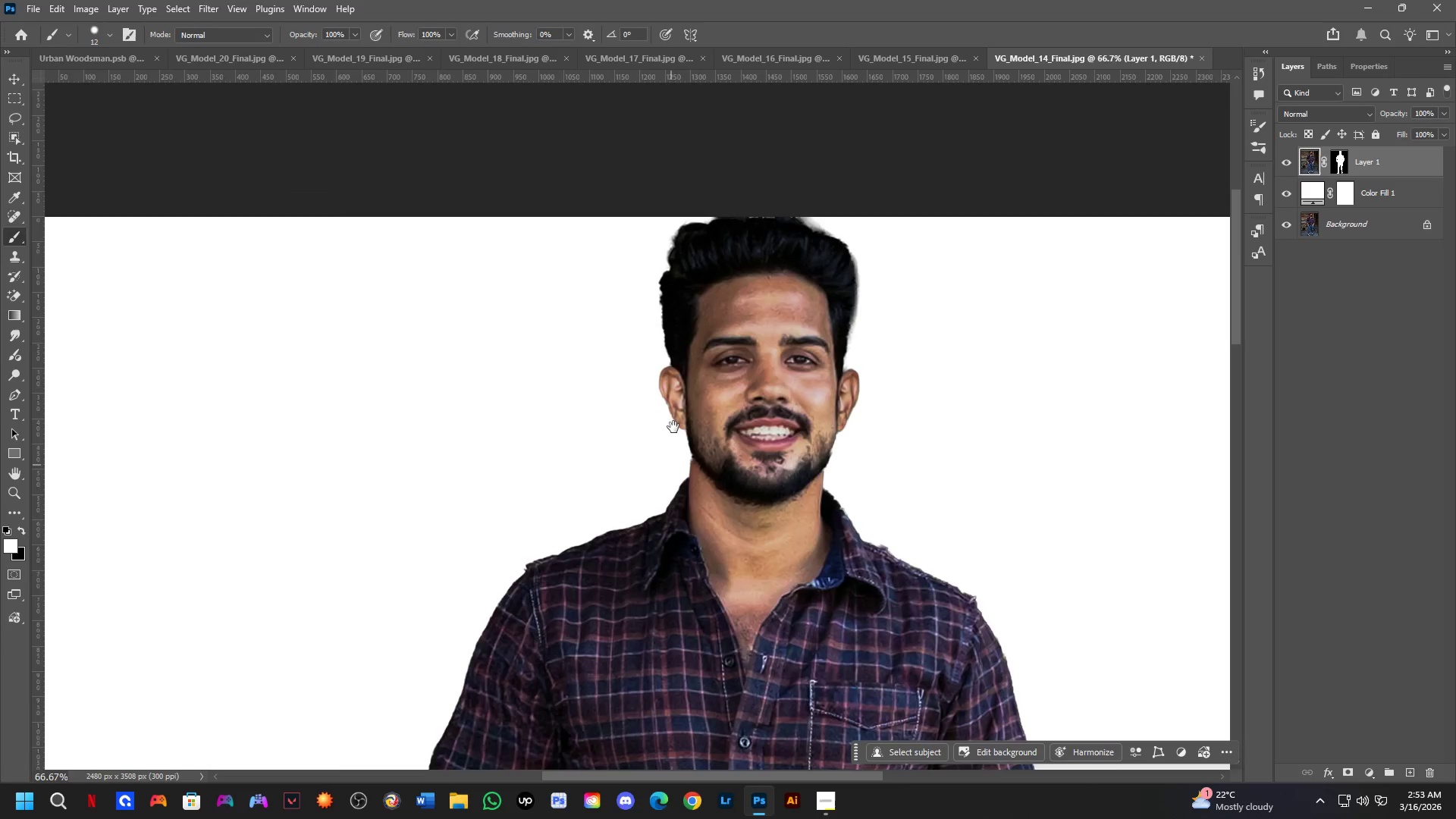 
scroll: coordinate [621, 213], scroll_direction: up, amount: 4.0
 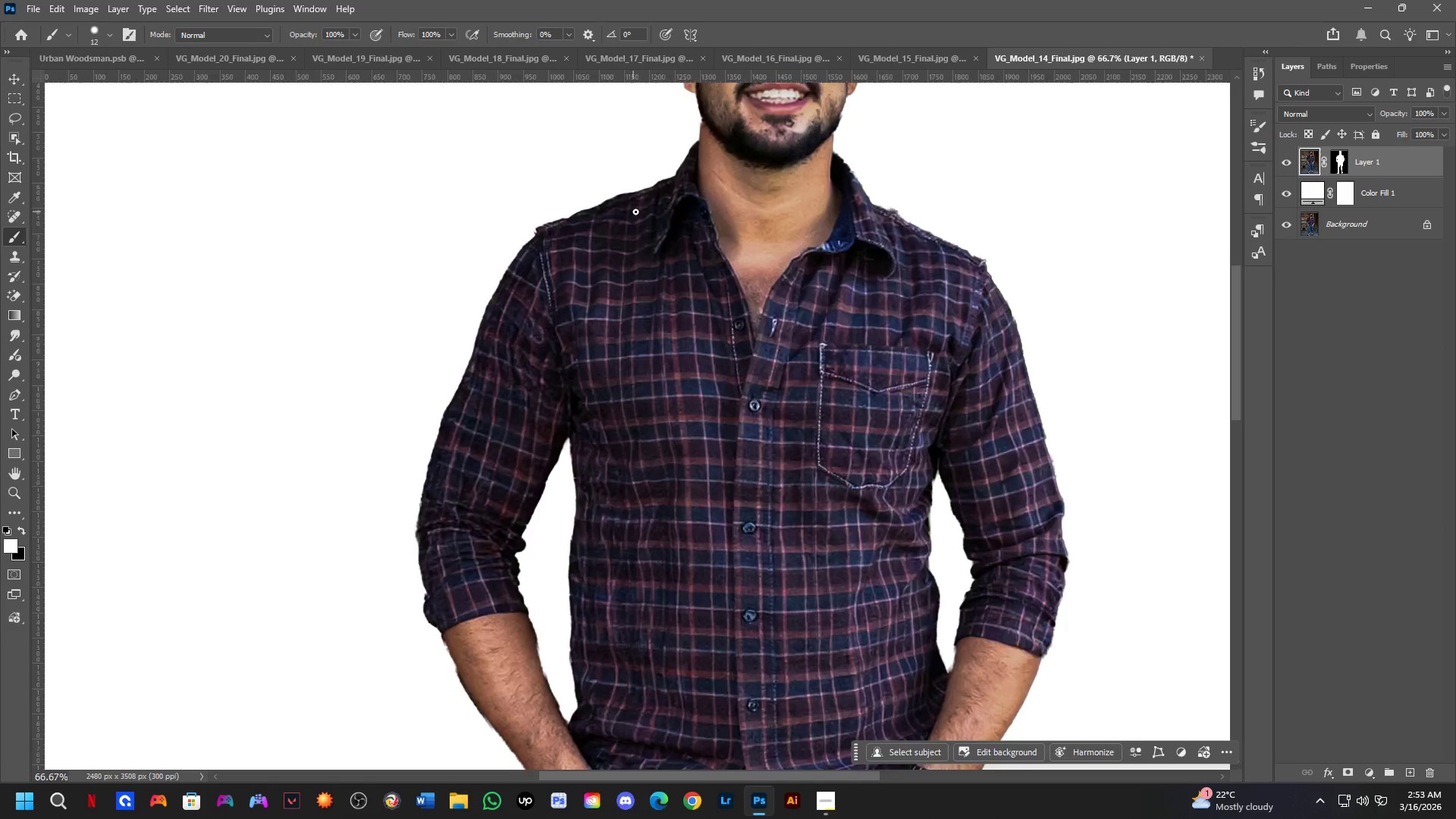 
key(Shift+ShiftLeft)
 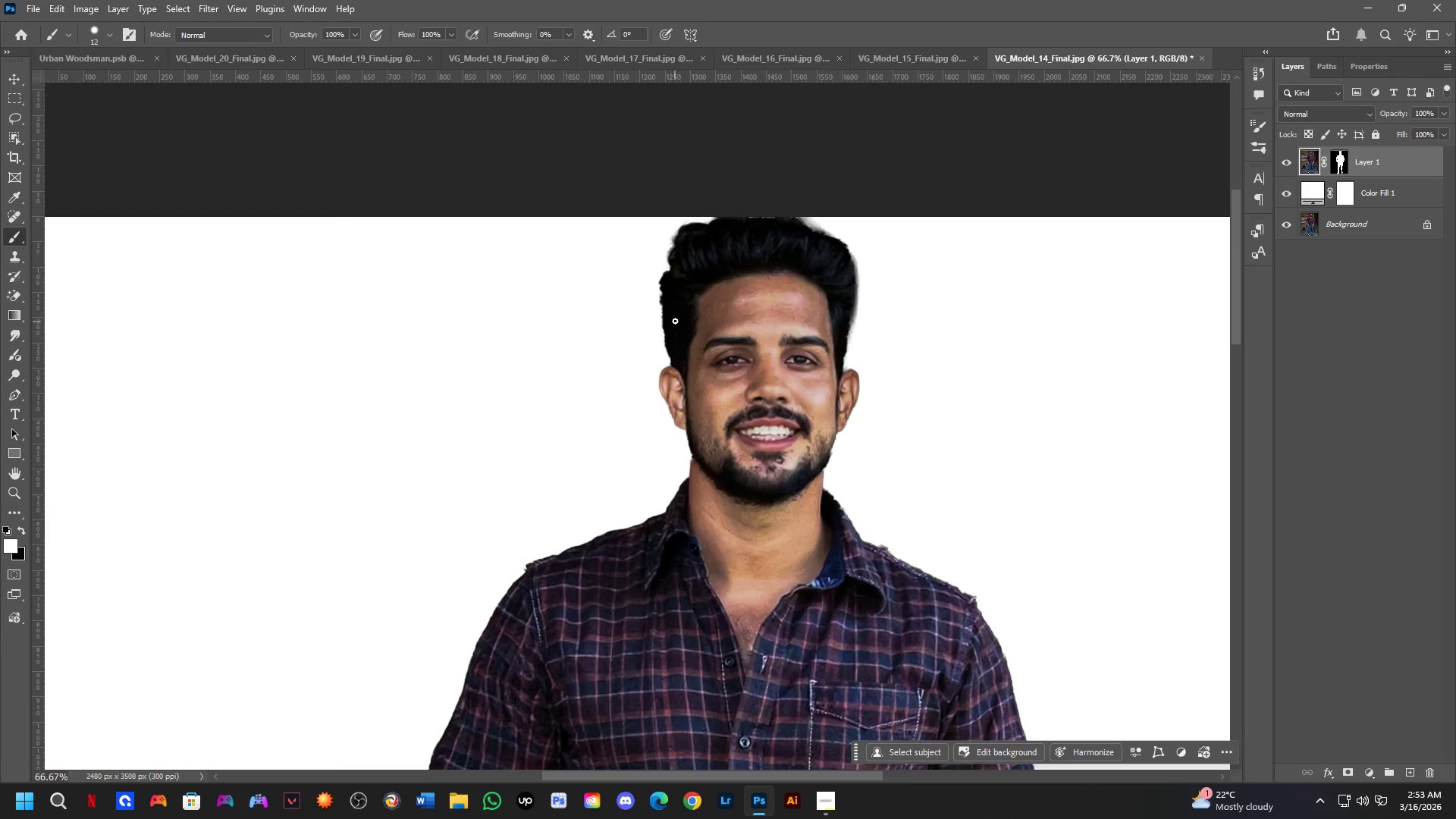 
hold_key(key=Space, duration=0.61)
 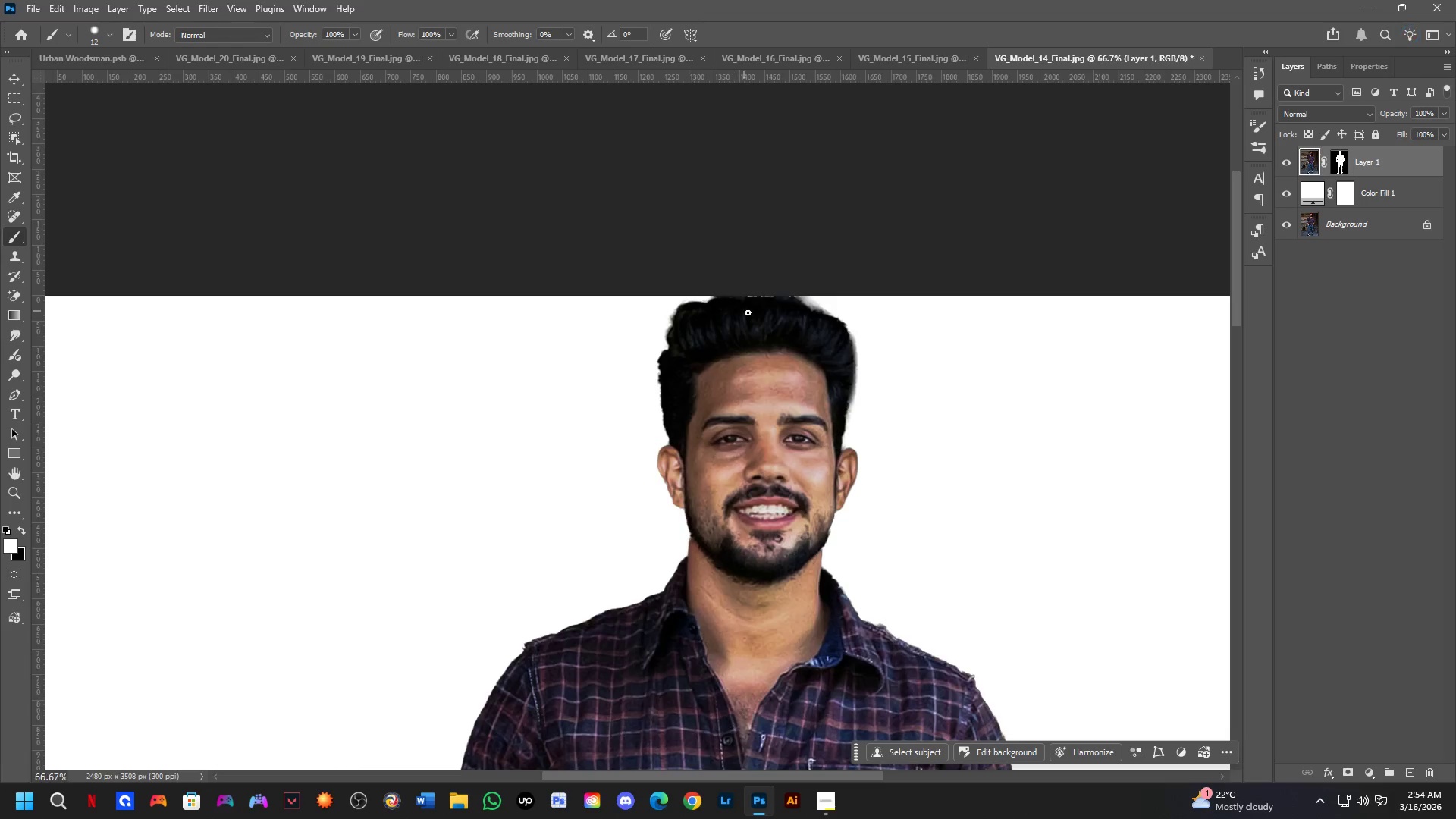 
left_click_drag(start_coordinate=[682, 334], to_coordinate=[560, 598])
 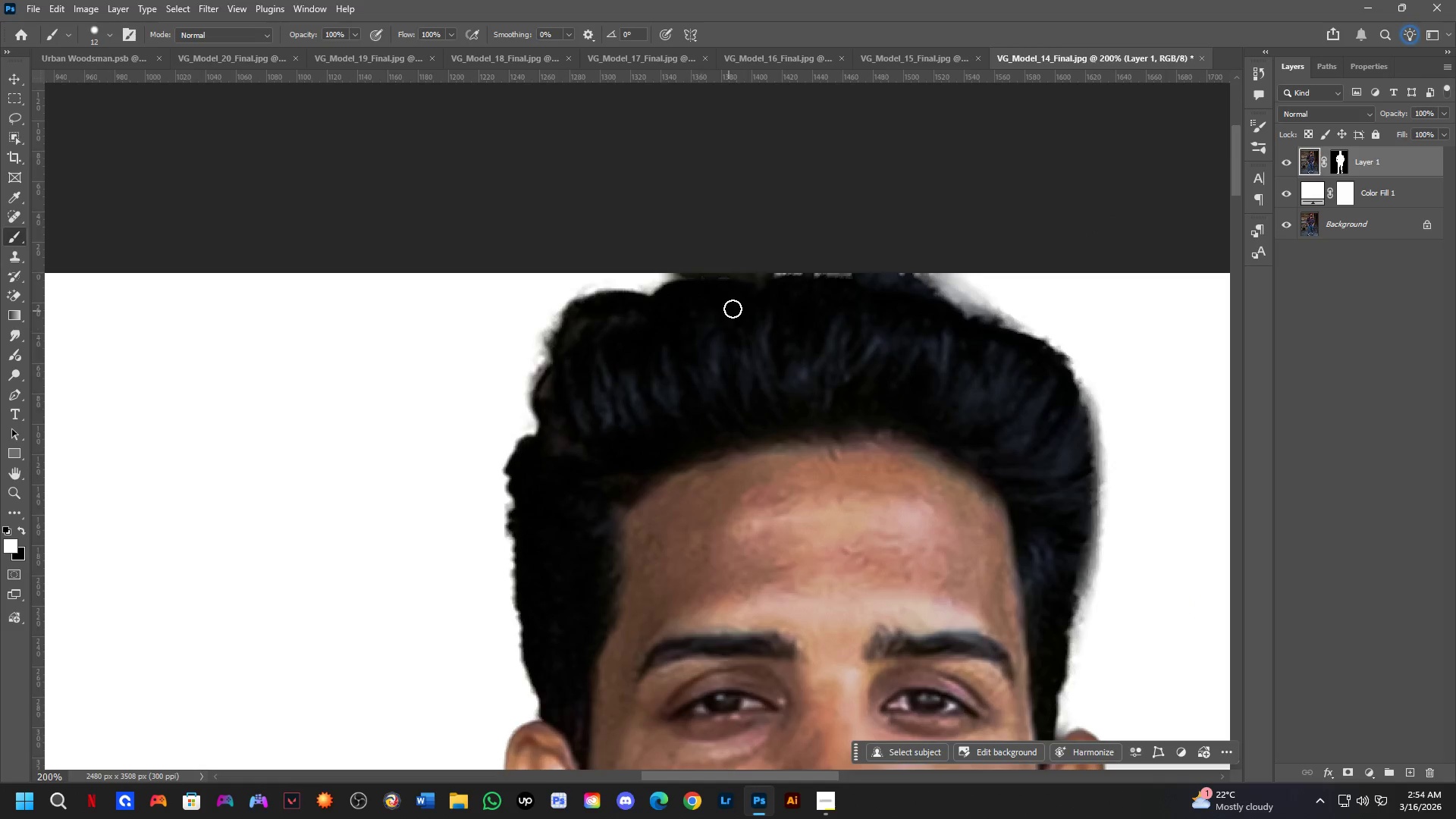 
scroll: coordinate [675, 320], scroll_direction: up, amount: 2.0
 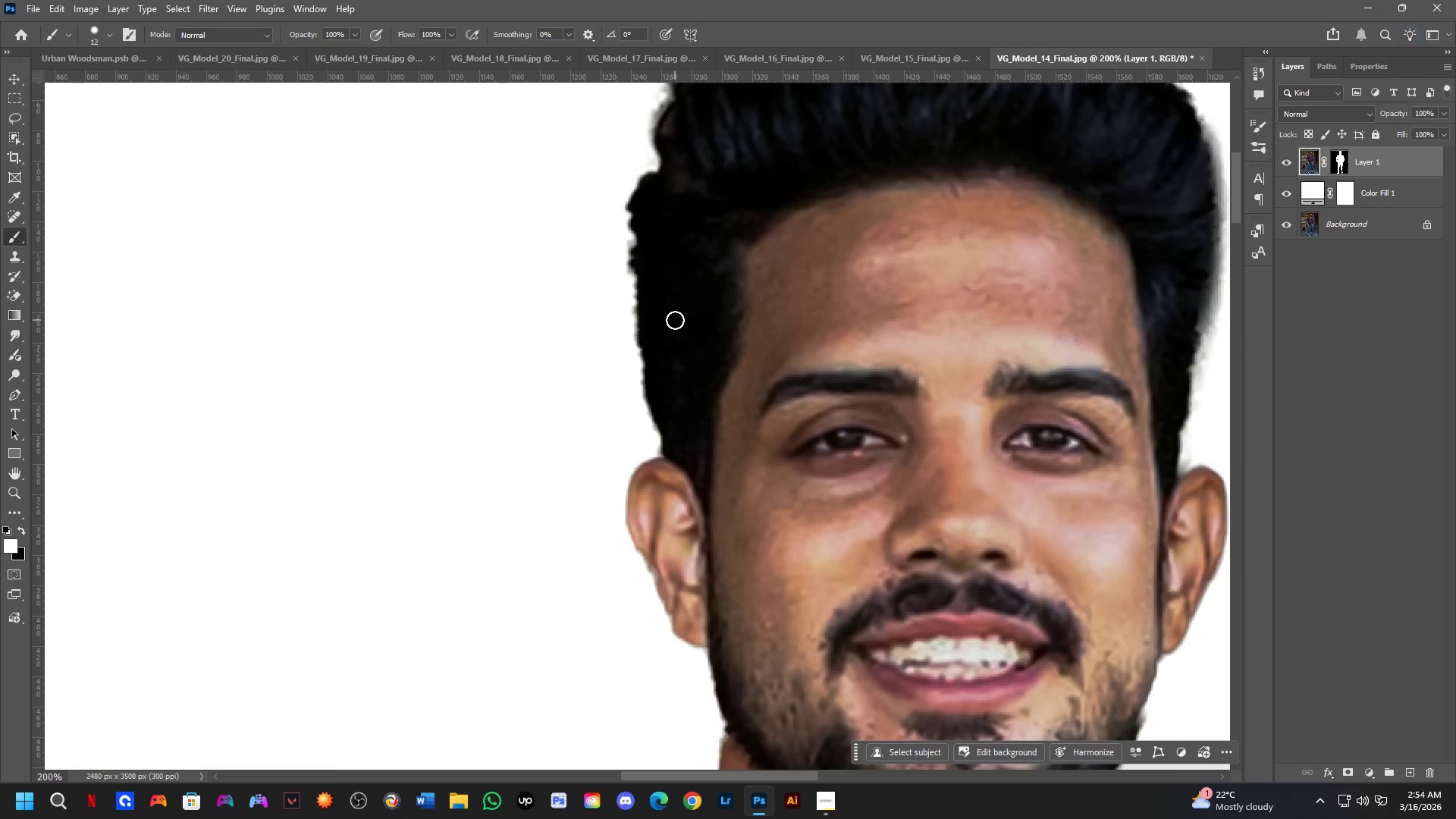 
key(Shift+ShiftLeft)
 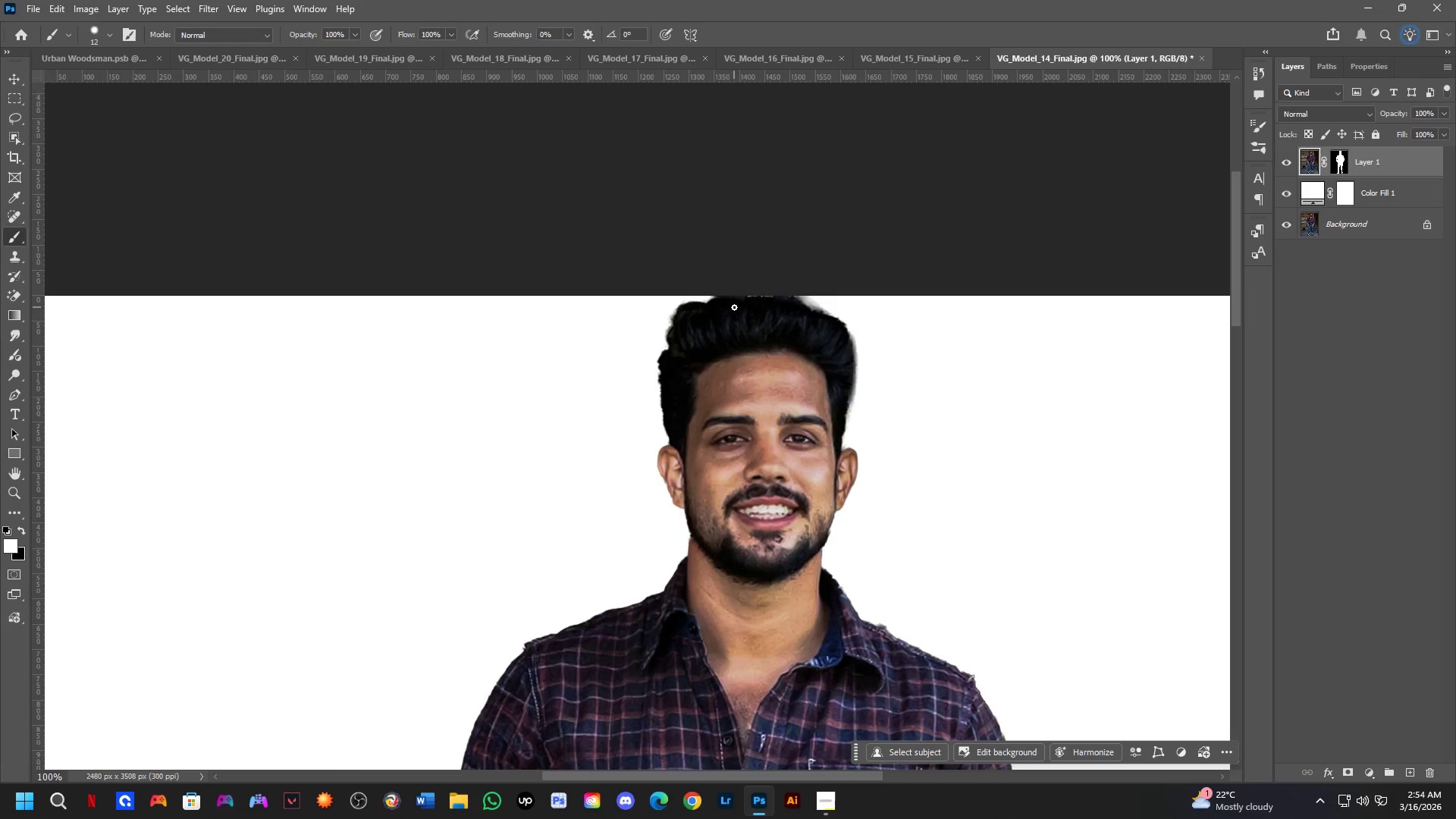 
scroll: coordinate [734, 307], scroll_direction: down, amount: 2.0
 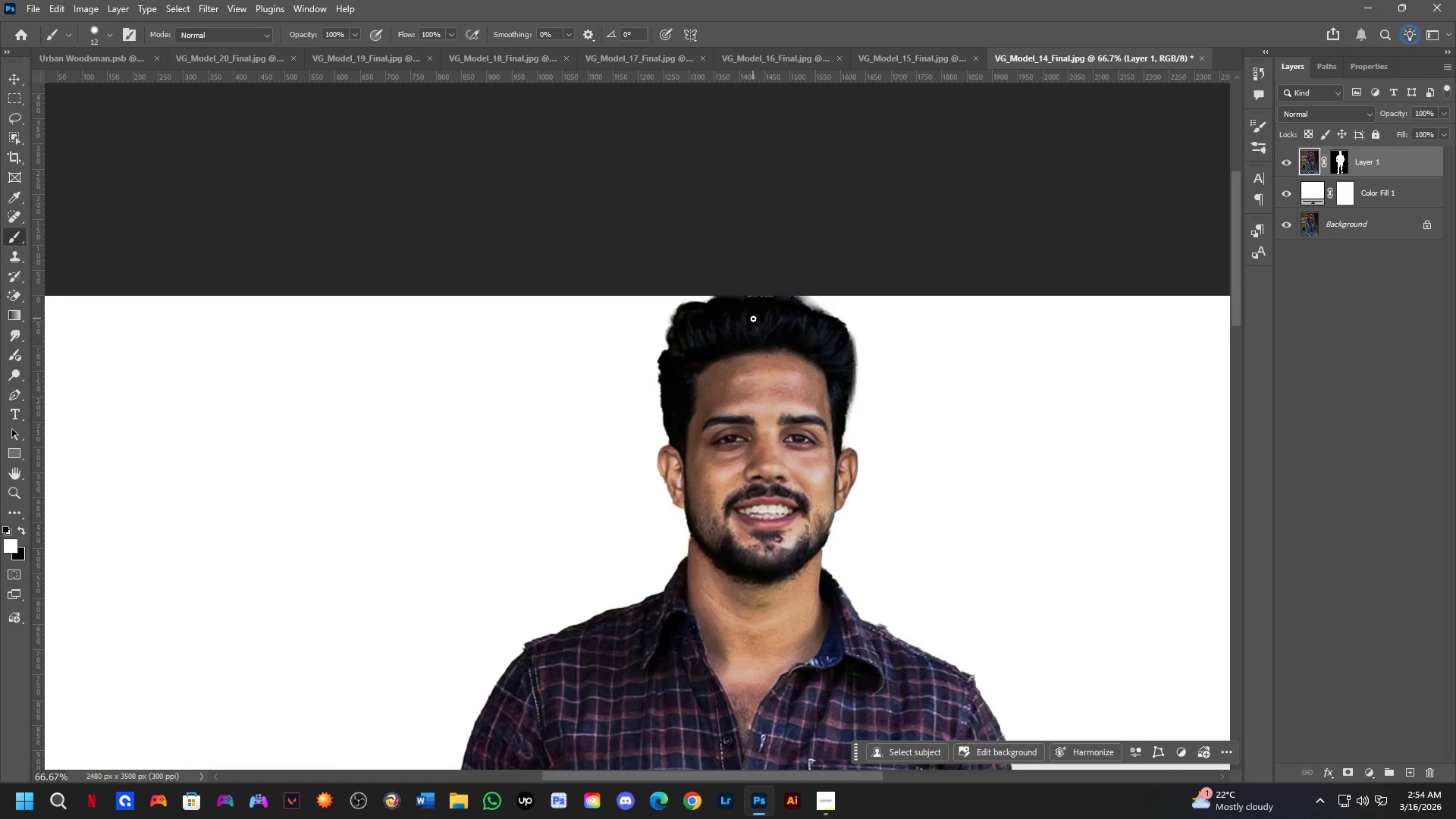 
hold_key(key=Space, duration=0.5)
 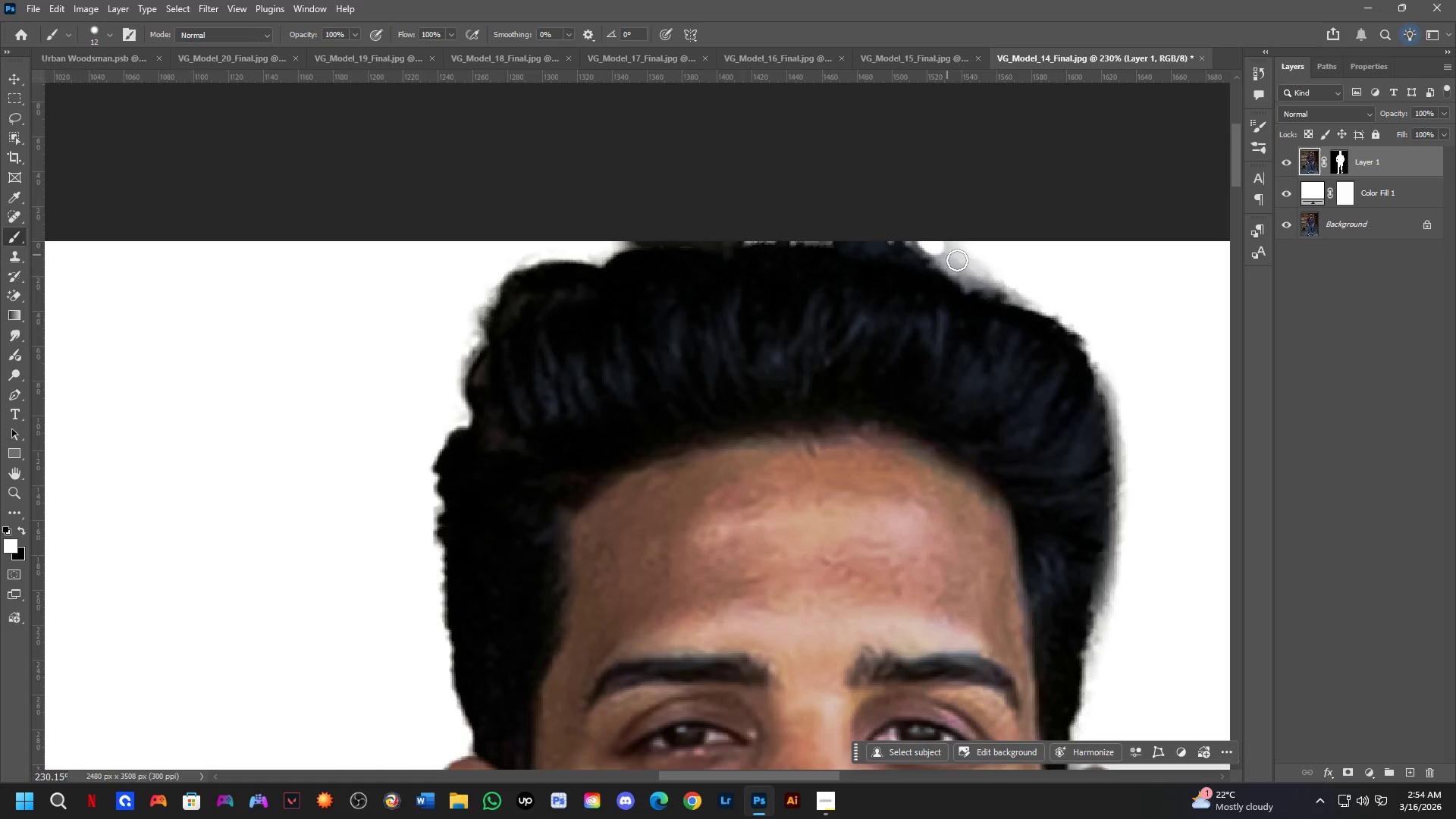 
left_click_drag(start_coordinate=[996, 186], to_coordinate=[912, 279])
 